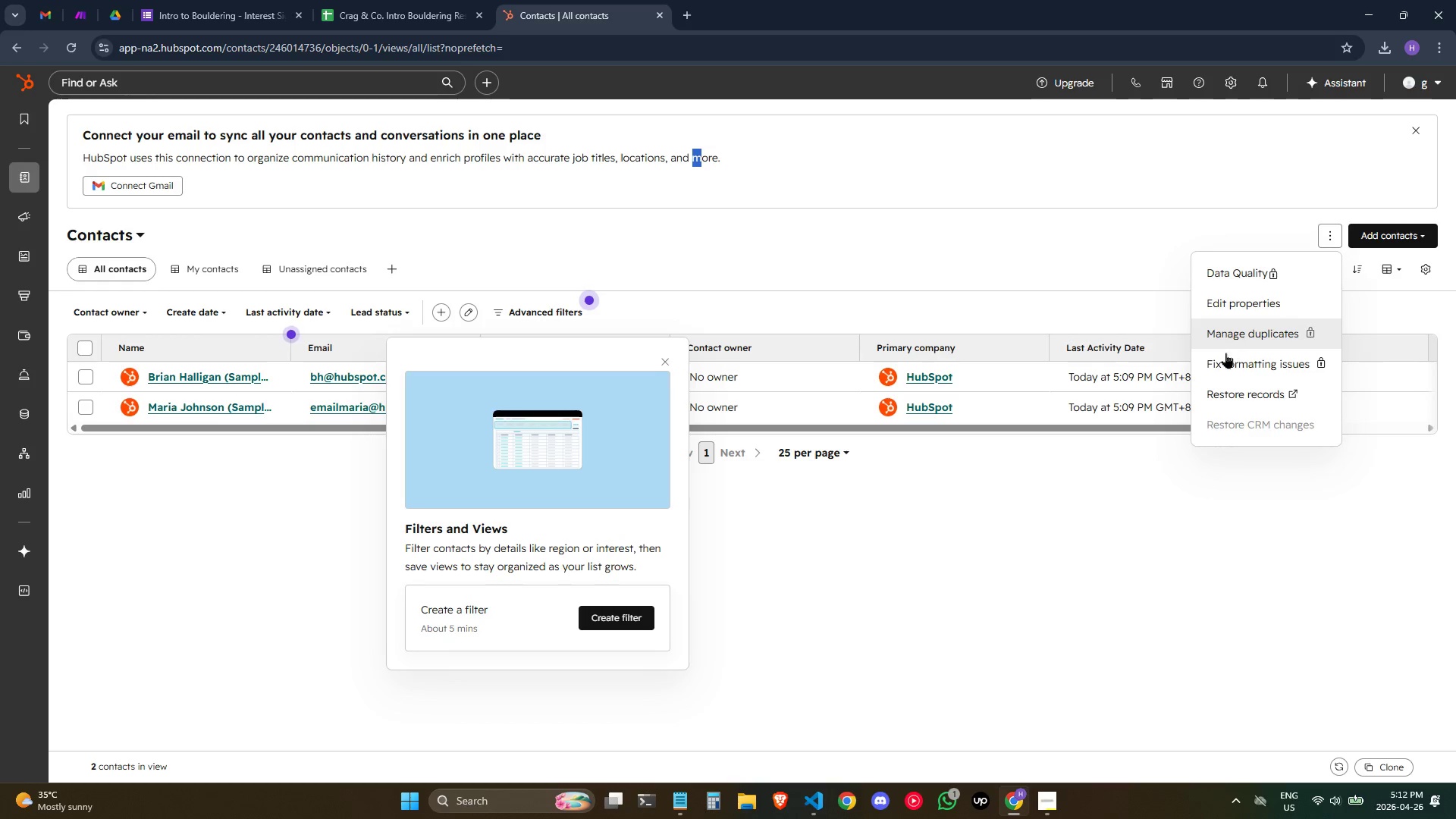 
left_click([983, 570])
 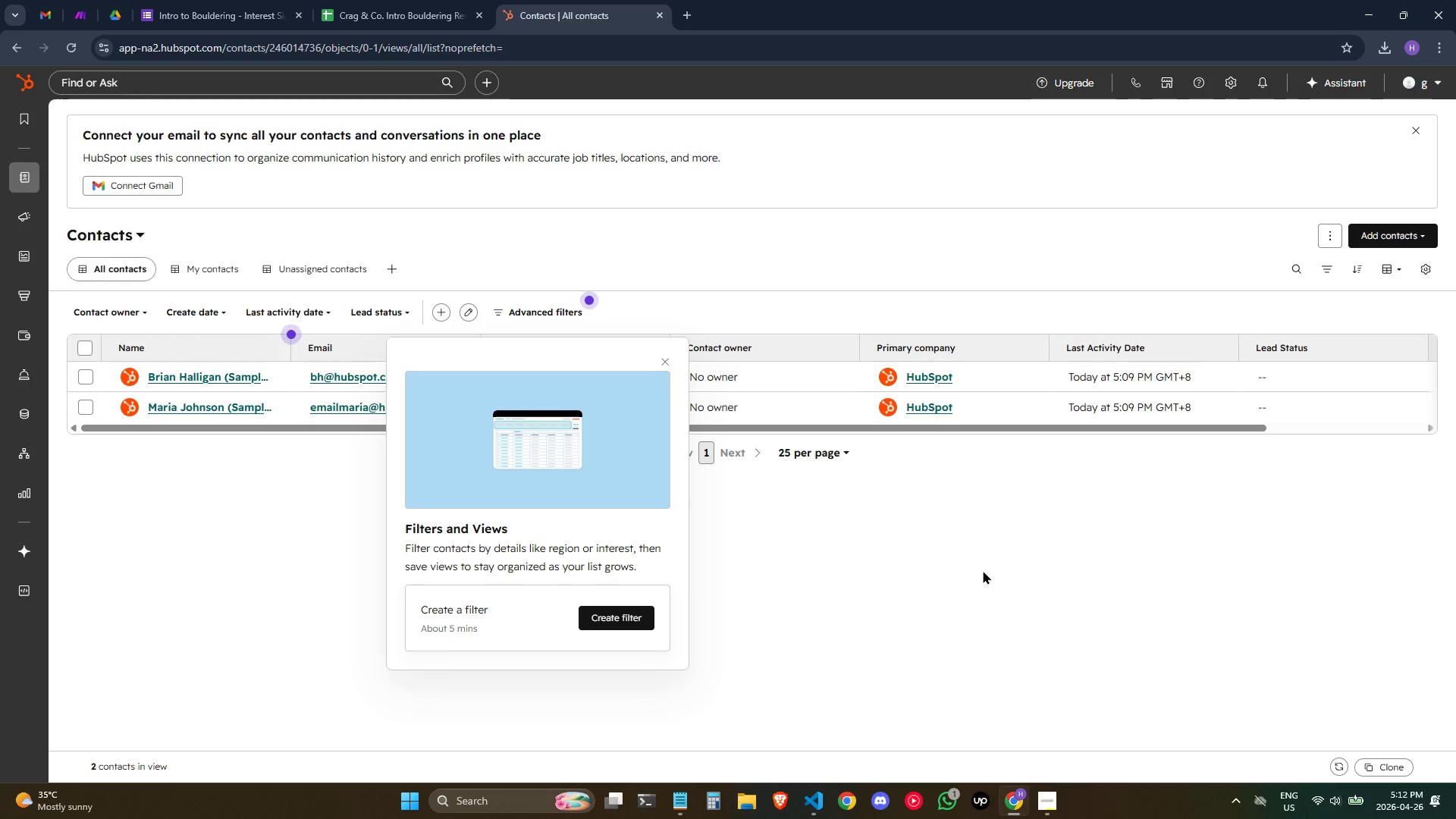 
wait(17.7)
 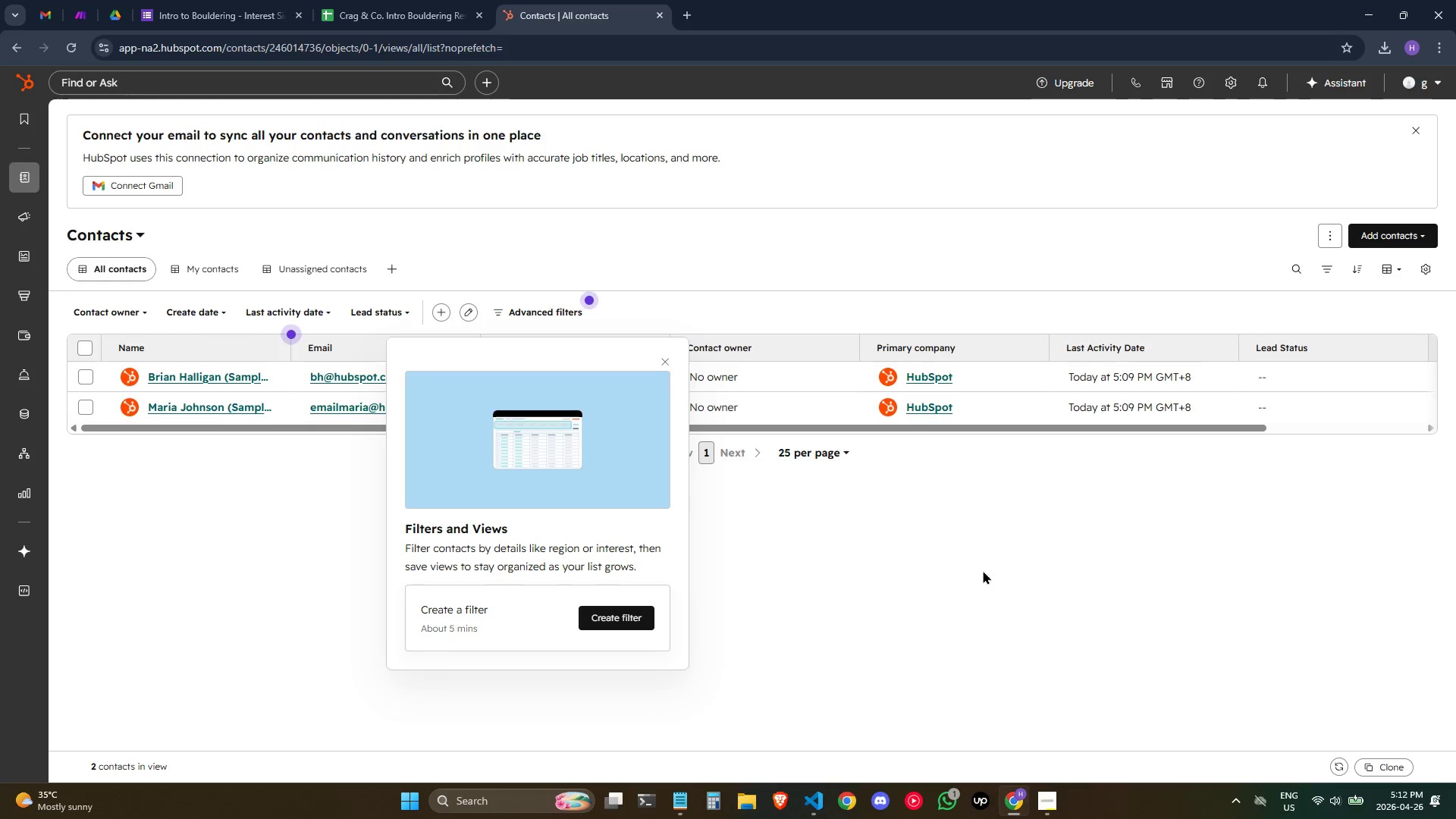 
left_click([894, 653])
 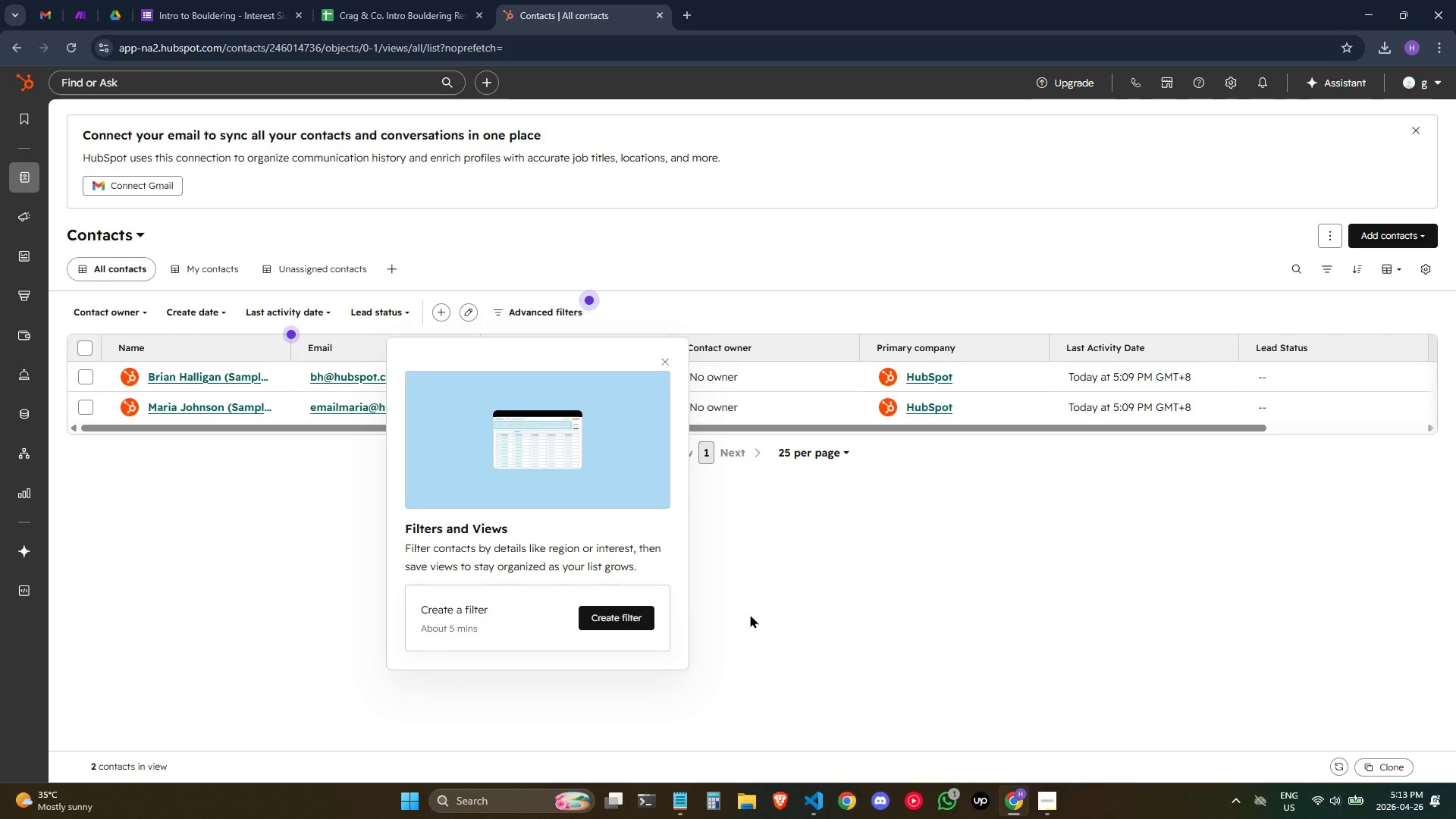 
left_click([671, 364])
 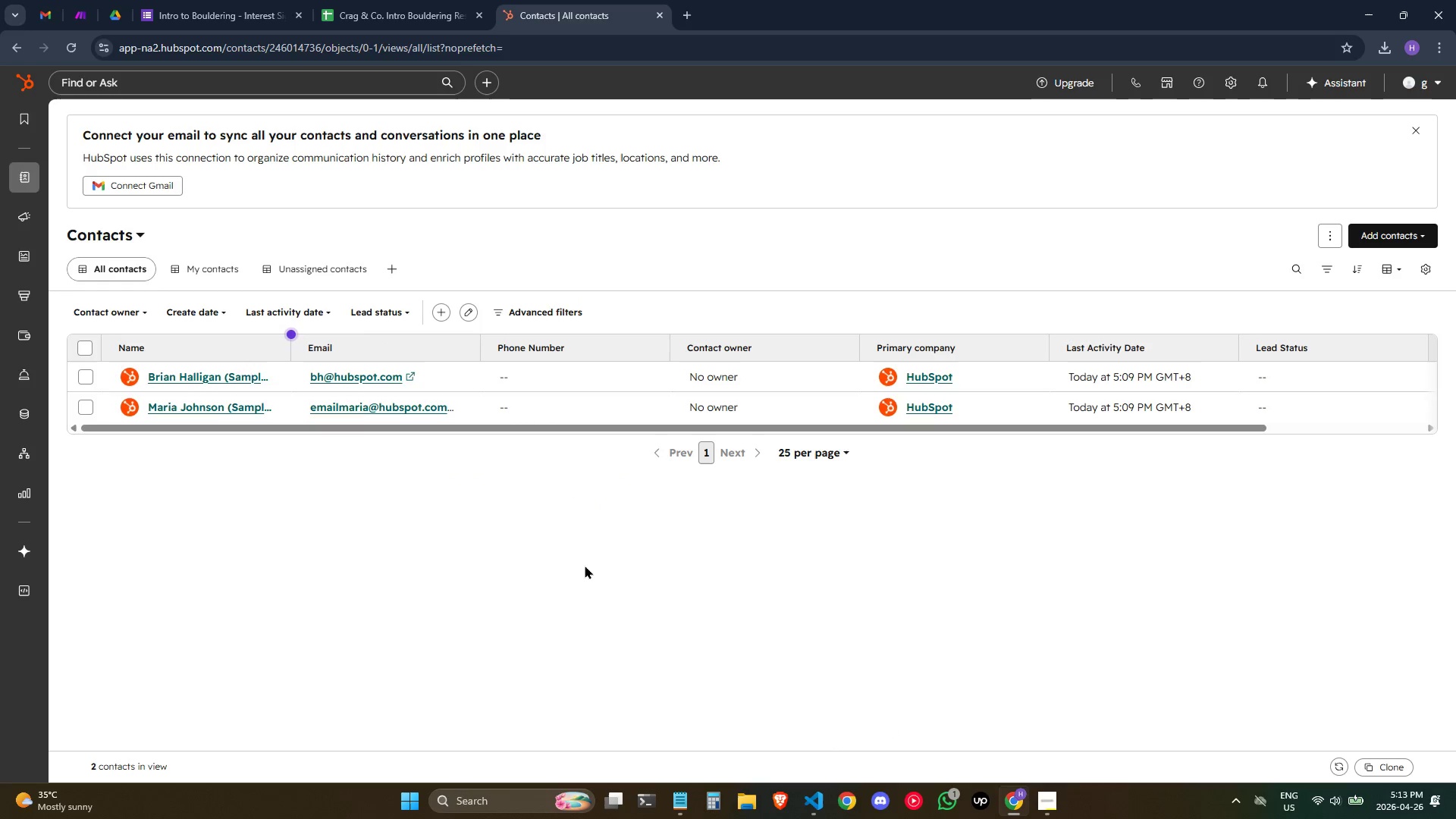 
wait(10.16)
 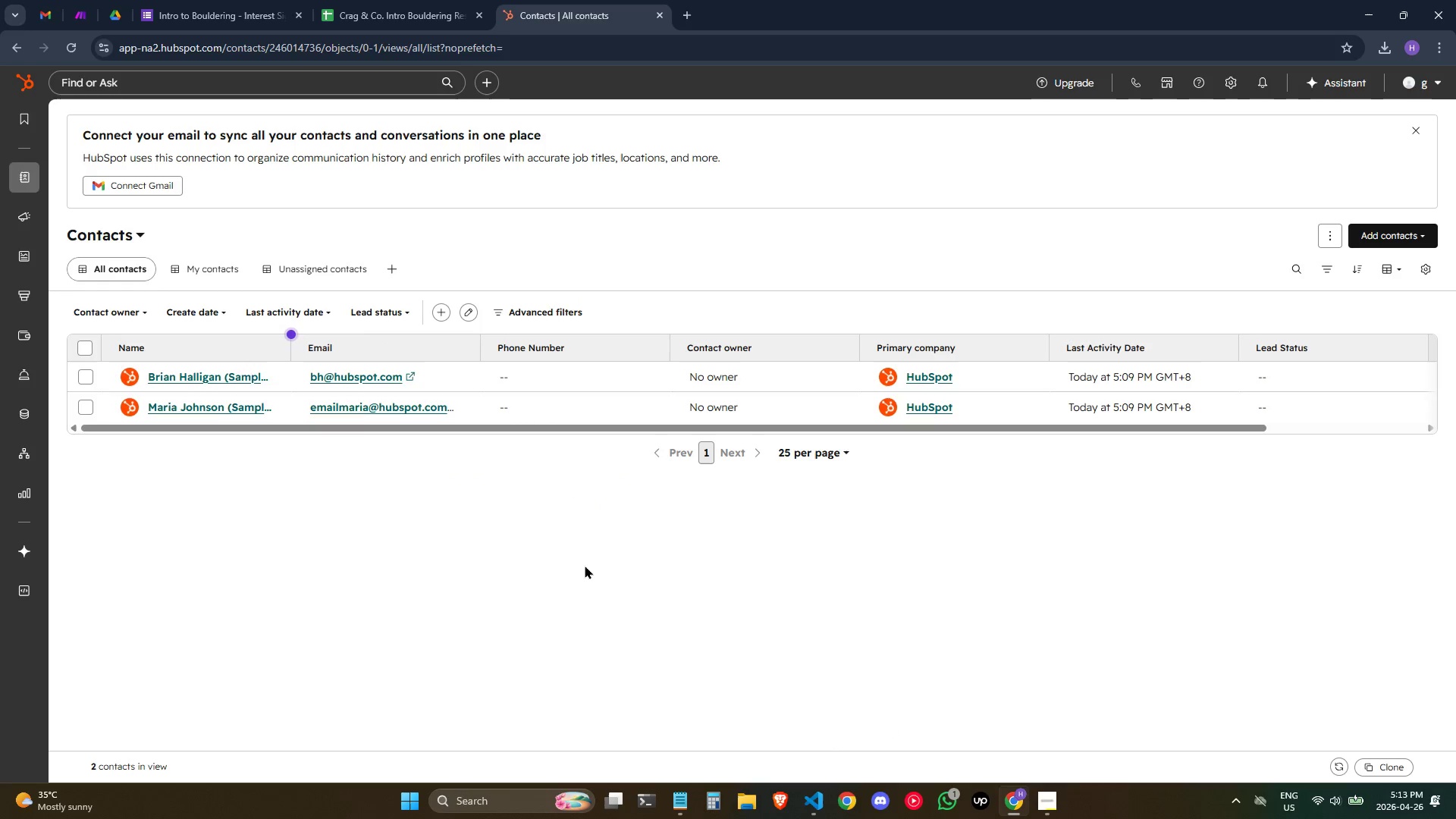 
mouse_move([67, 128])
 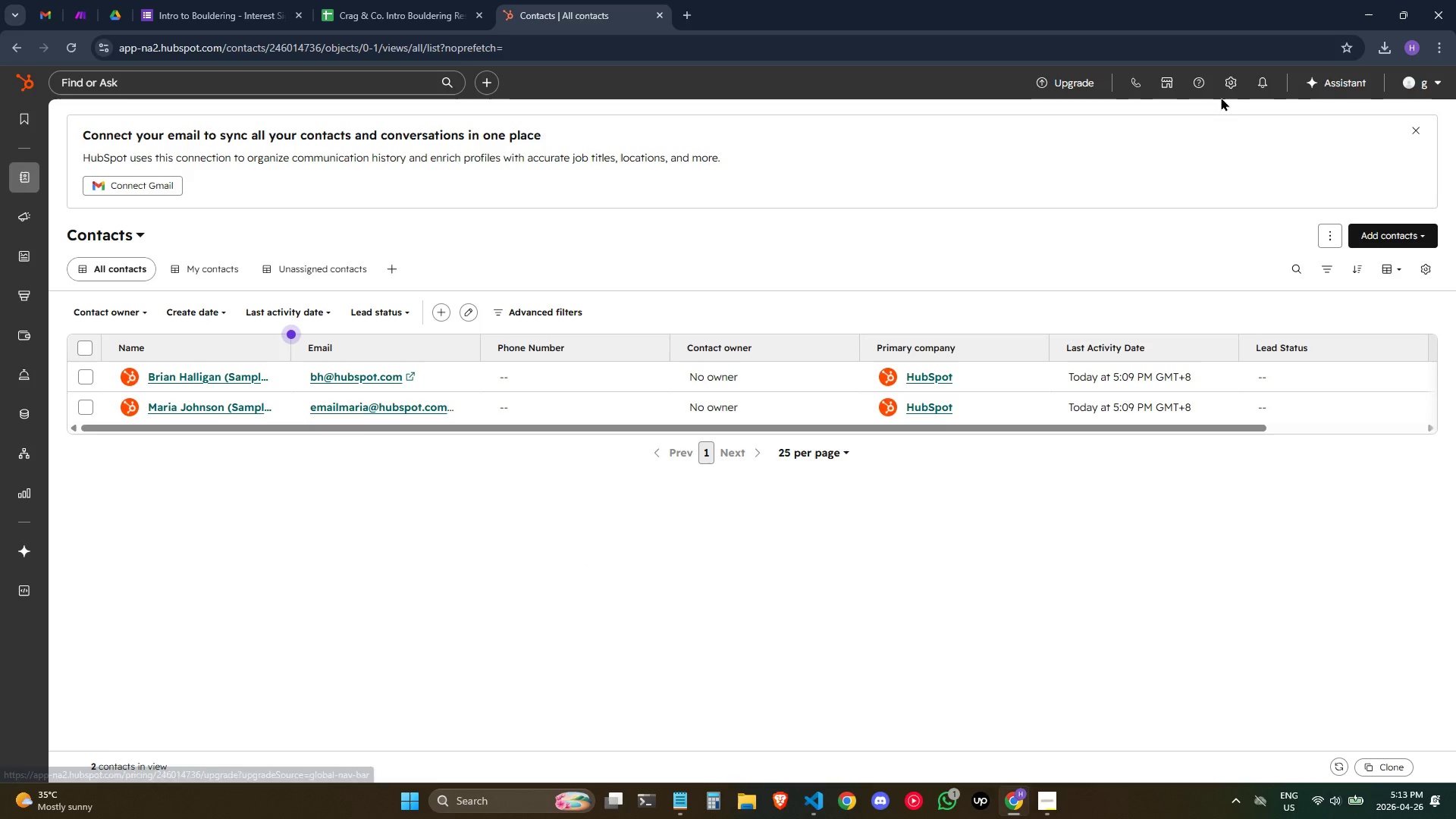 
left_click([1232, 77])
 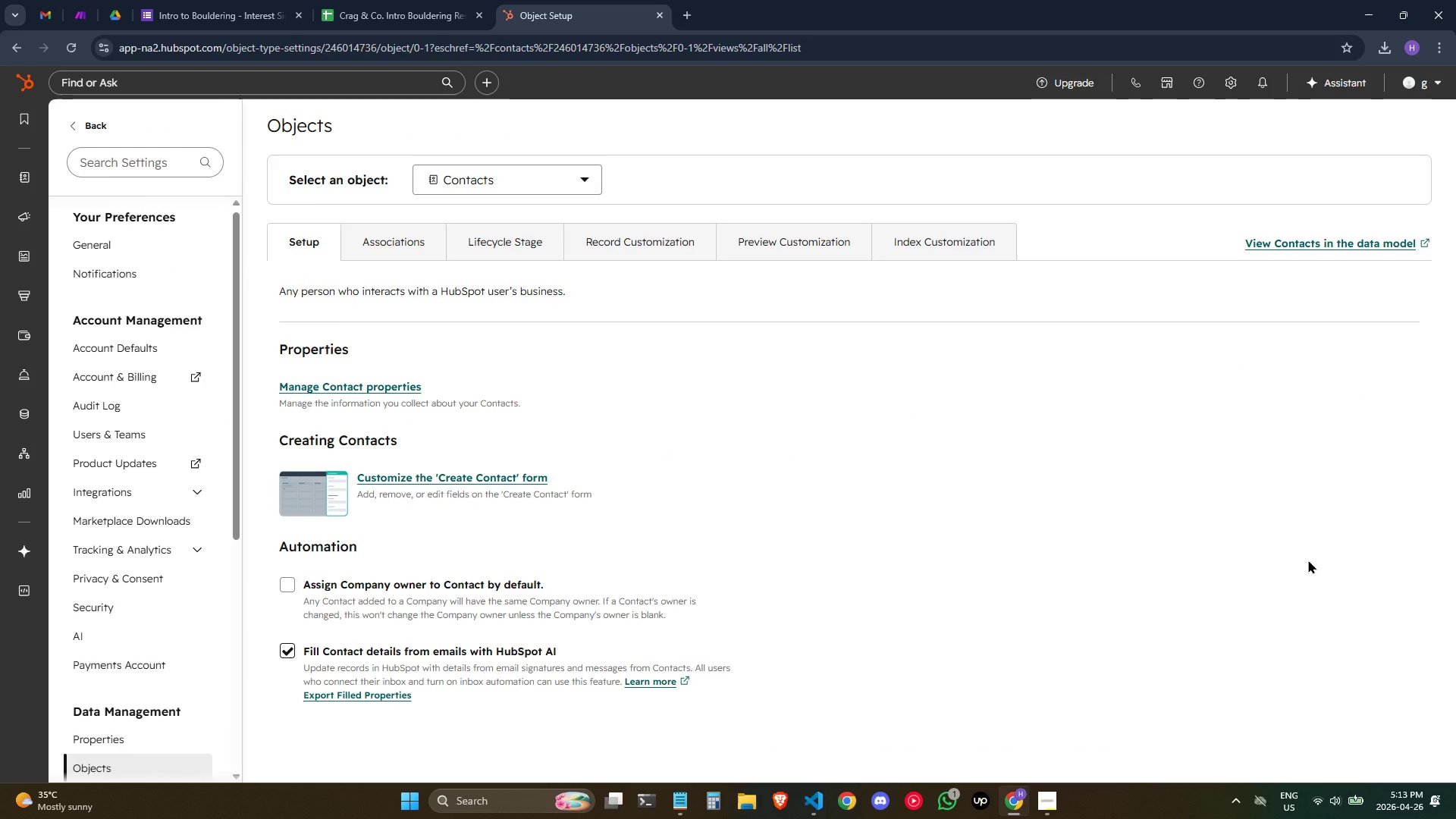 
wait(10.31)
 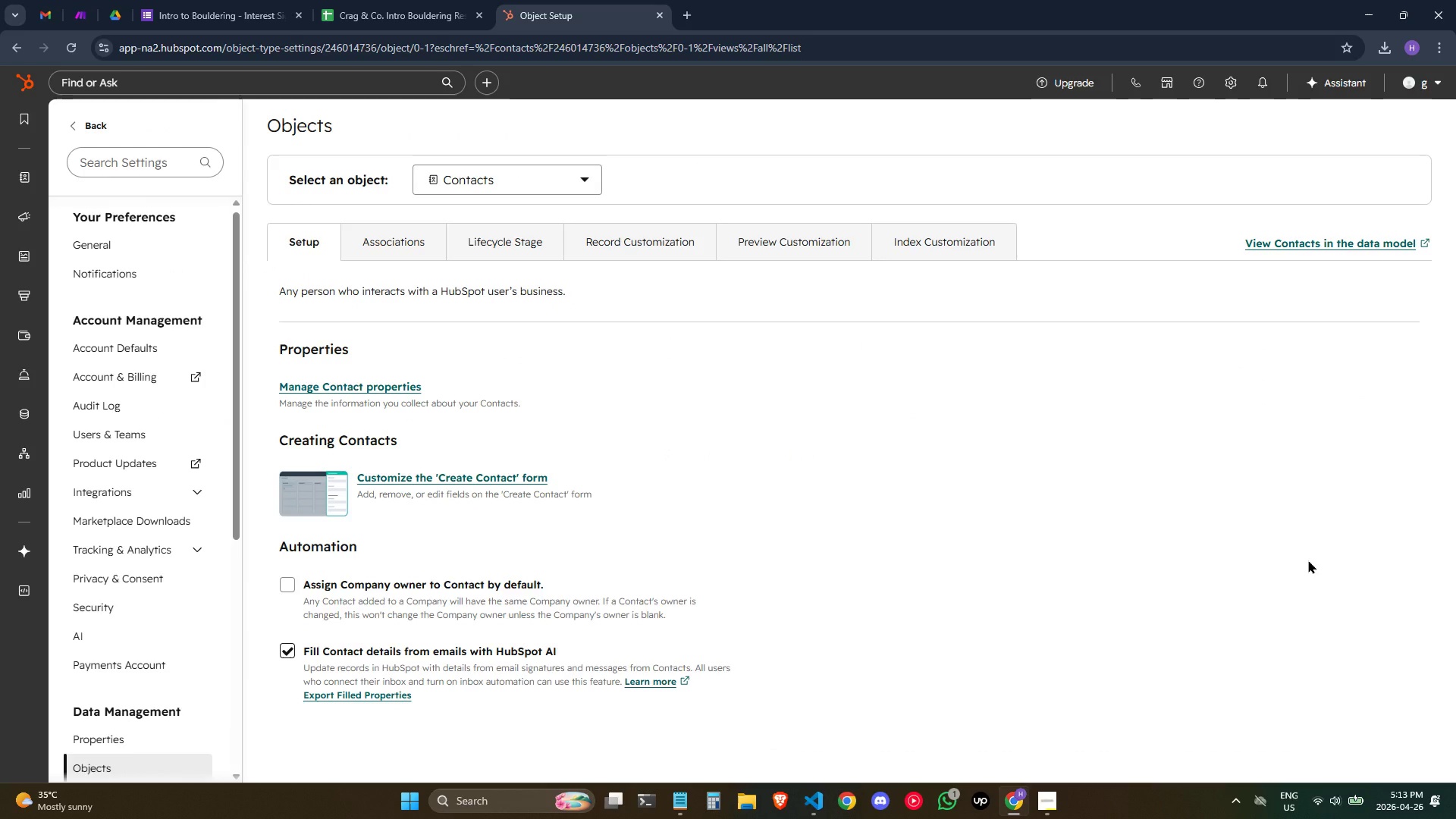 
scroll: coordinate [163, 428], scroll_direction: down, amount: 1.0
 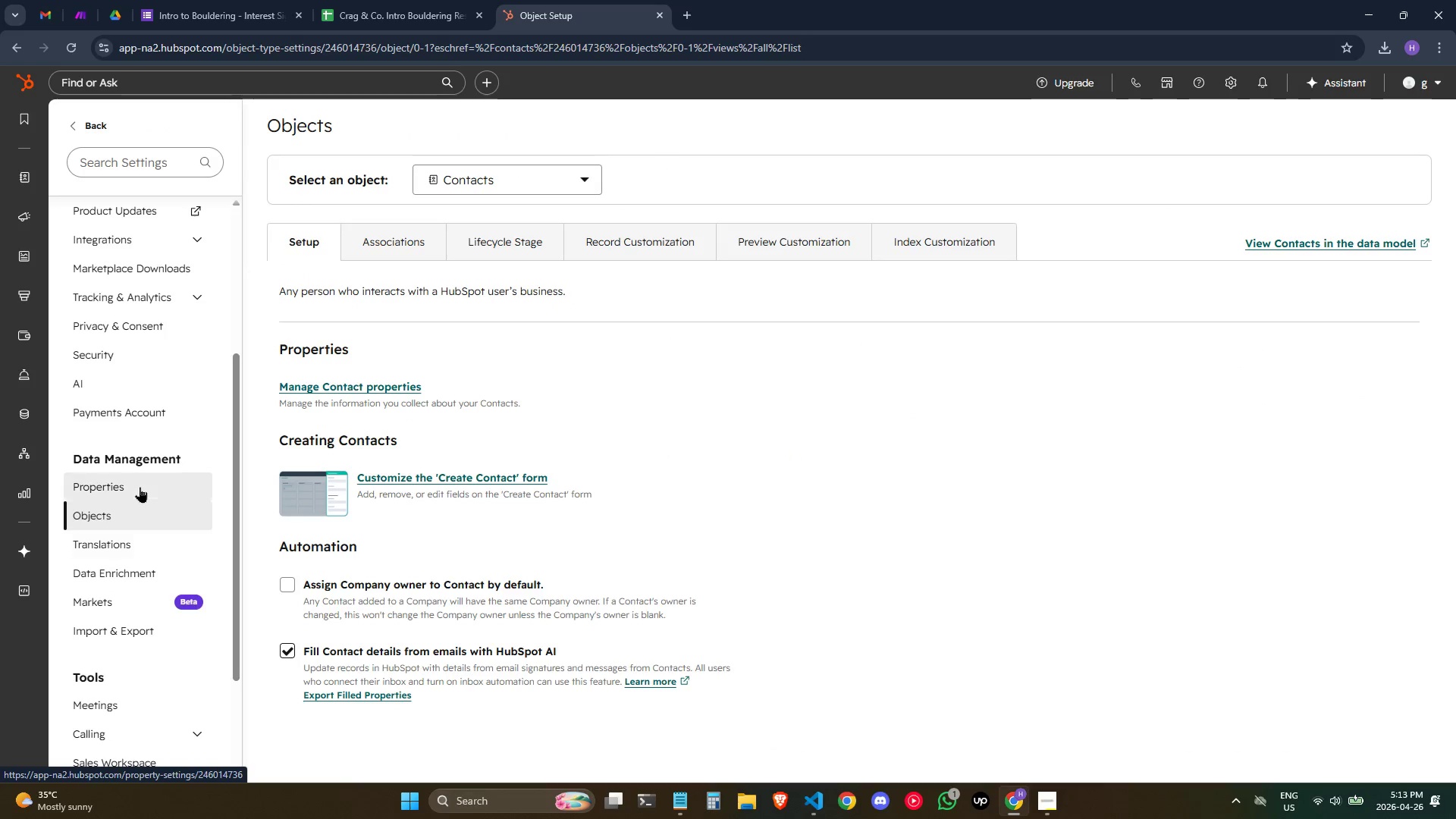 
left_click([142, 483])
 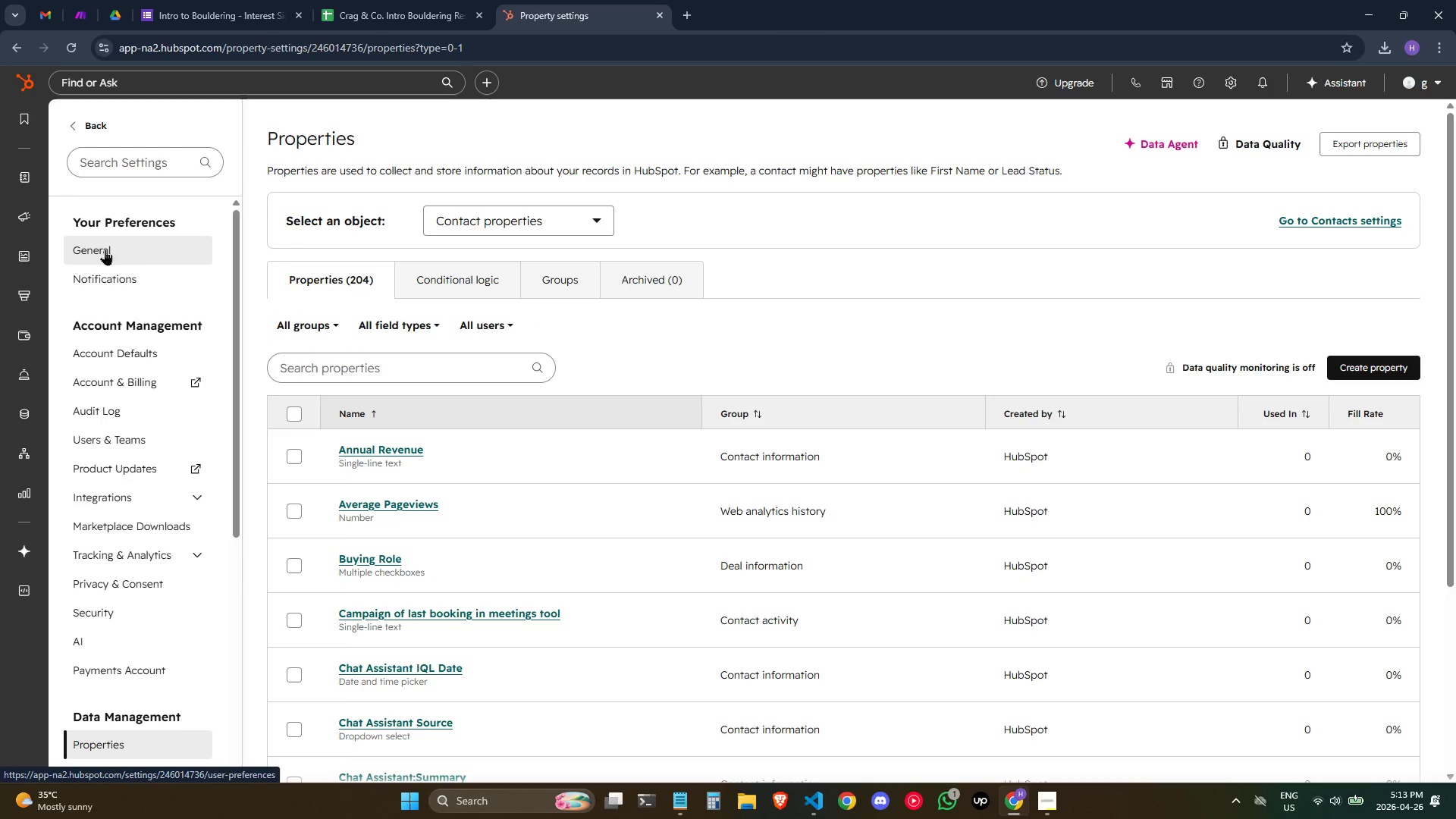 
wait(13.62)
 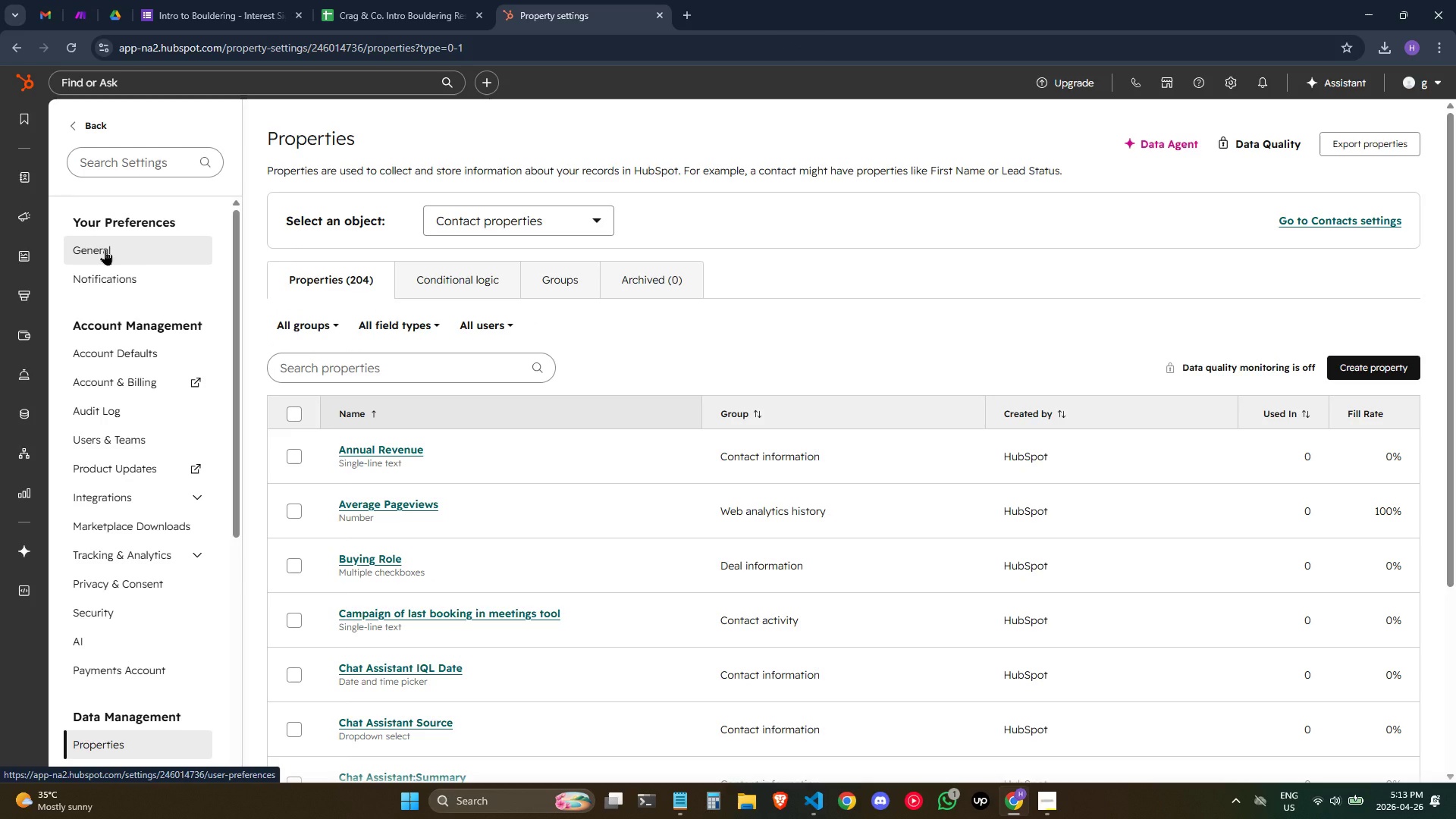 
scroll: coordinate [196, 65], scroll_direction: down, amount: 1.0
 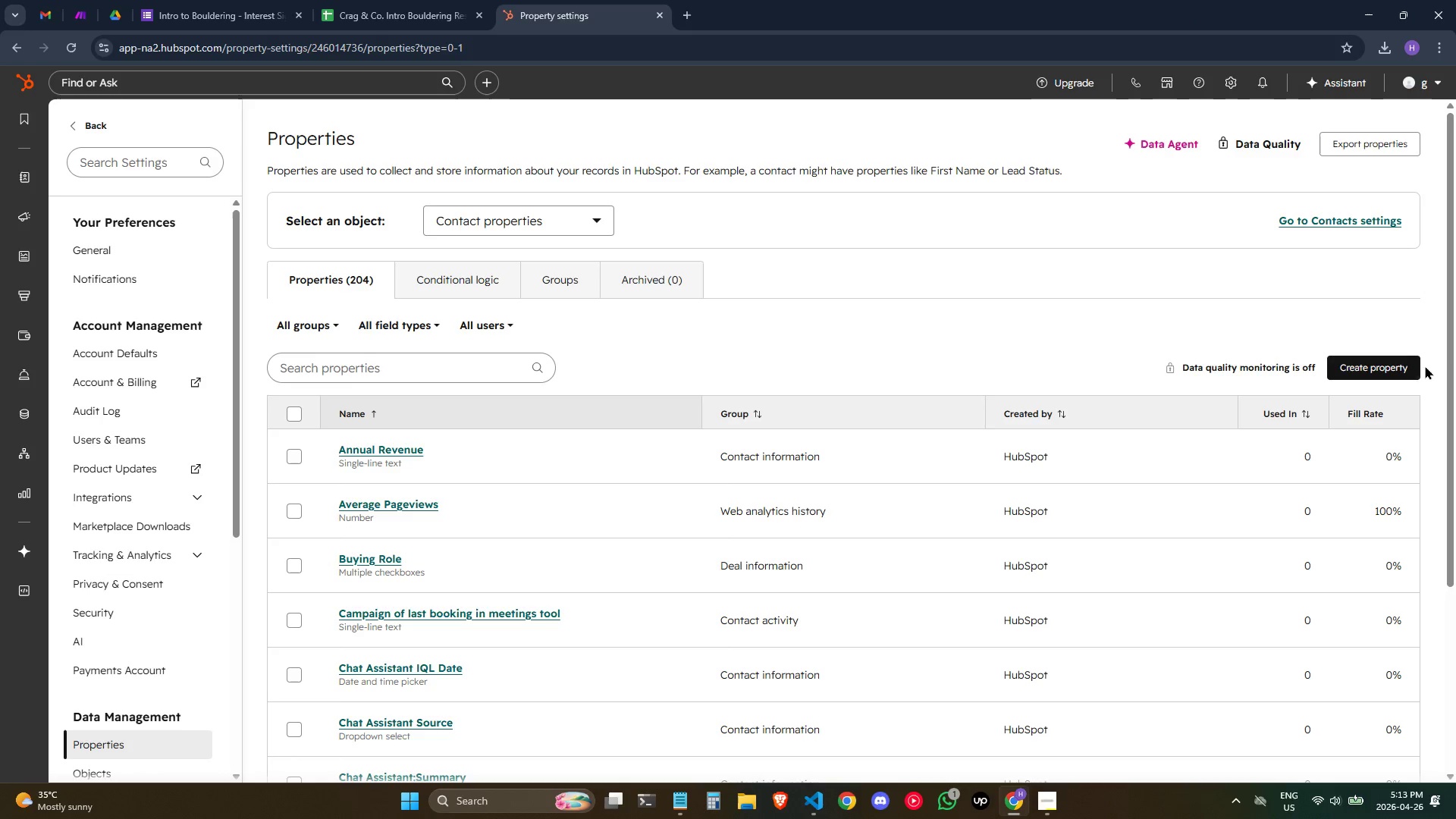 
left_click([1380, 376])
 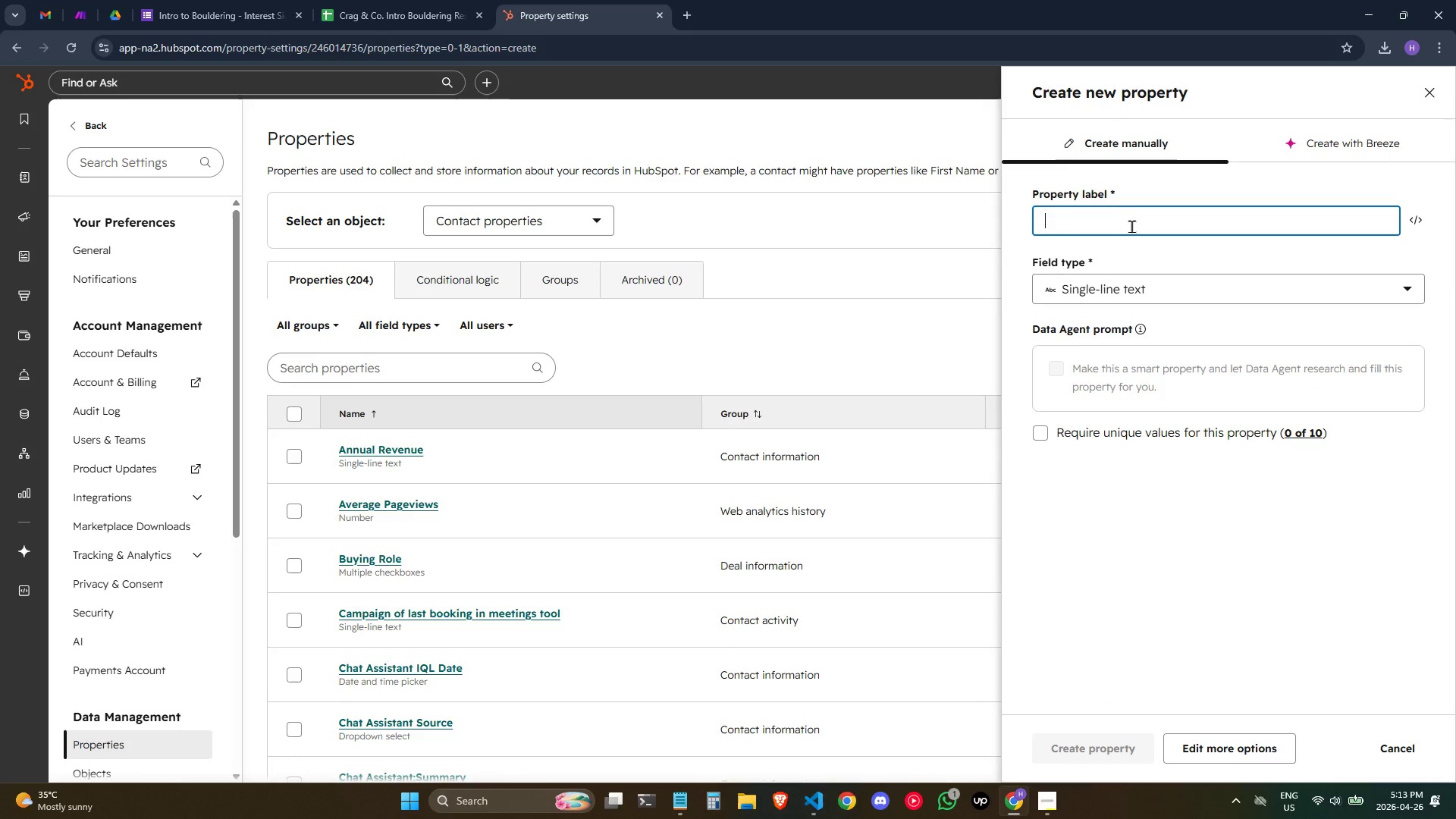 
left_click([1144, 208])
 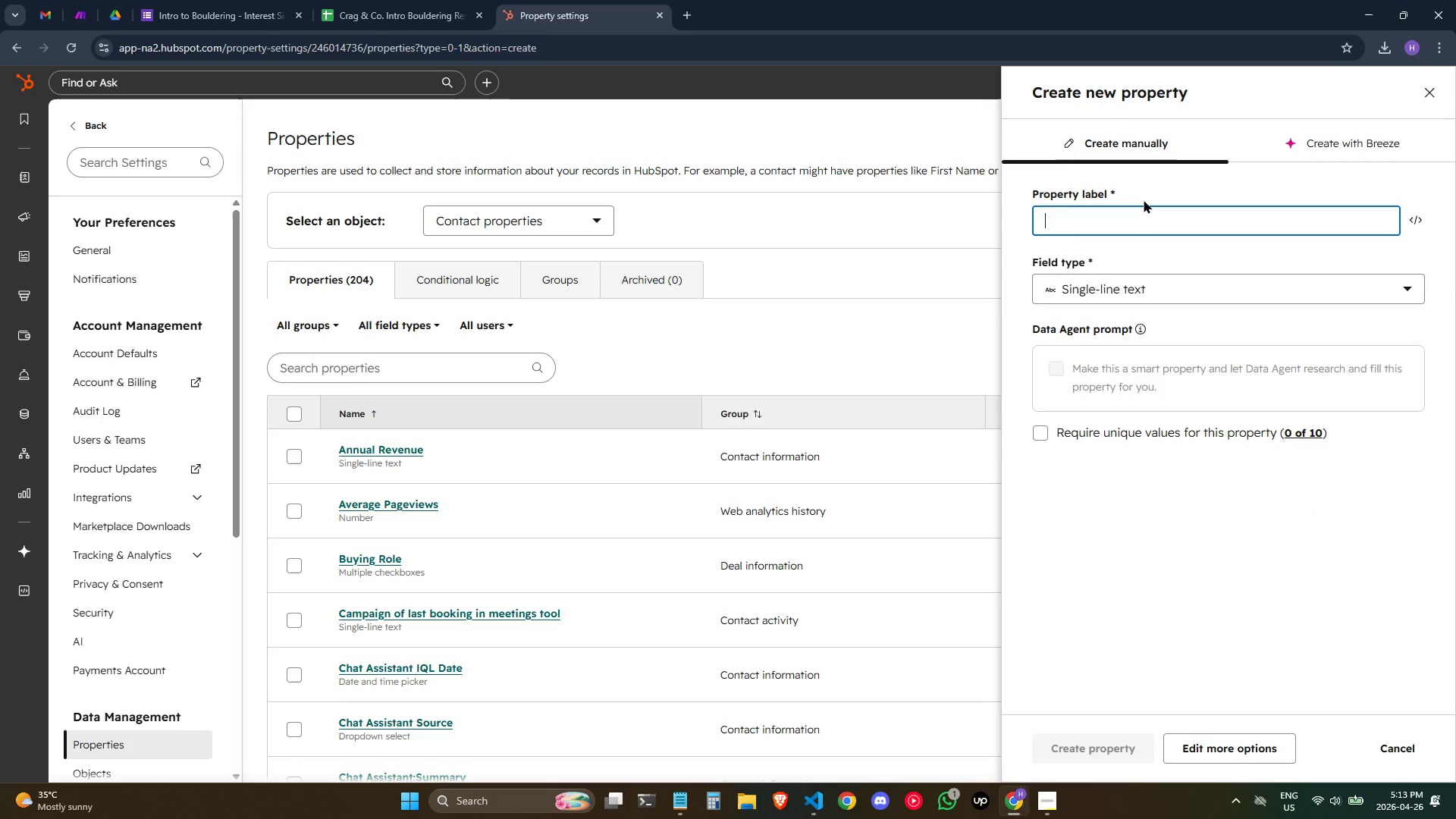 
type(Climbing Experience Level)
 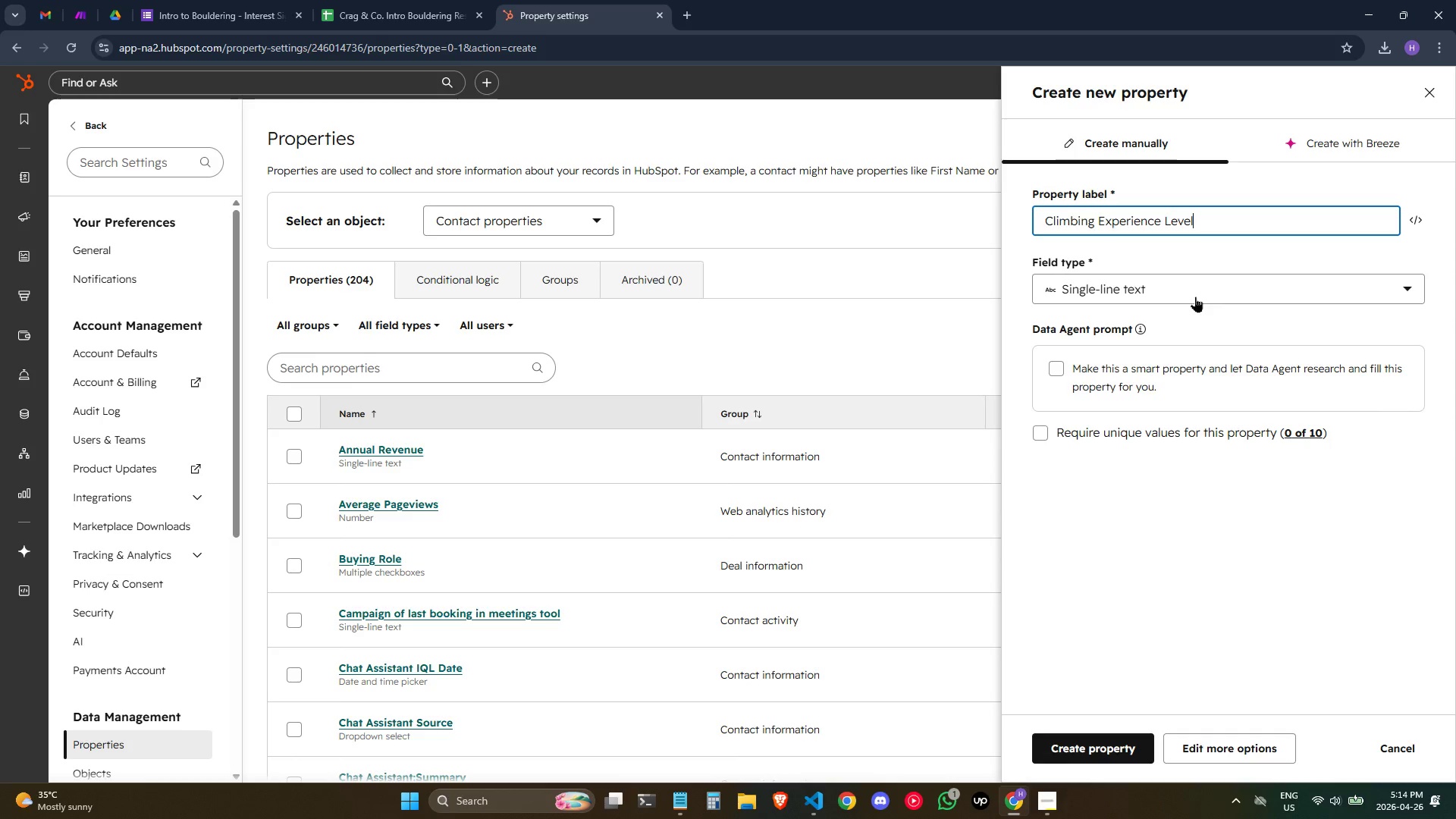 
left_click([1195, 297])
 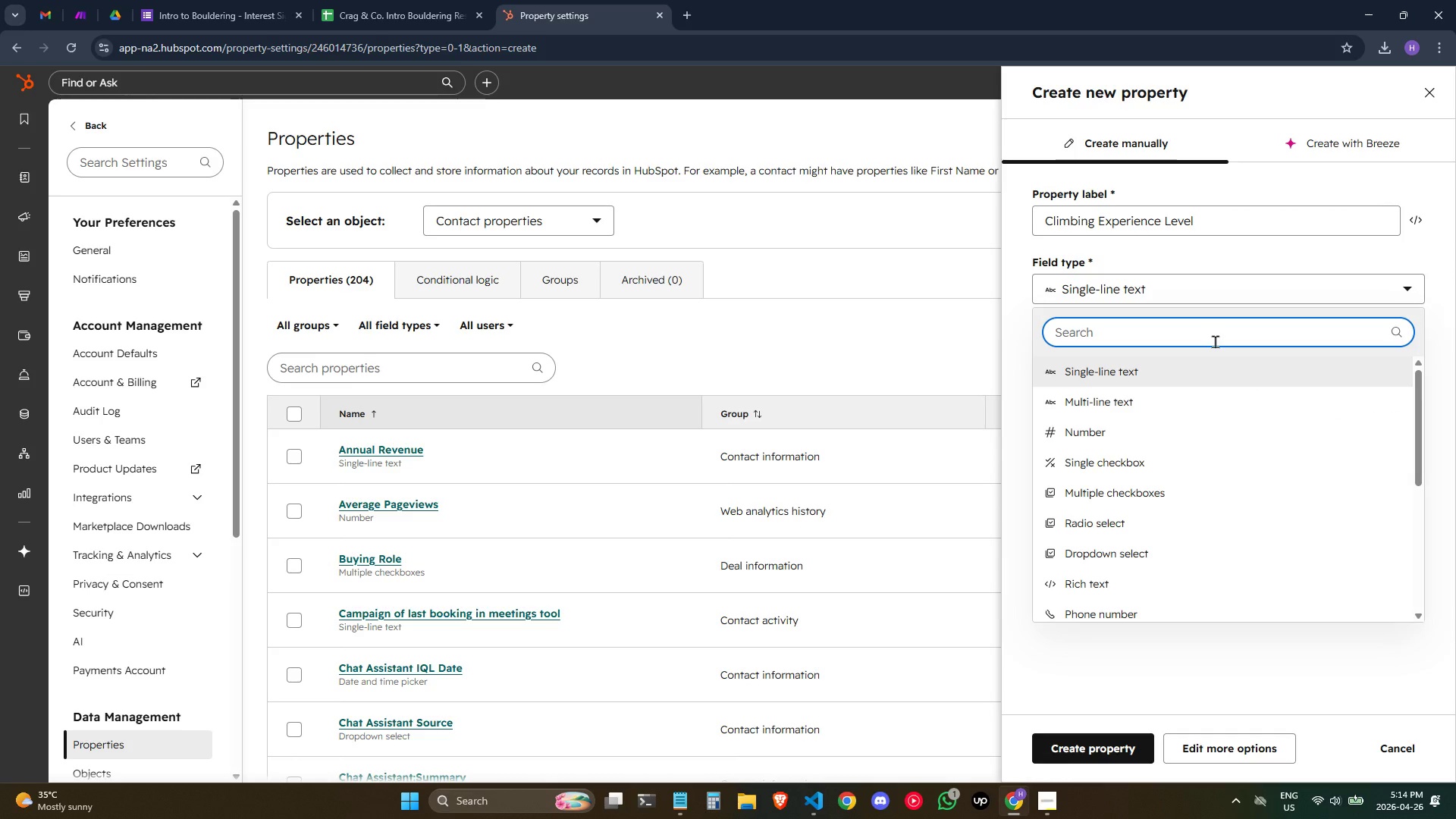 
left_click([1215, 341])
 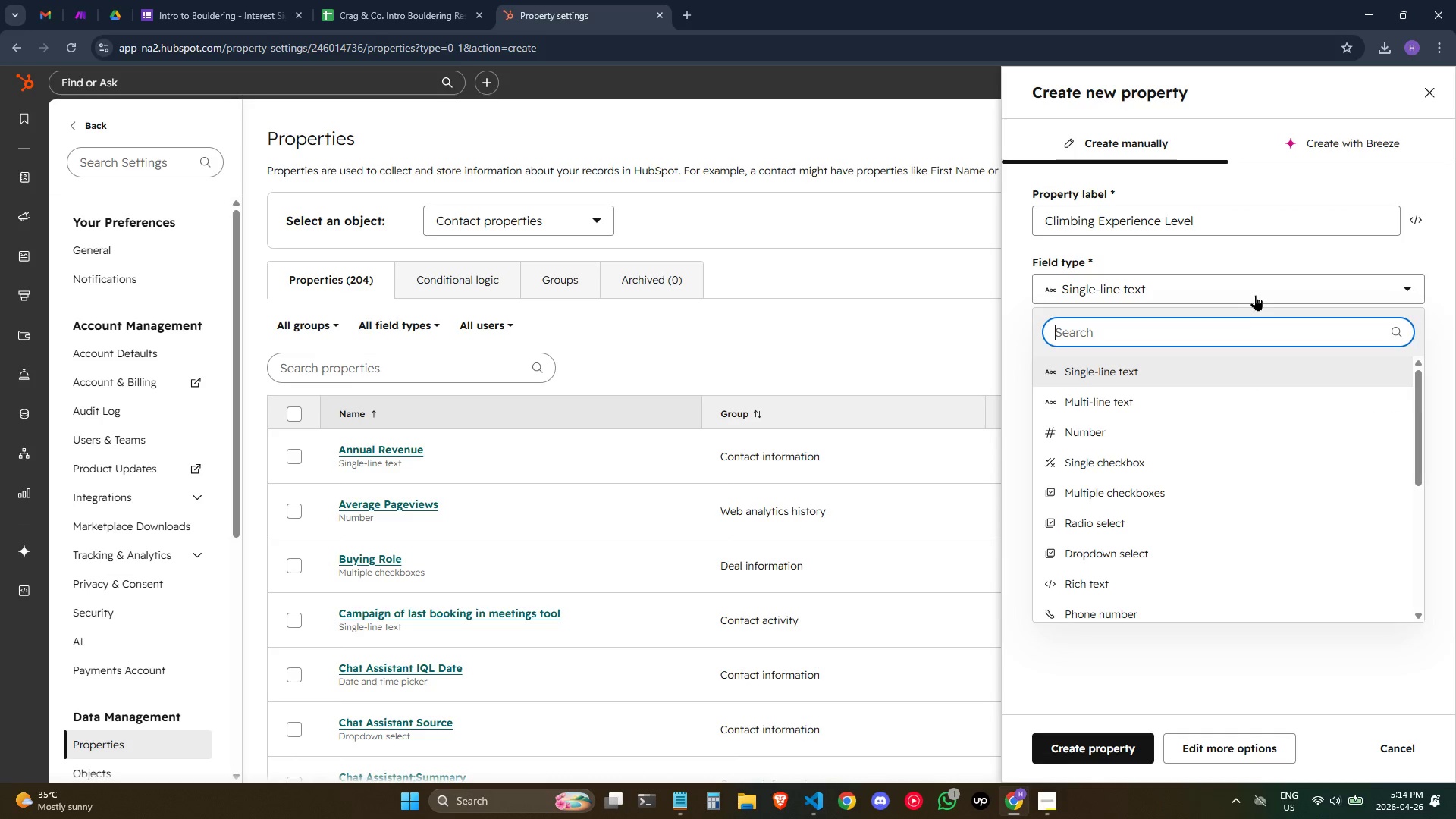 
left_click([1254, 293])
 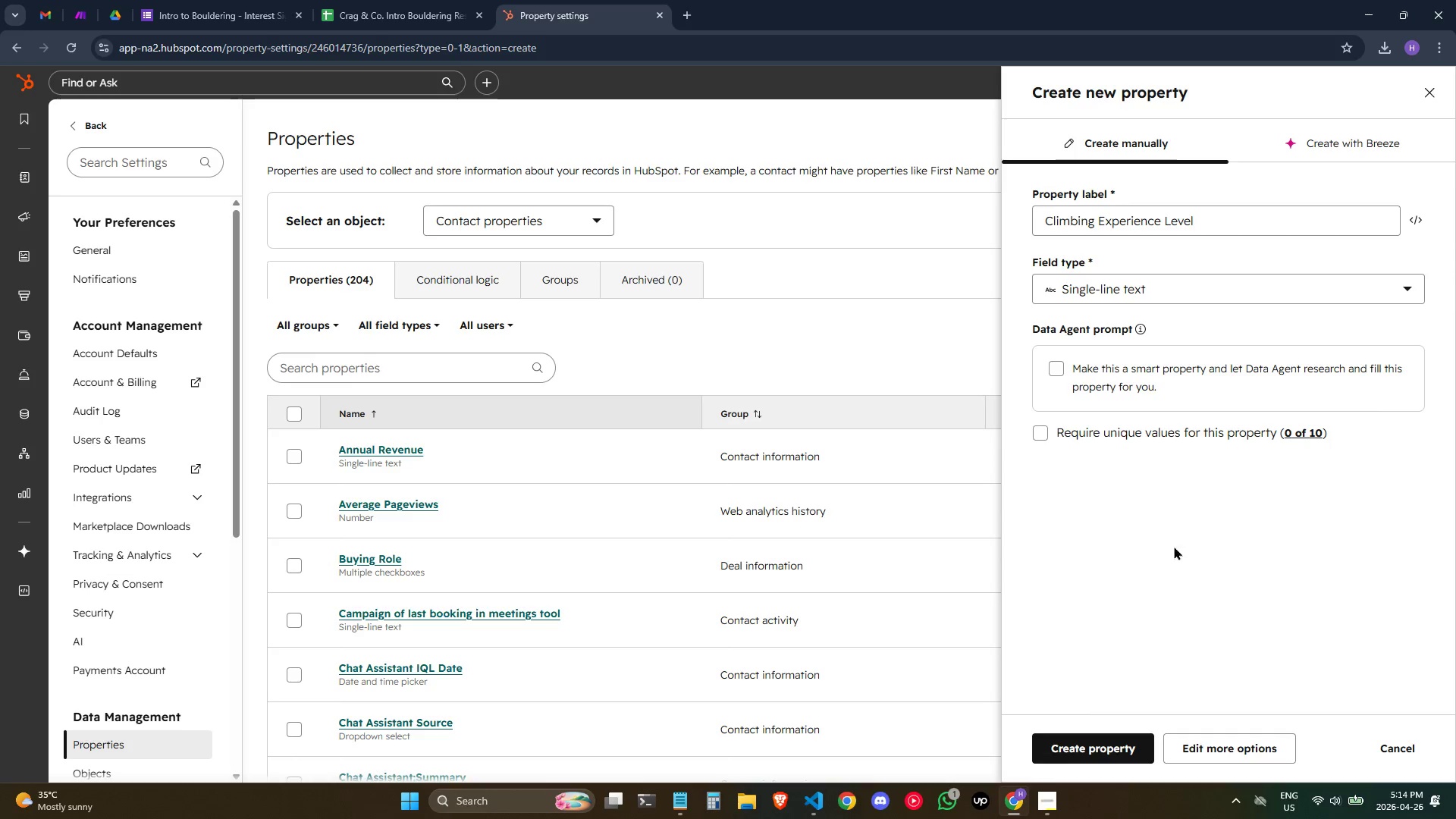 
wait(5.12)
 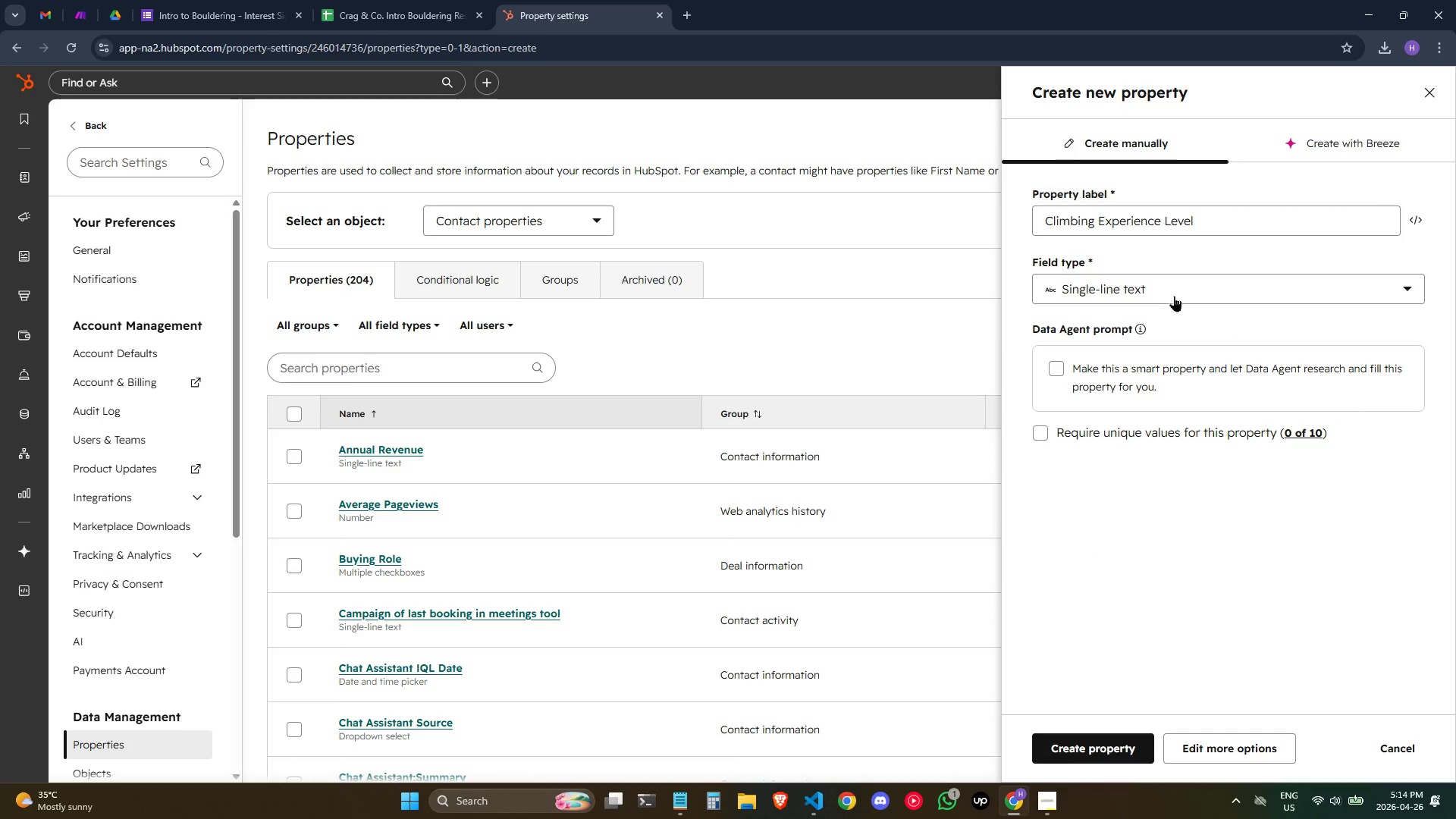 
left_click([1301, 539])
 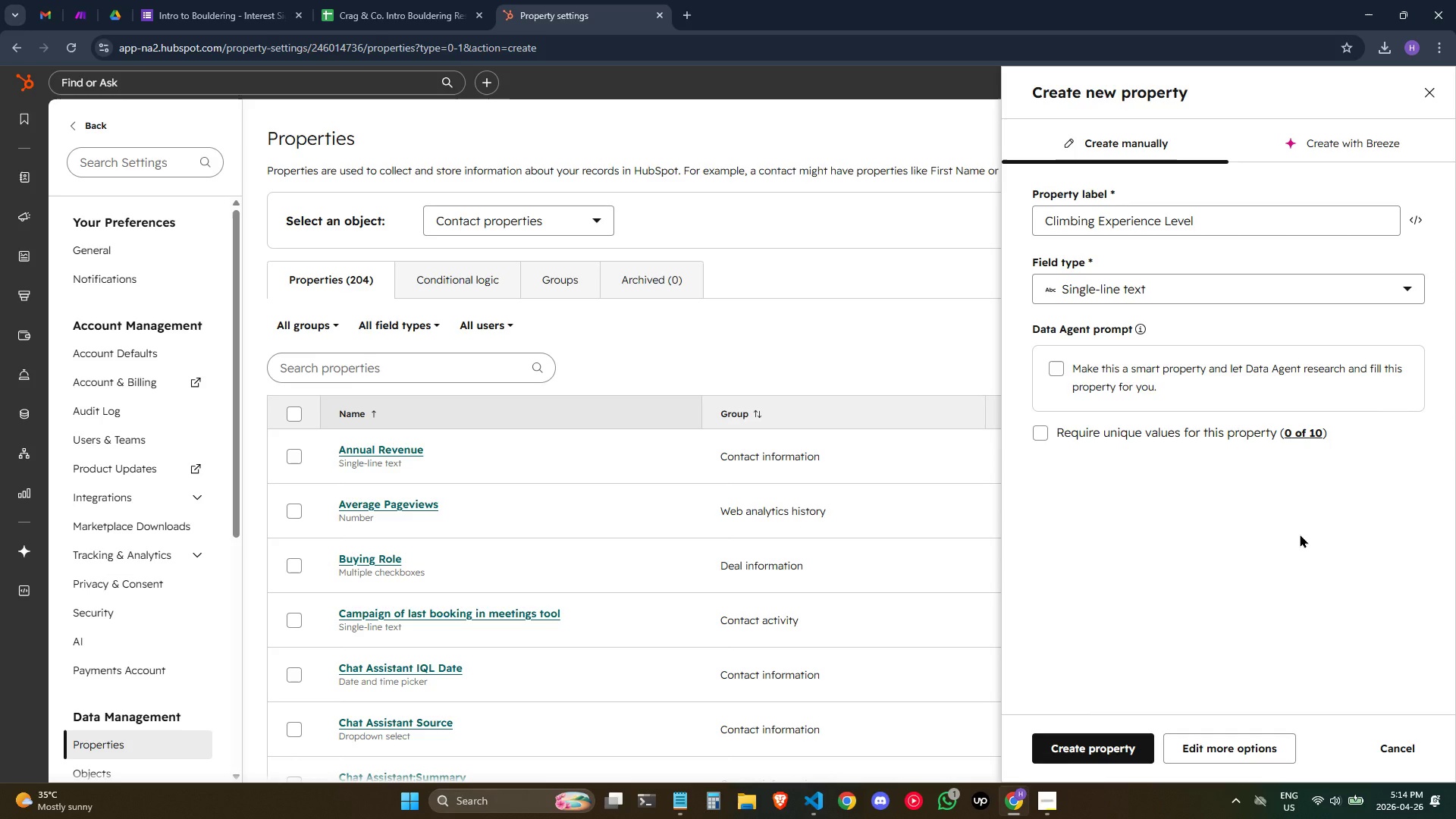 
wait(7.84)
 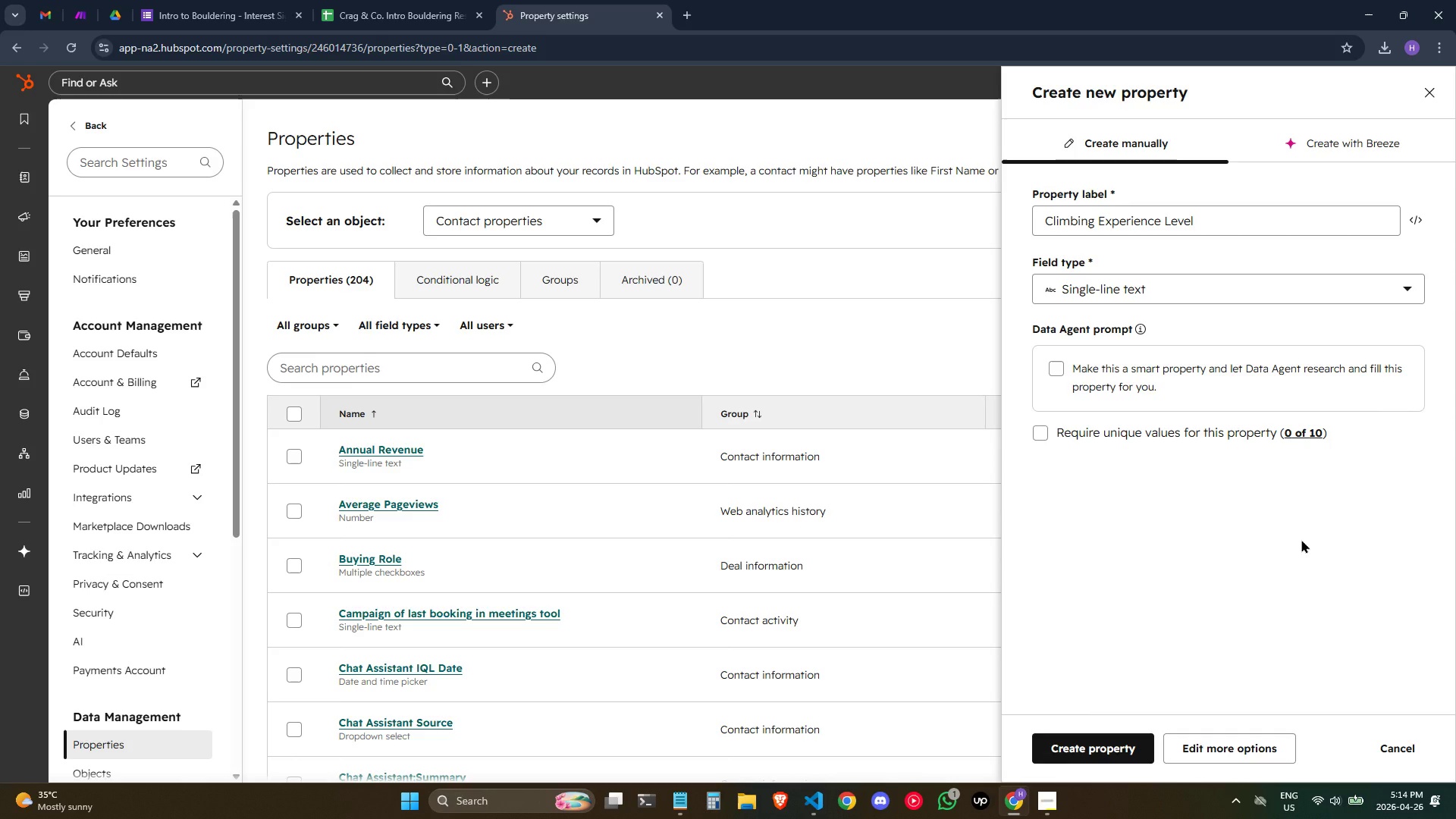 
left_click([1254, 617])
 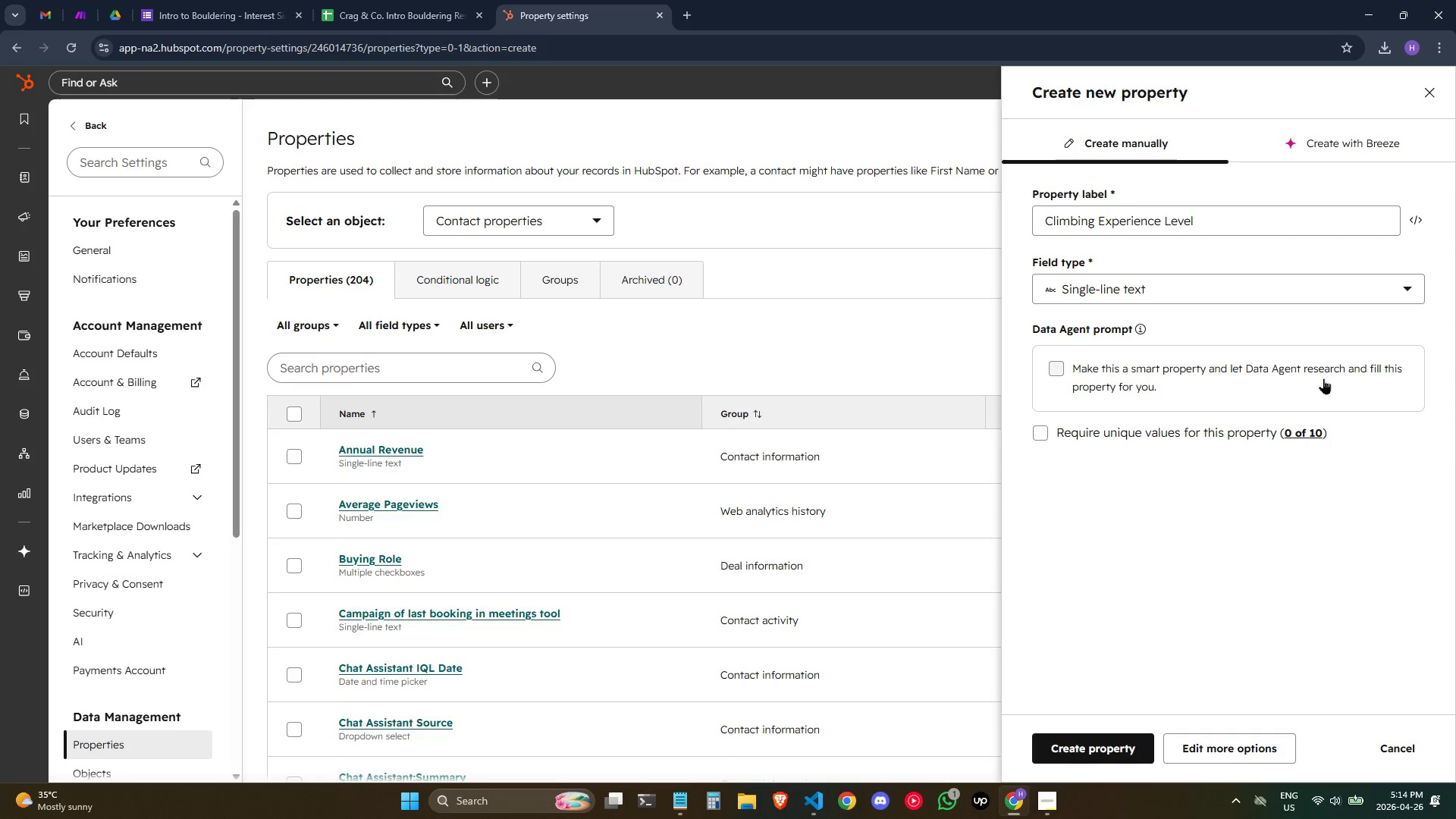 
wait(5.72)
 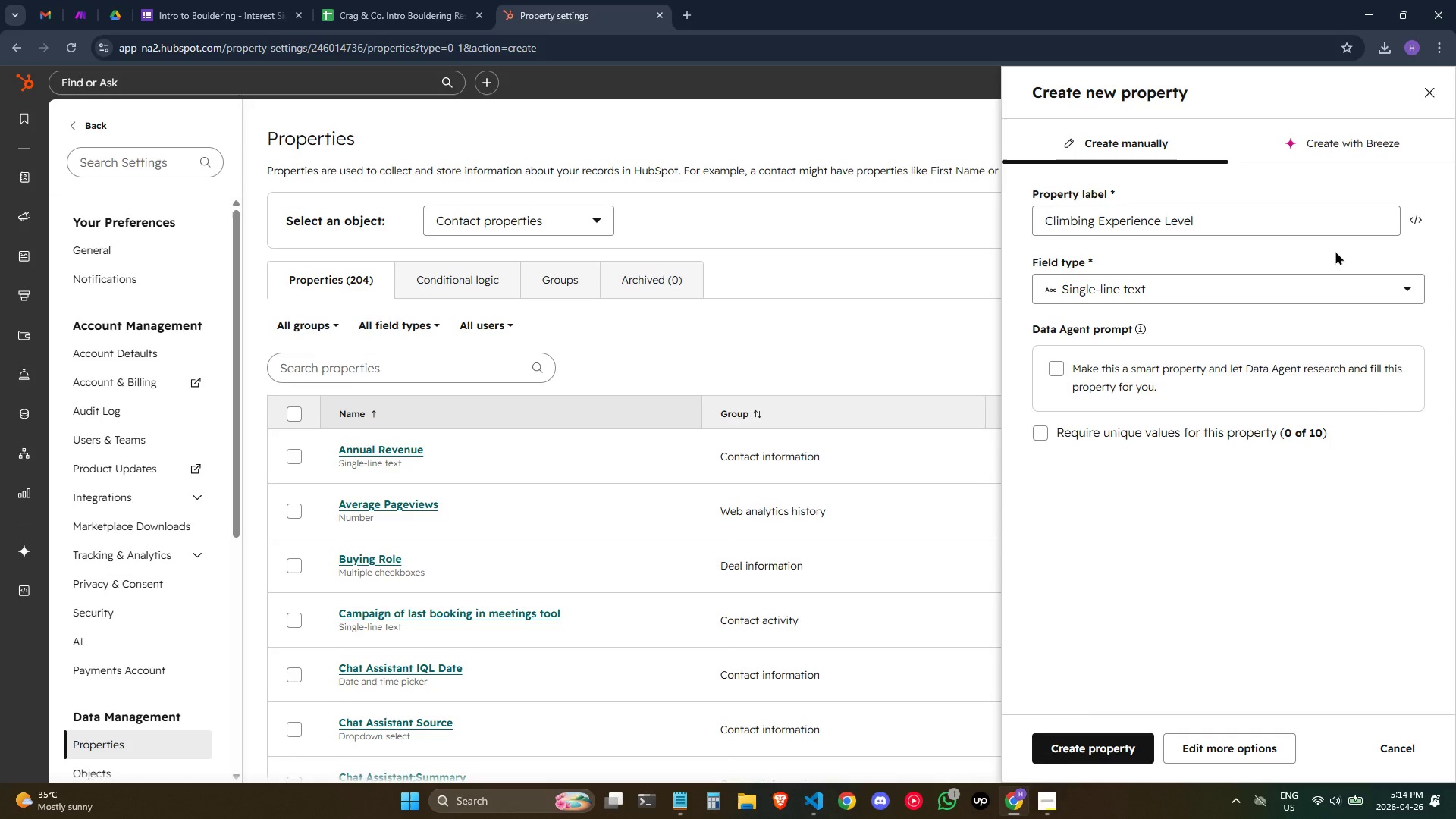 
left_click([1312, 560])
 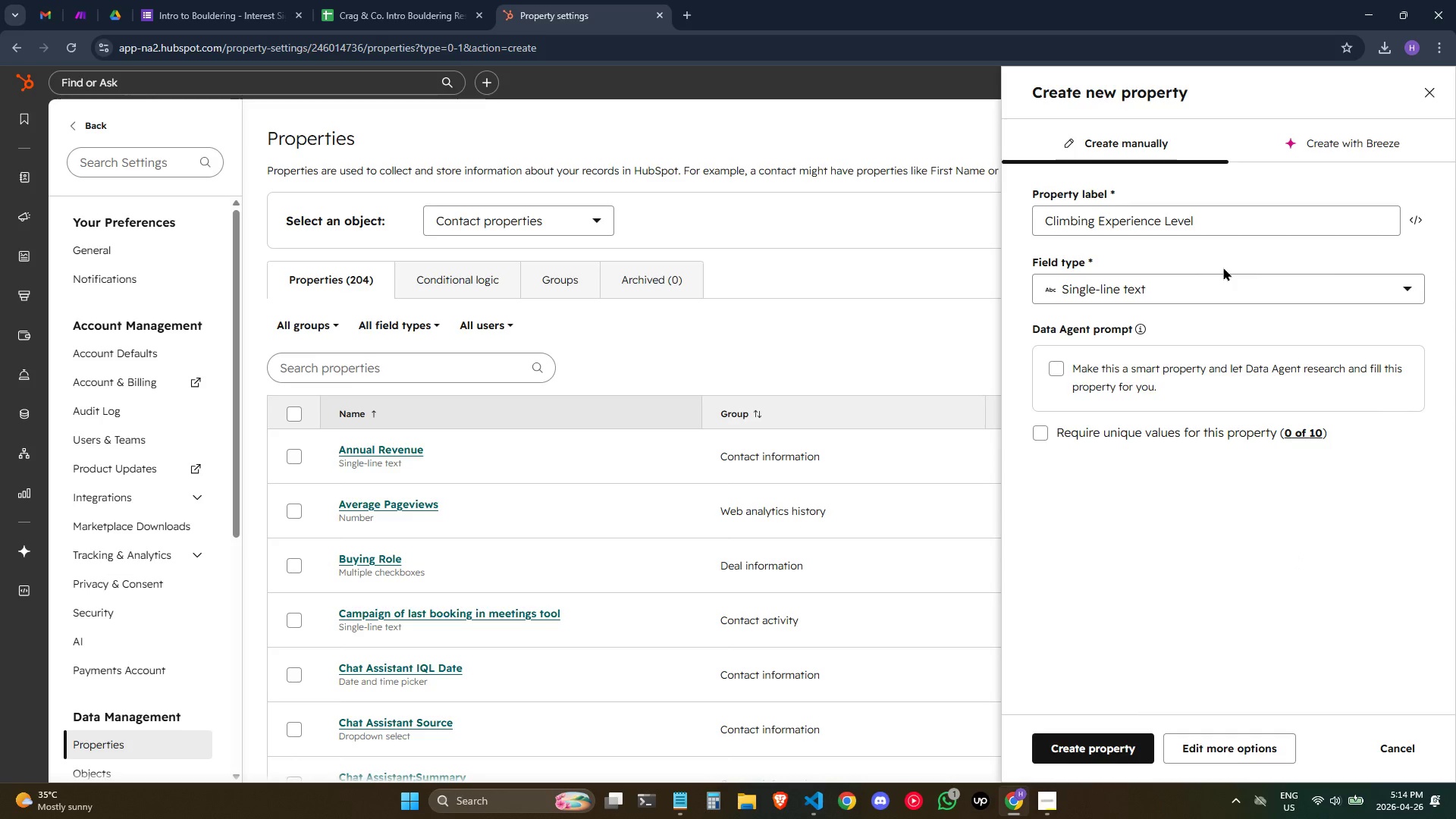 
left_click([1205, 290])
 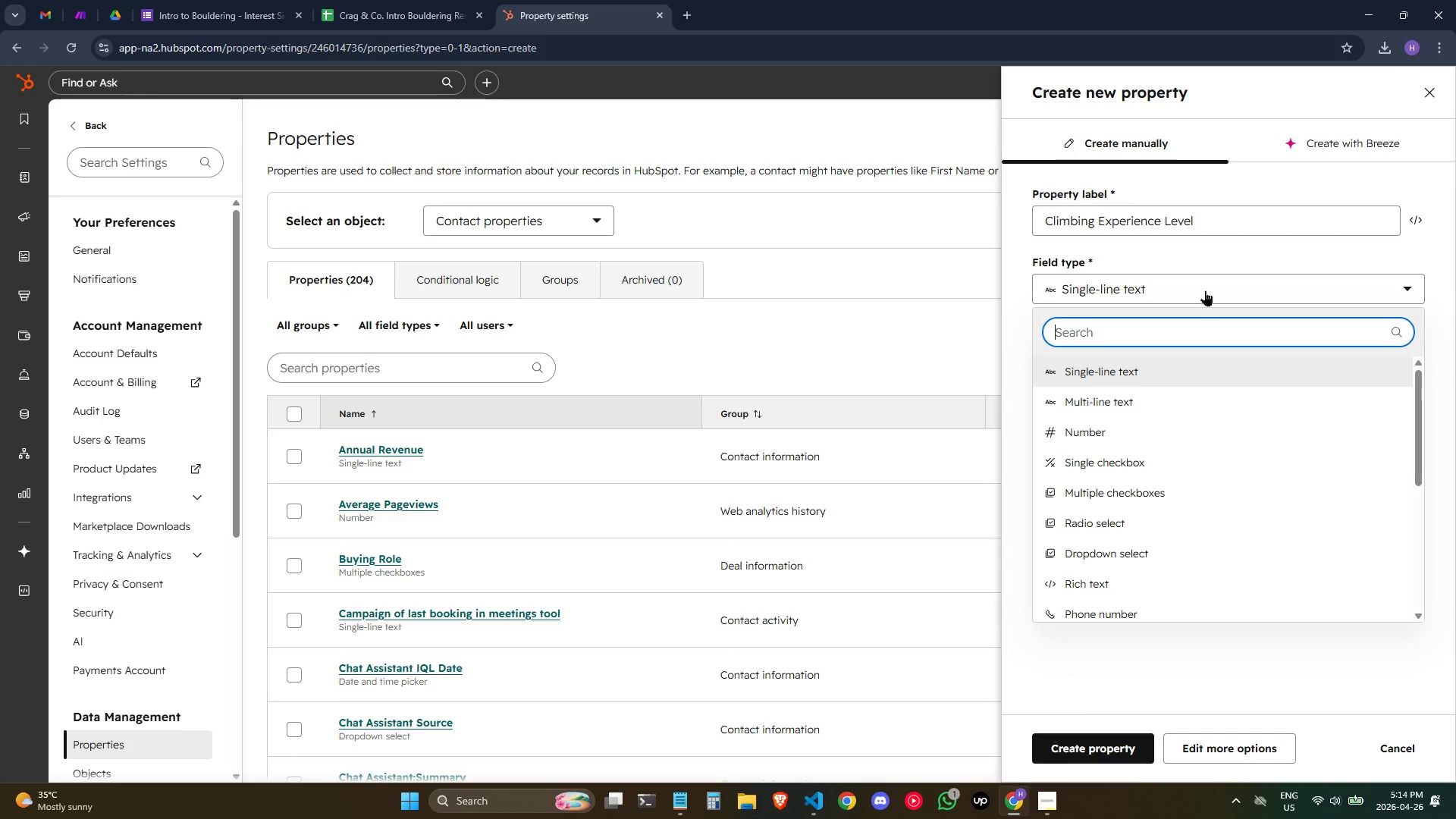 
type(cl)
 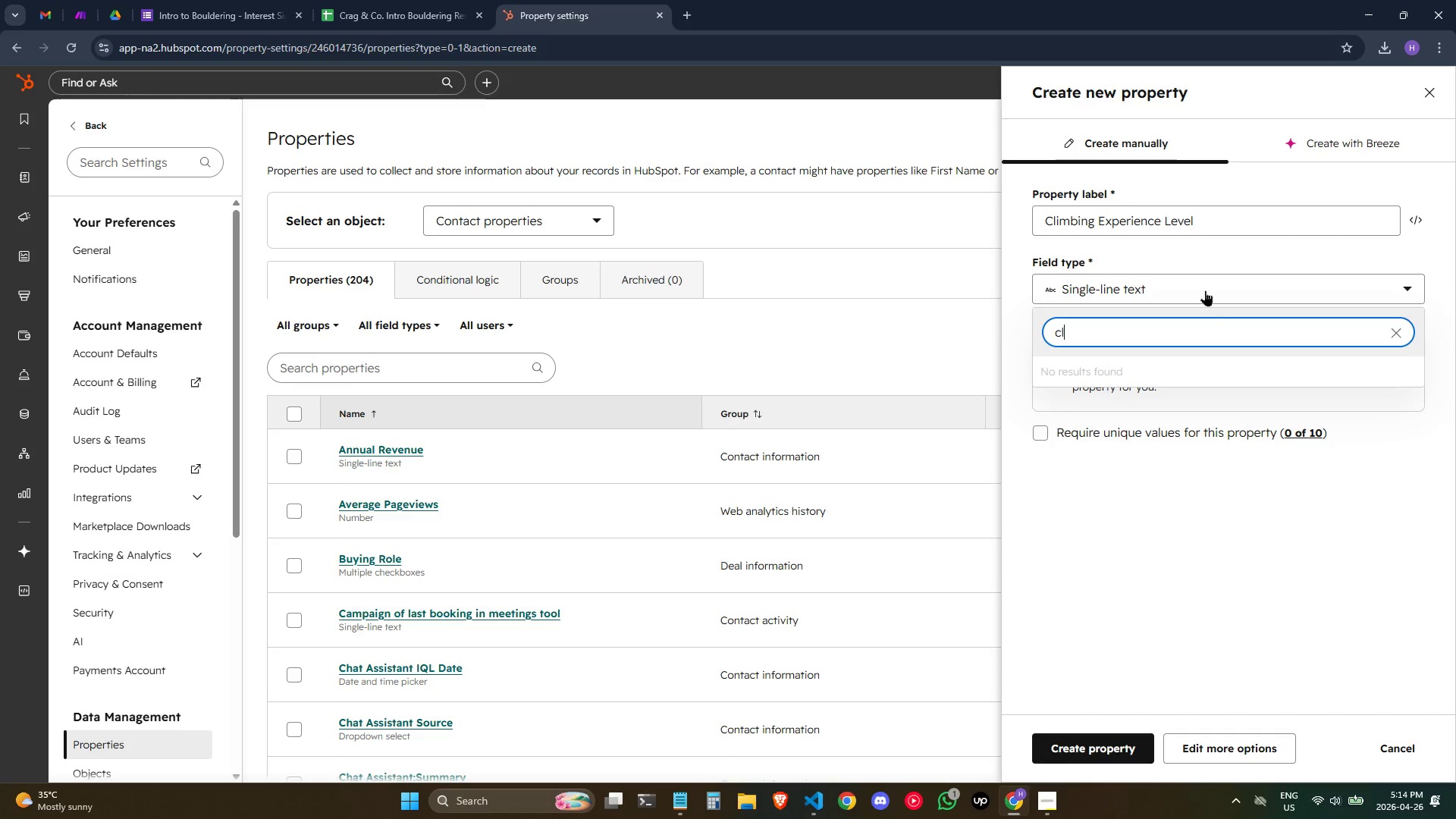 
key(Backspace)
 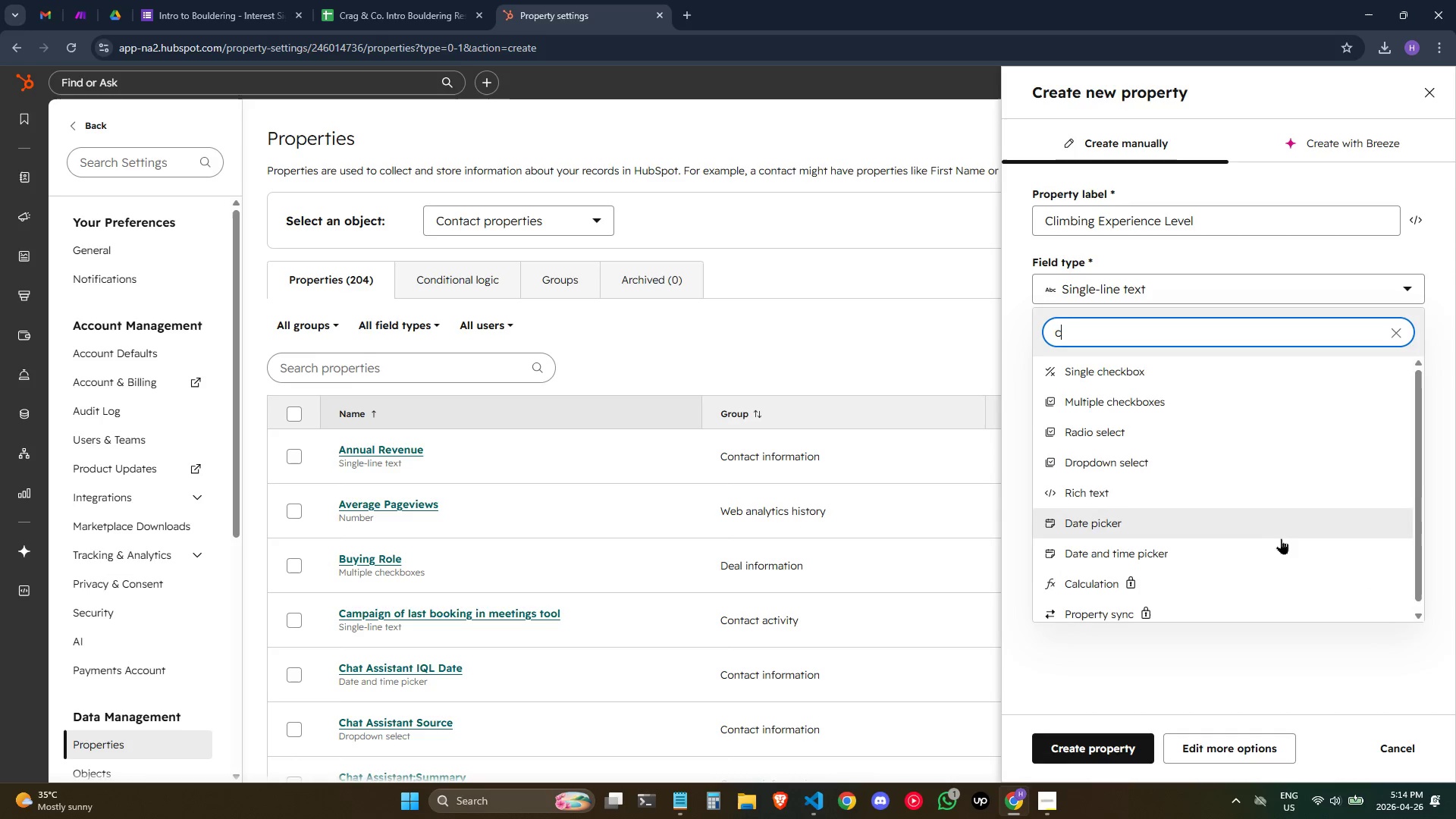 
key(Backspace)
 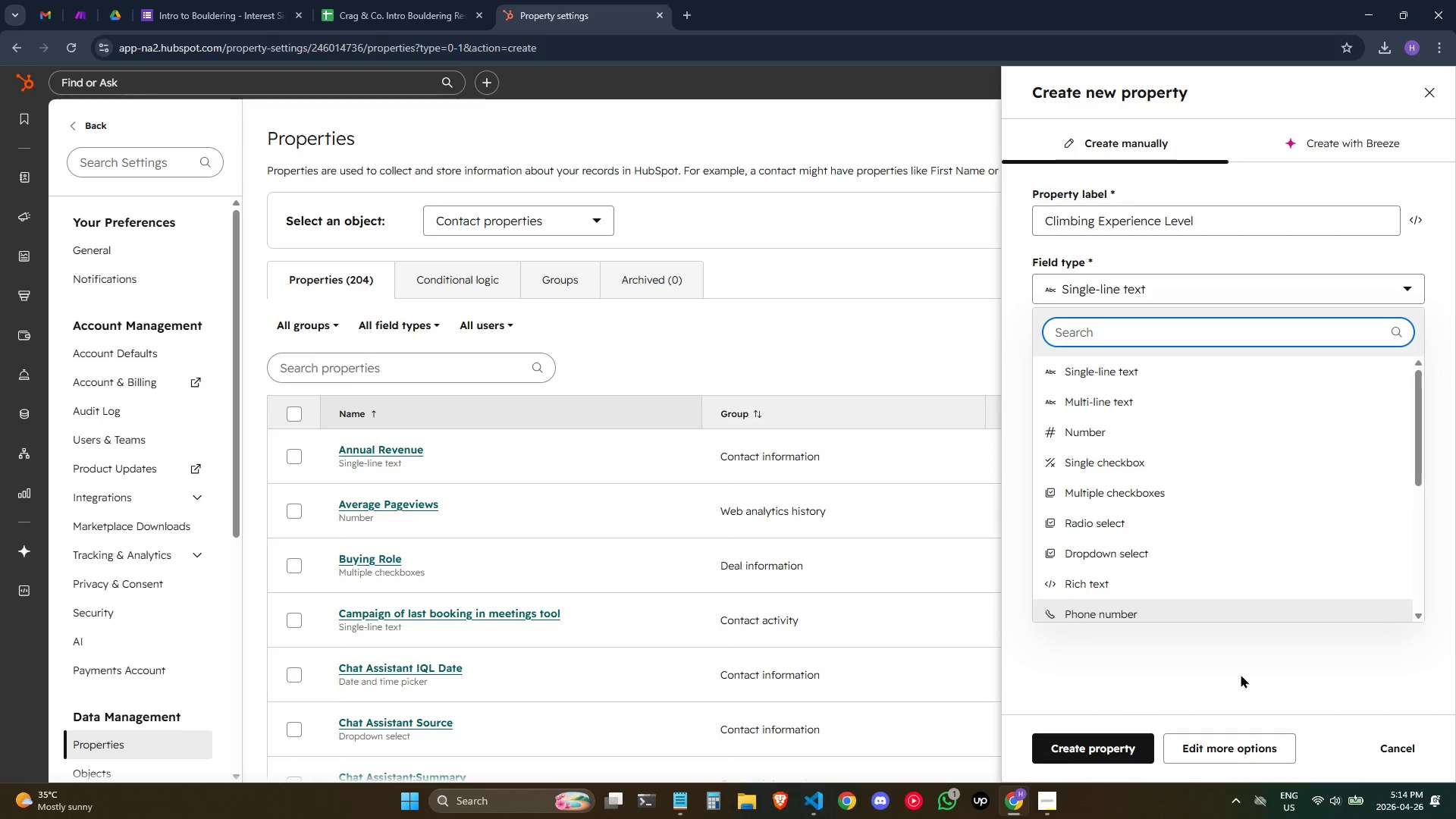 
left_click([1240, 676])
 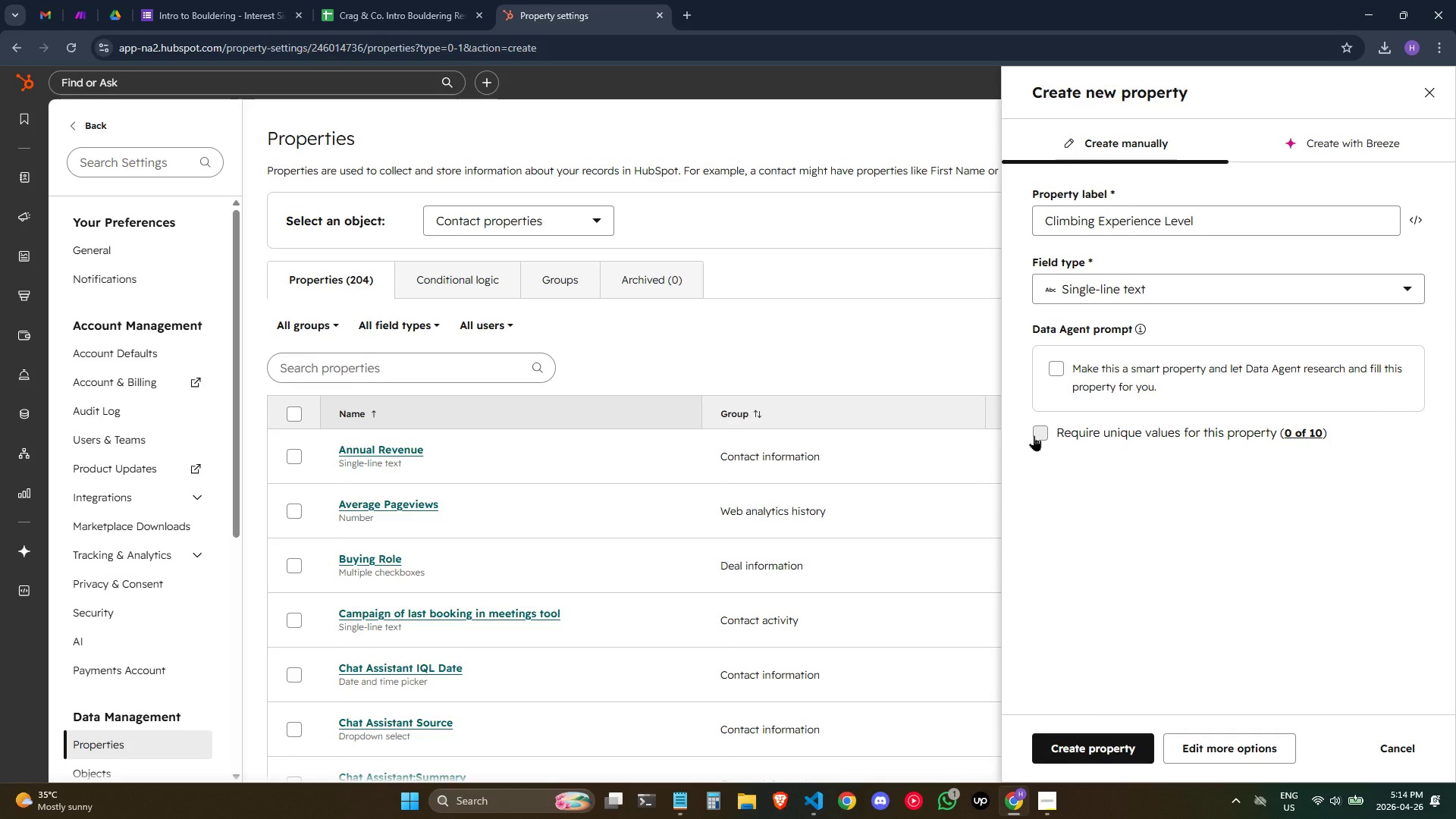 
wait(19.09)
 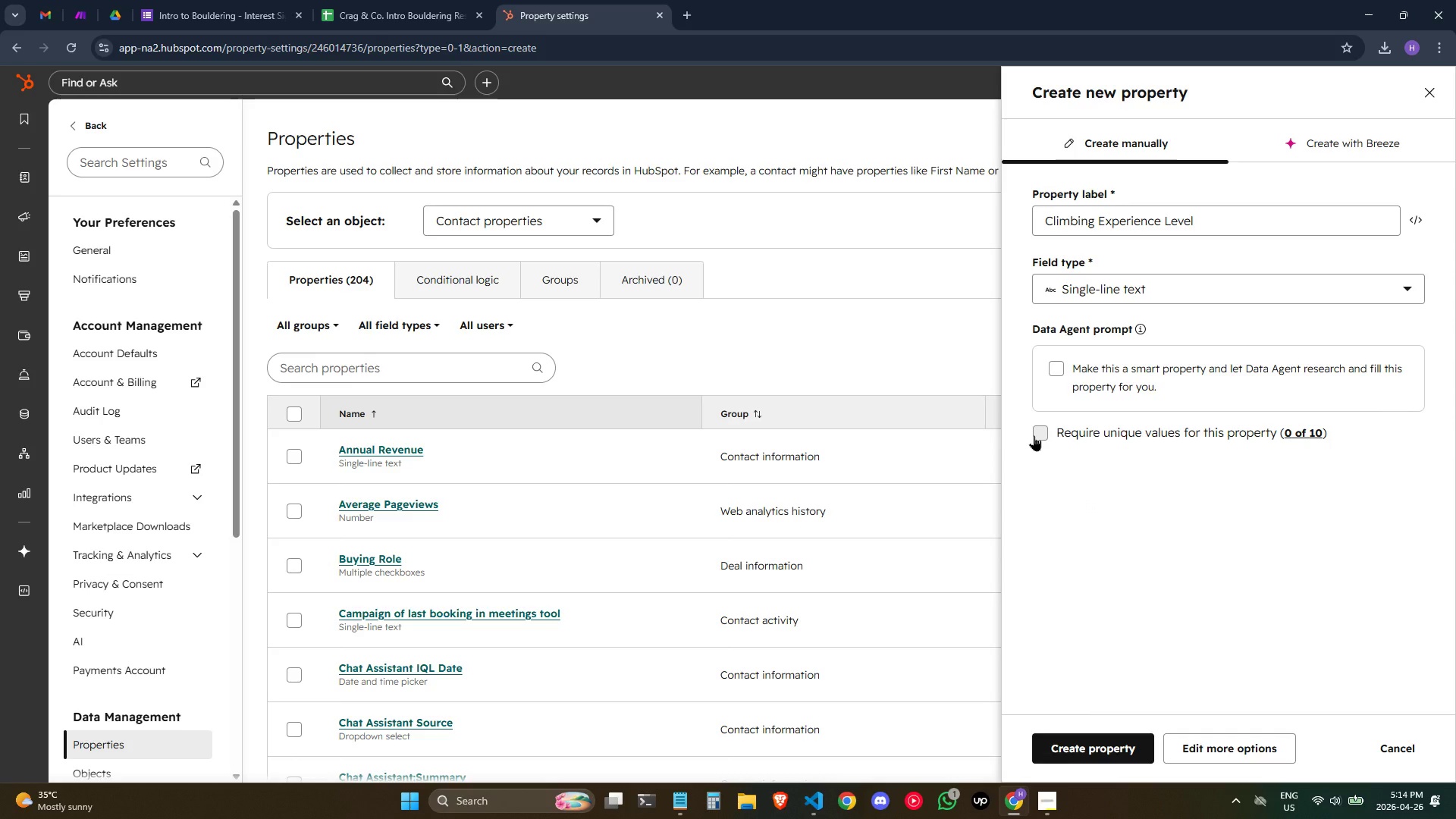 
double_click([1122, 752])
 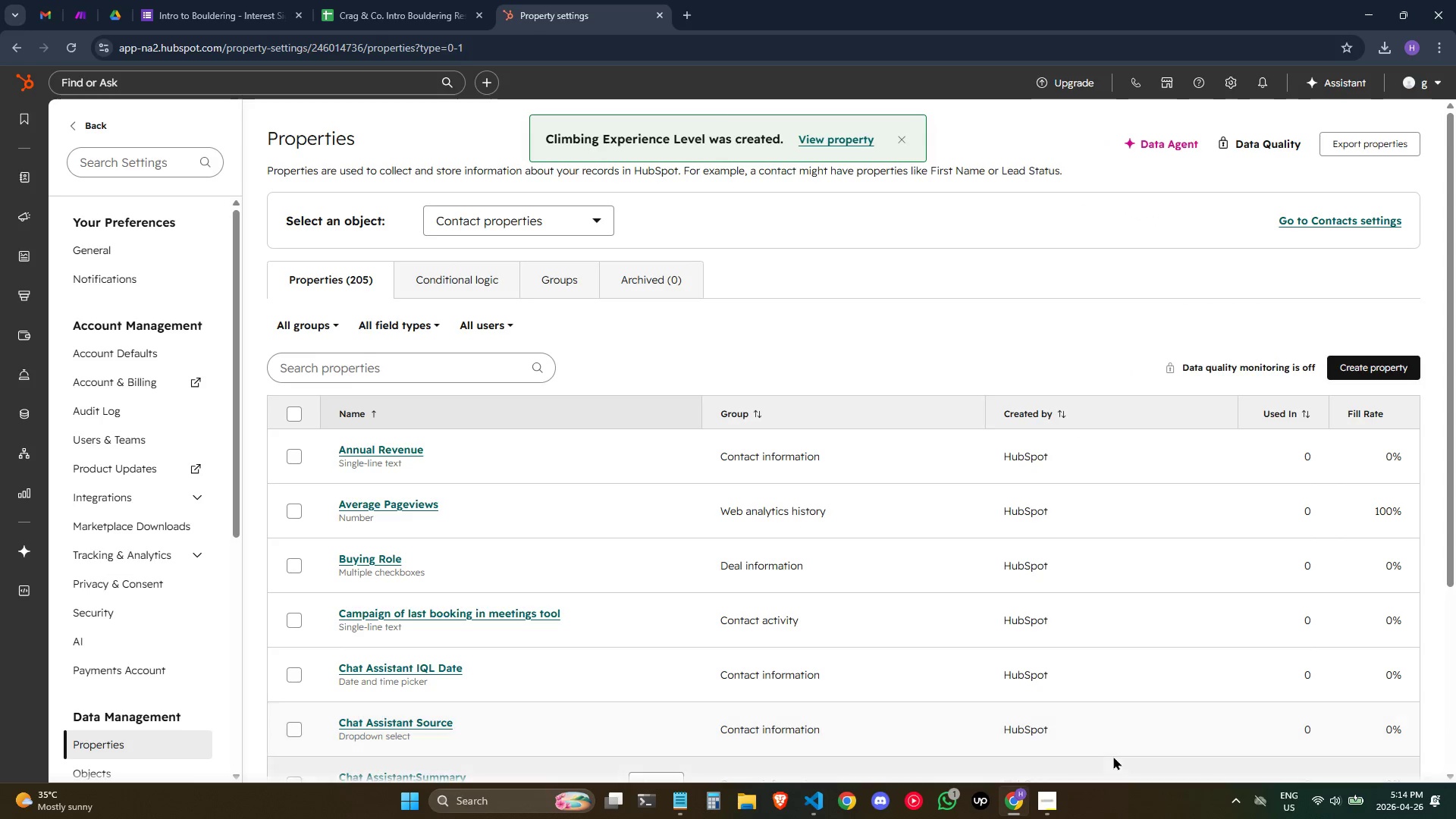 
wait(8.0)
 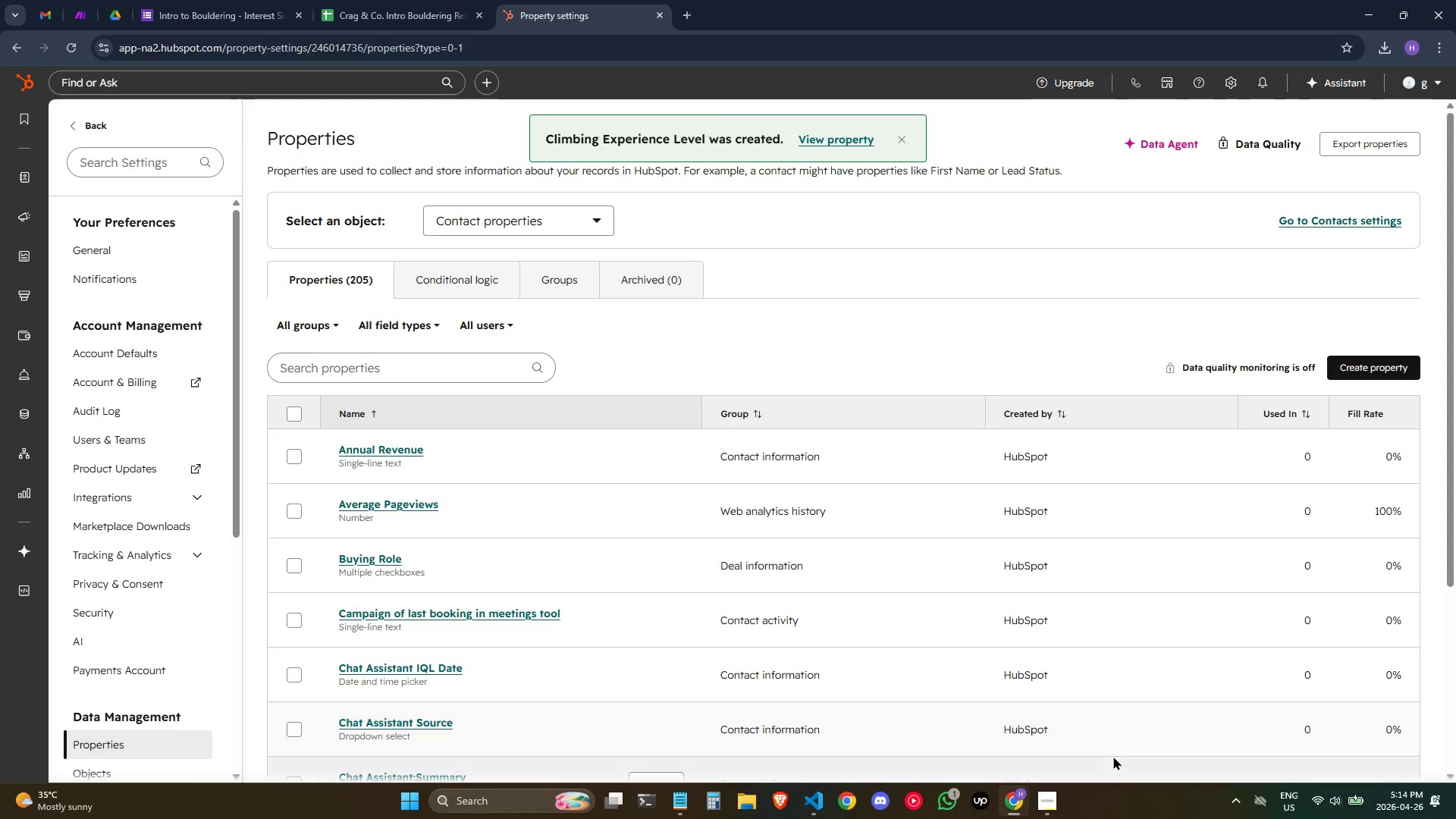 
scroll: coordinate [869, 509], scroll_direction: down, amount: 1.0
 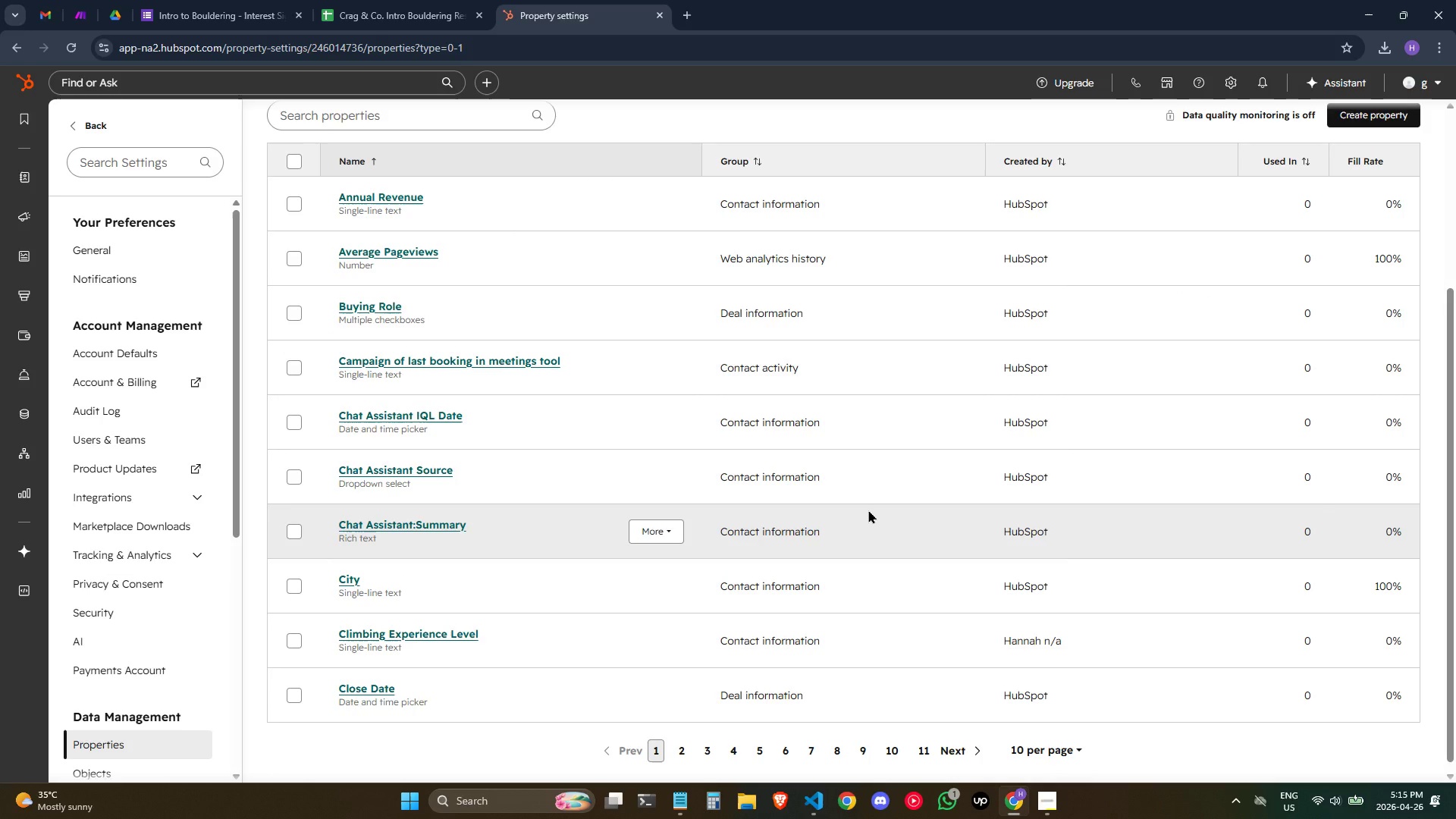 
scroll: coordinate [868, 510], scroll_direction: up, amount: 1.0
 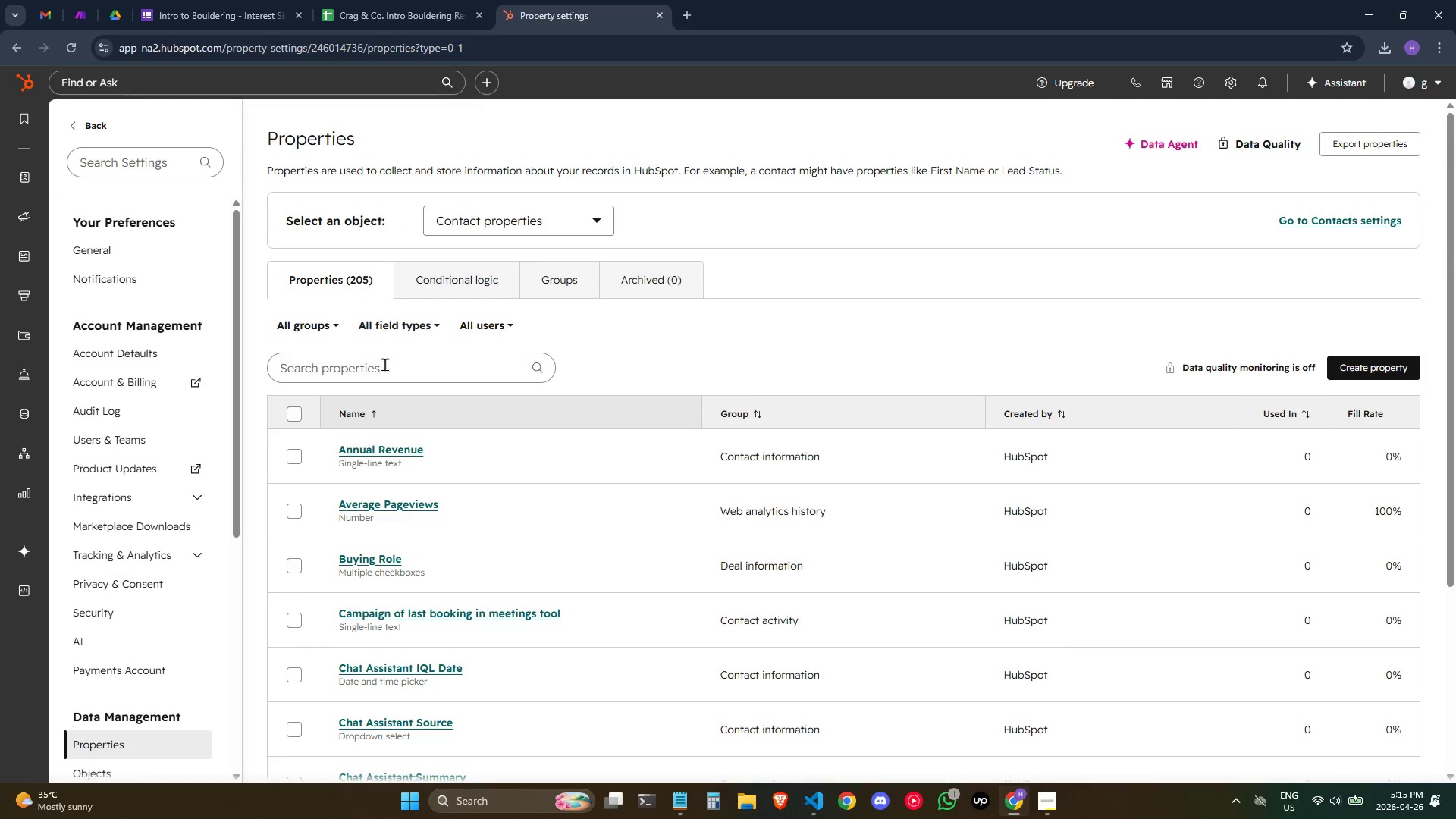 
left_click([384, 364])
 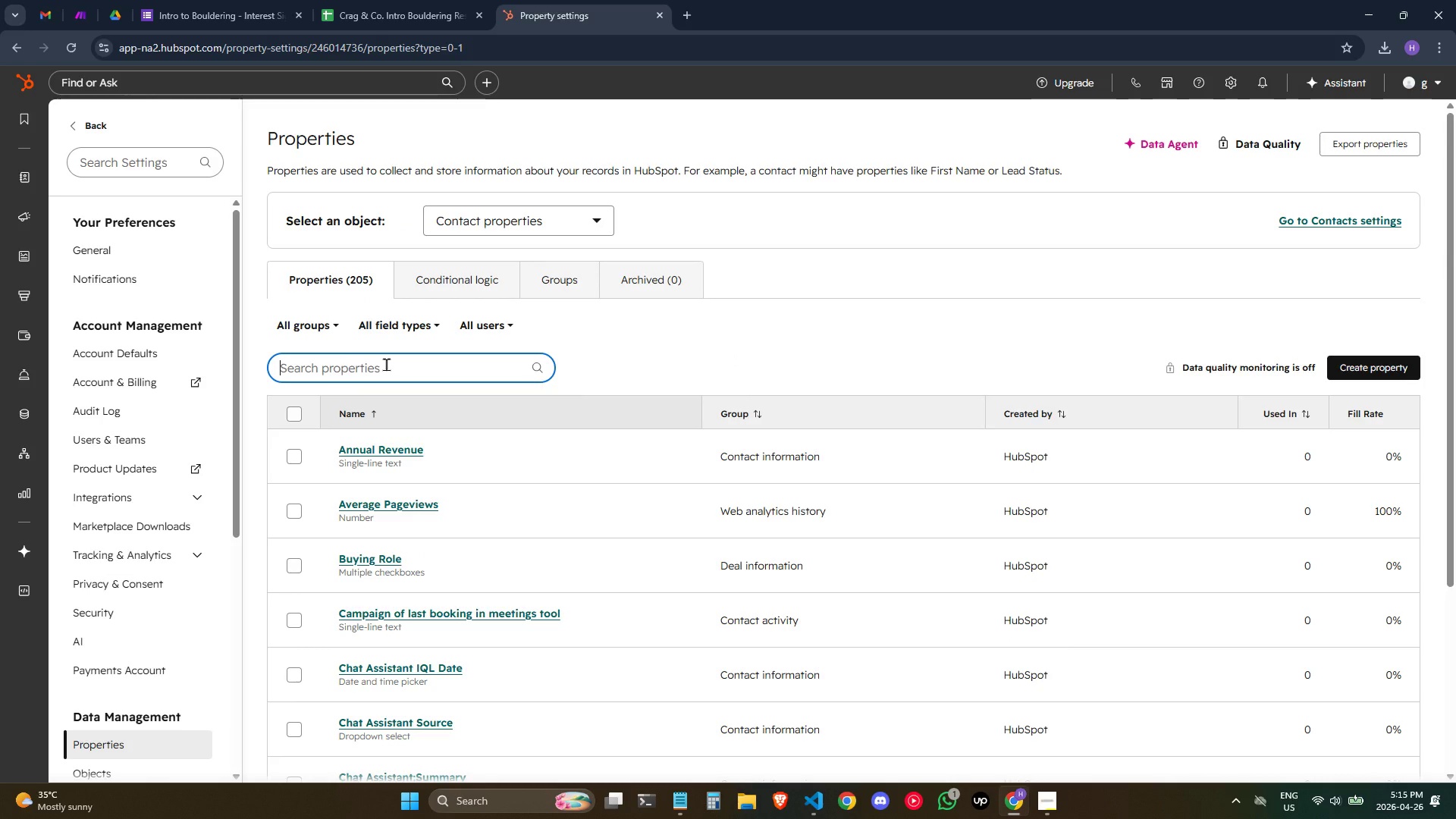 
type(clim)
 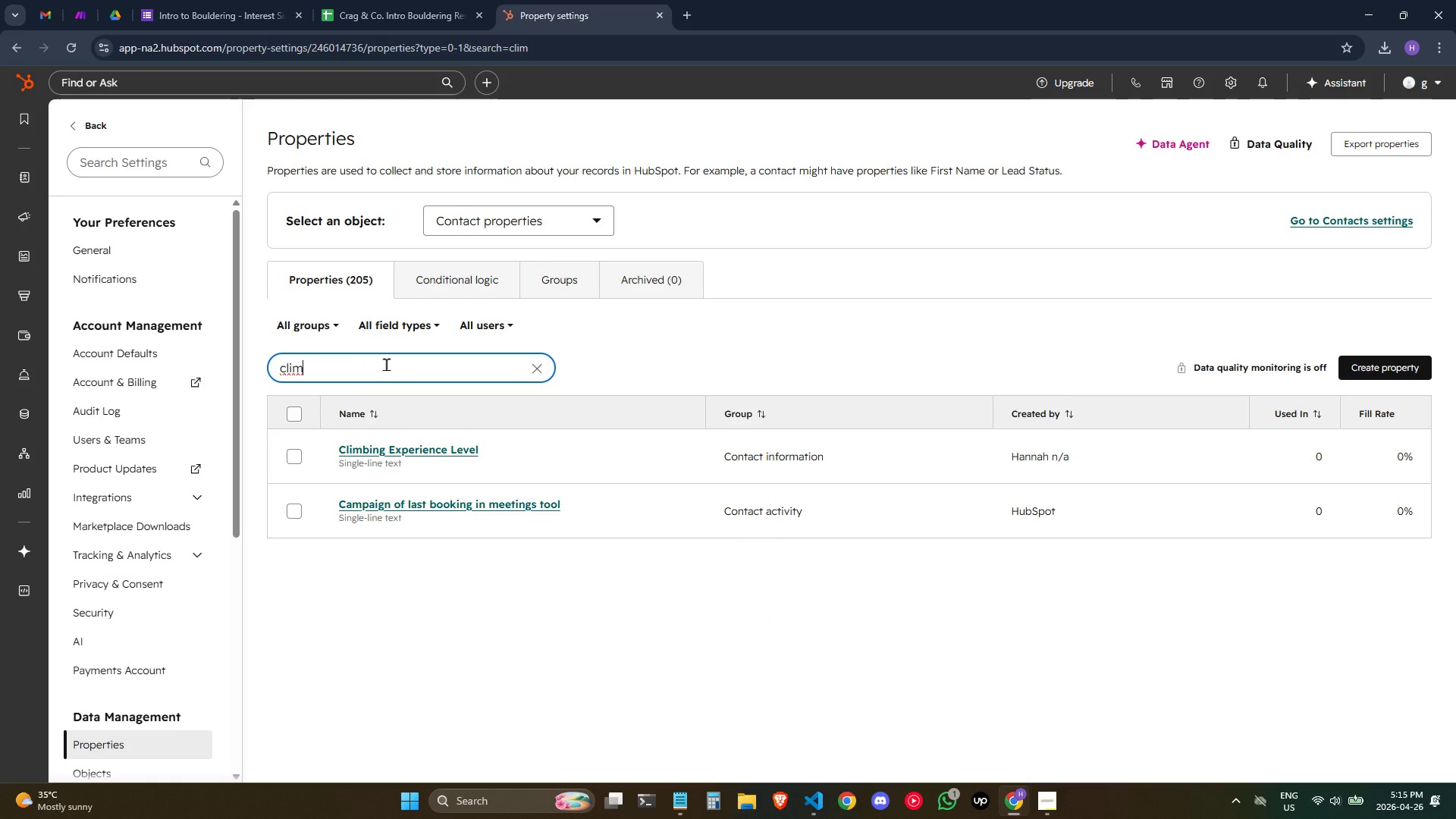 
scroll: coordinate [386, 364], scroll_direction: up, amount: 1.0
 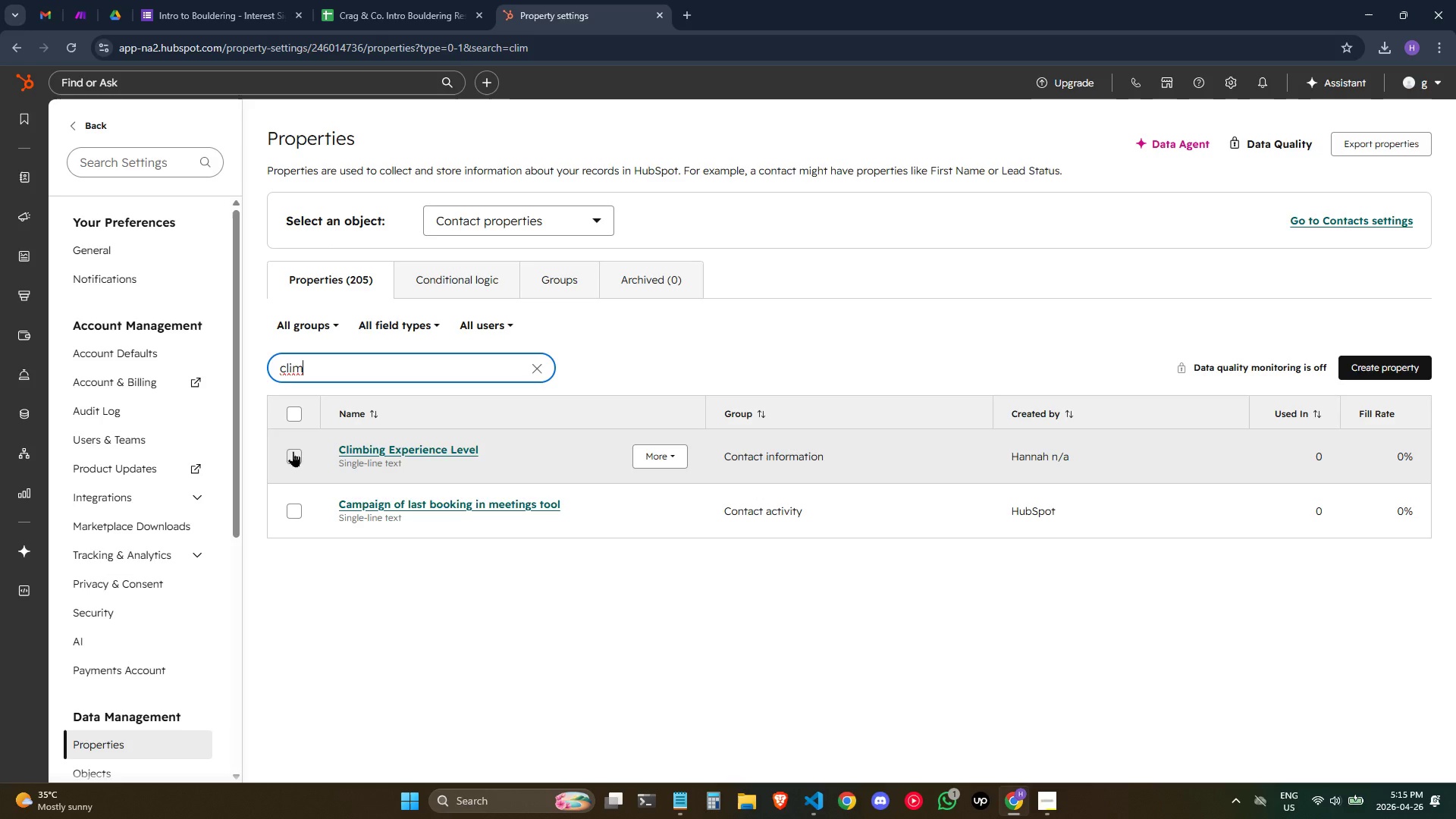 
left_click([457, 444])
 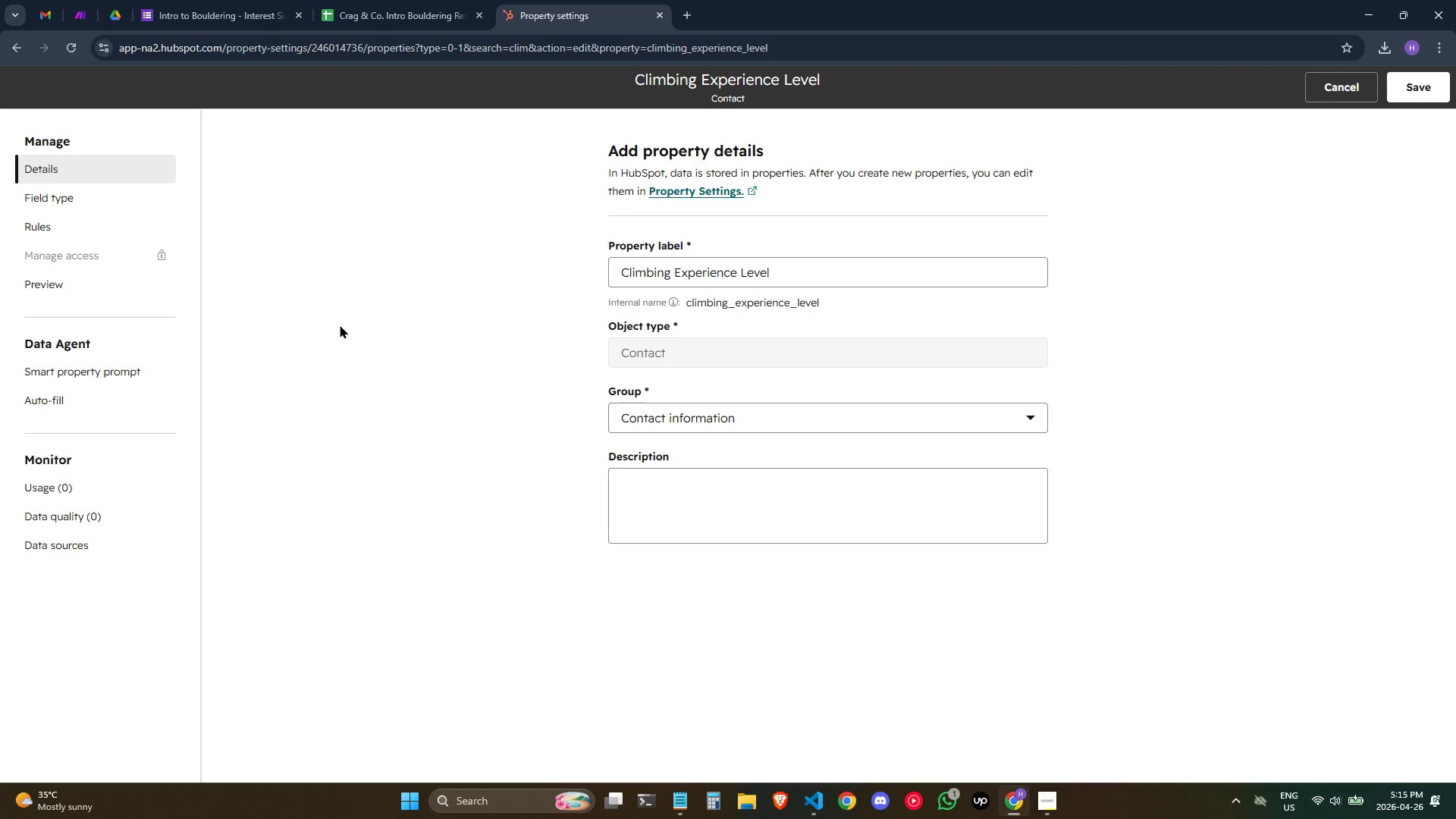 
wait(6.31)
 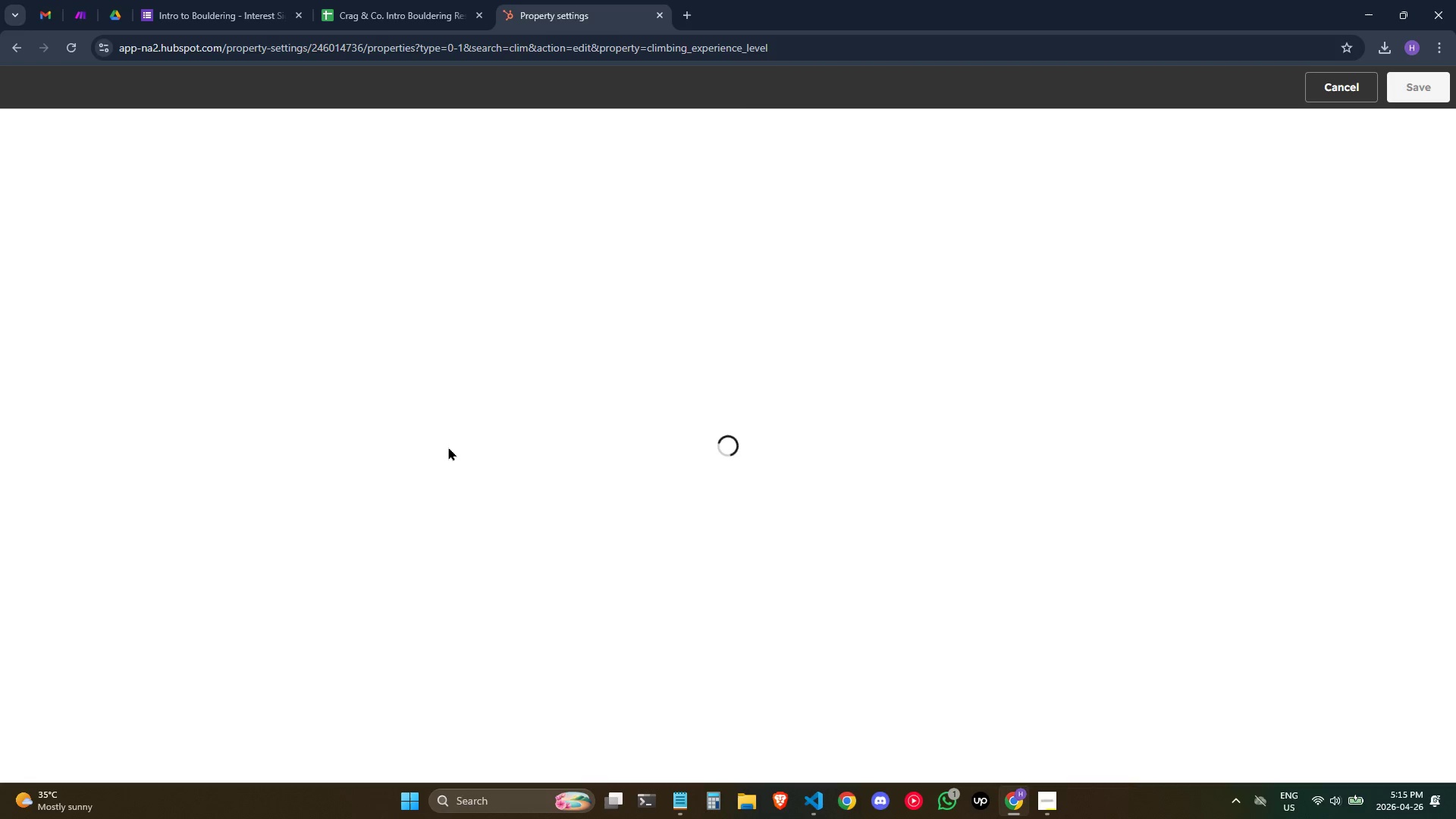 
double_click([60, 193])
 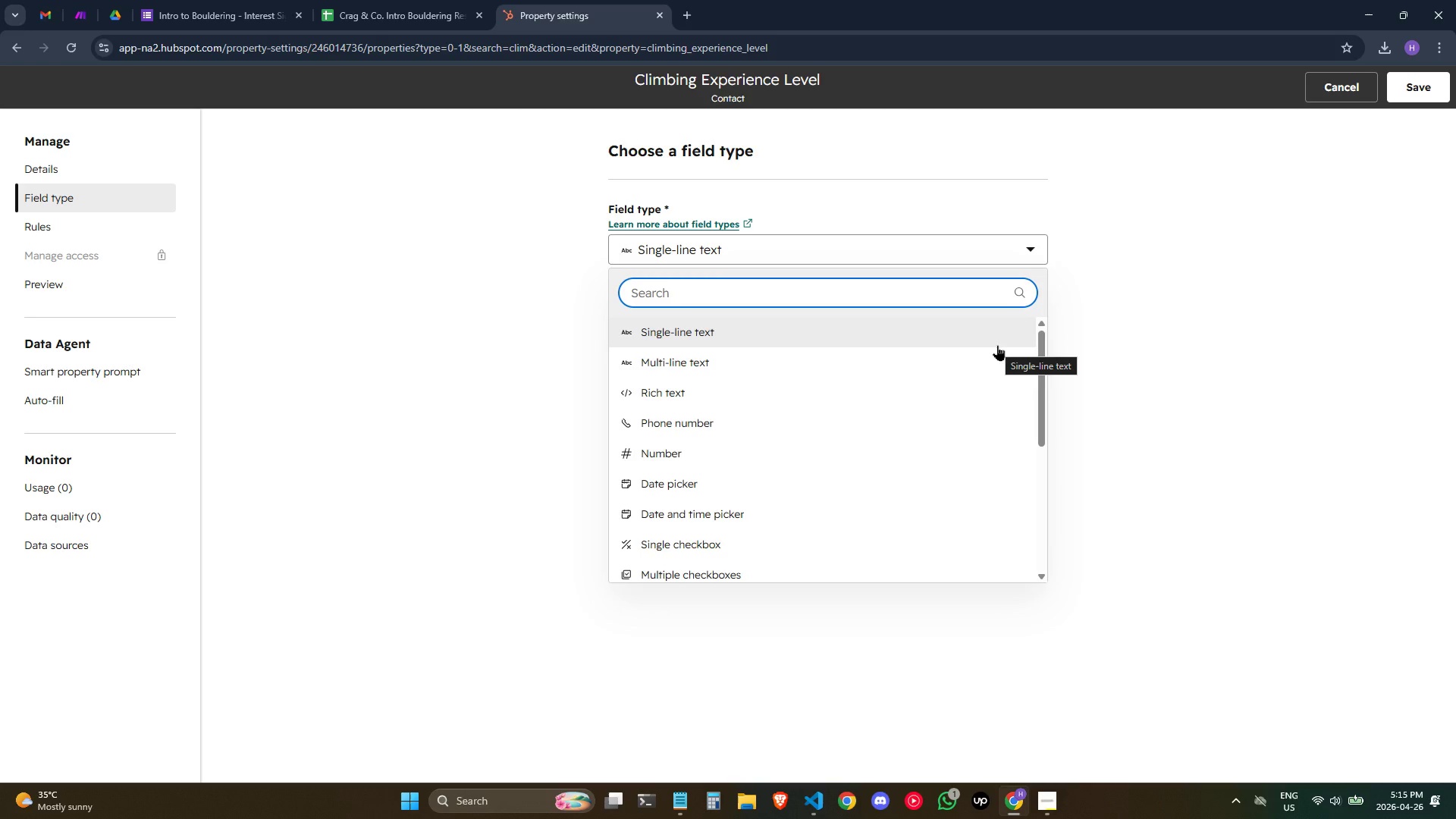 
wait(37.42)
 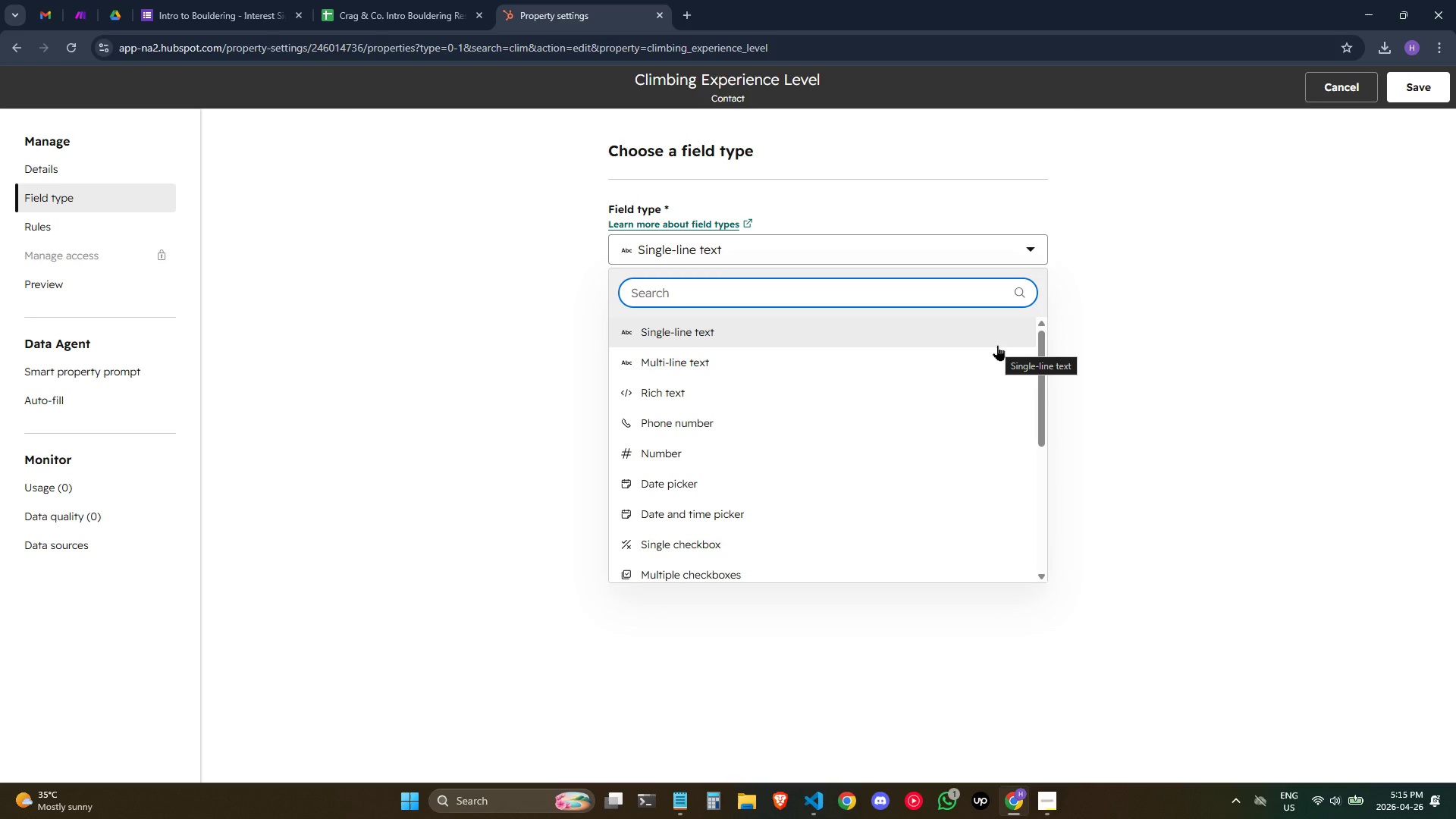 
scroll: coordinate [822, 396], scroll_direction: down, amount: 1.0
 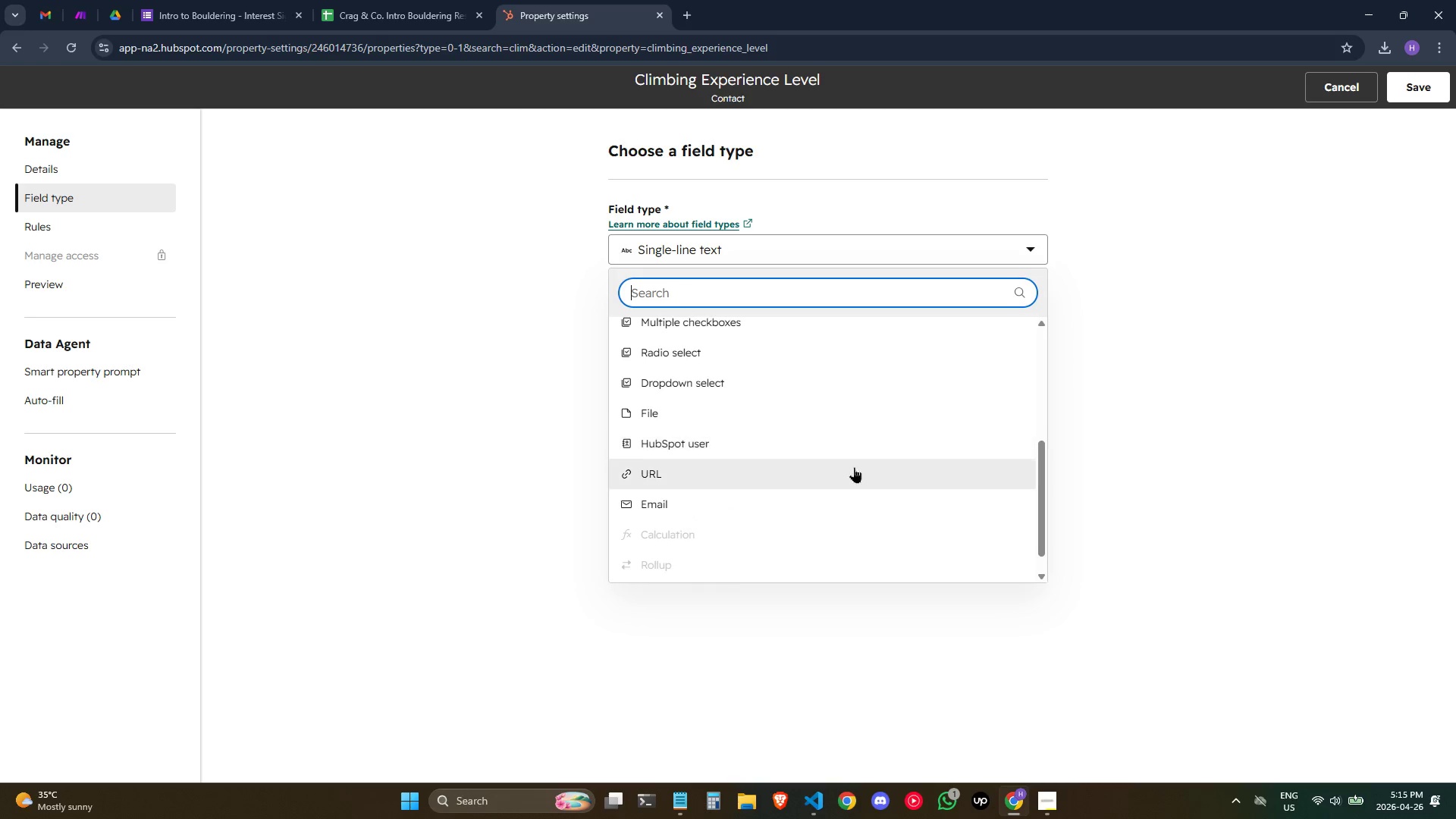 
scroll: coordinate [854, 467], scroll_direction: up, amount: 1.0
 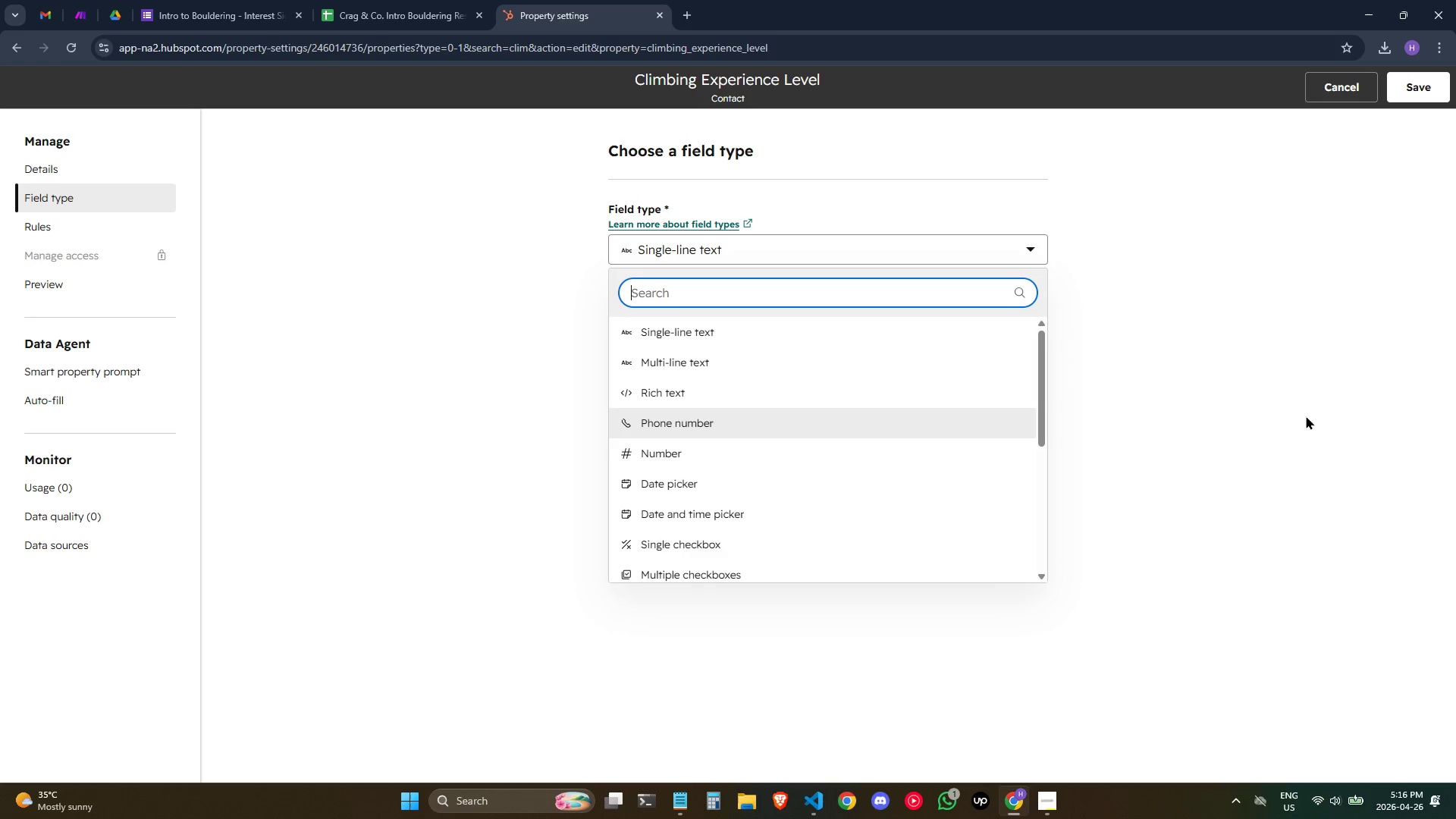 
double_click([1332, 415])
 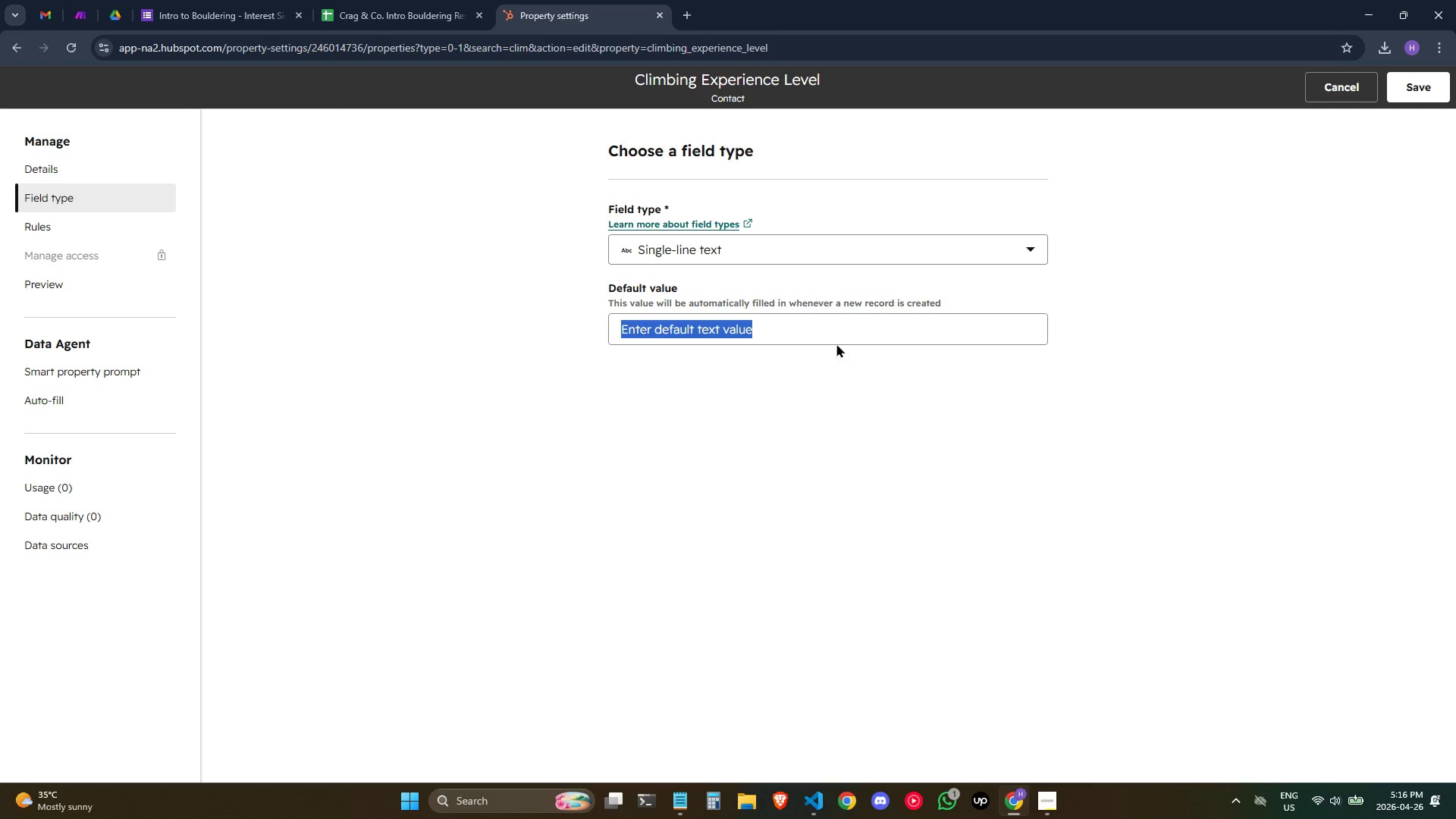 
double_click([839, 338])
 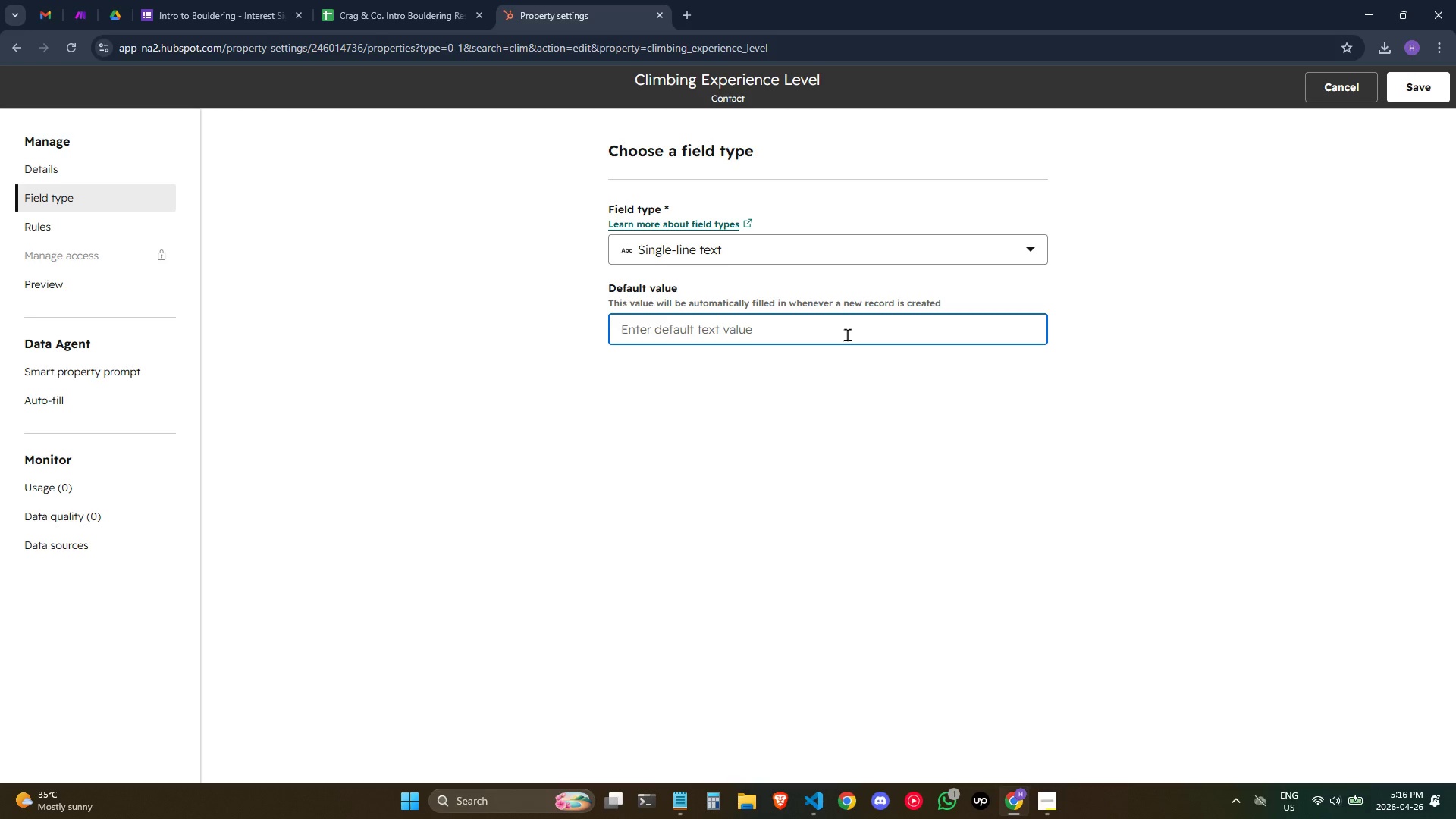 
left_click([800, 247])
 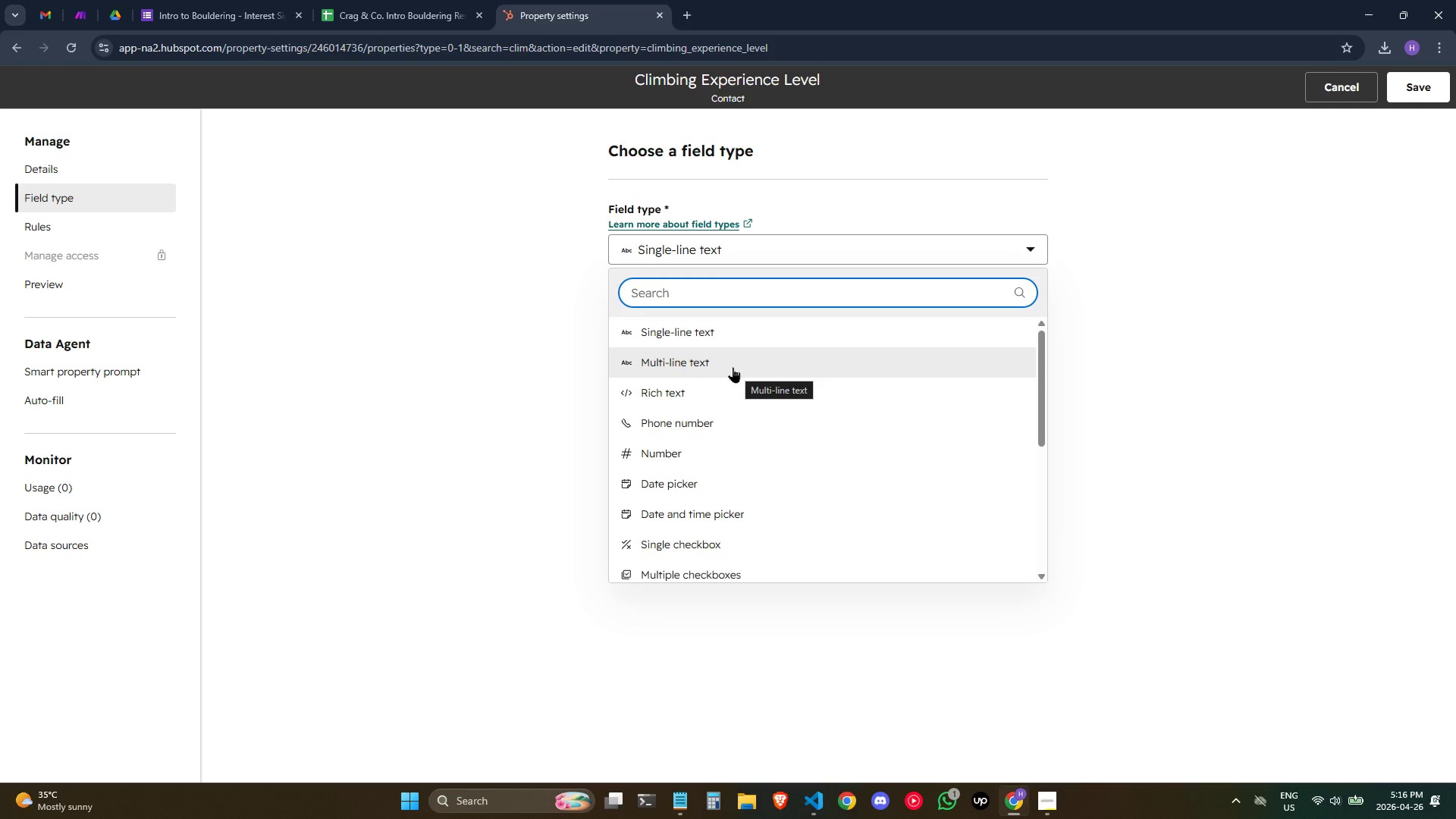 
wait(6.61)
 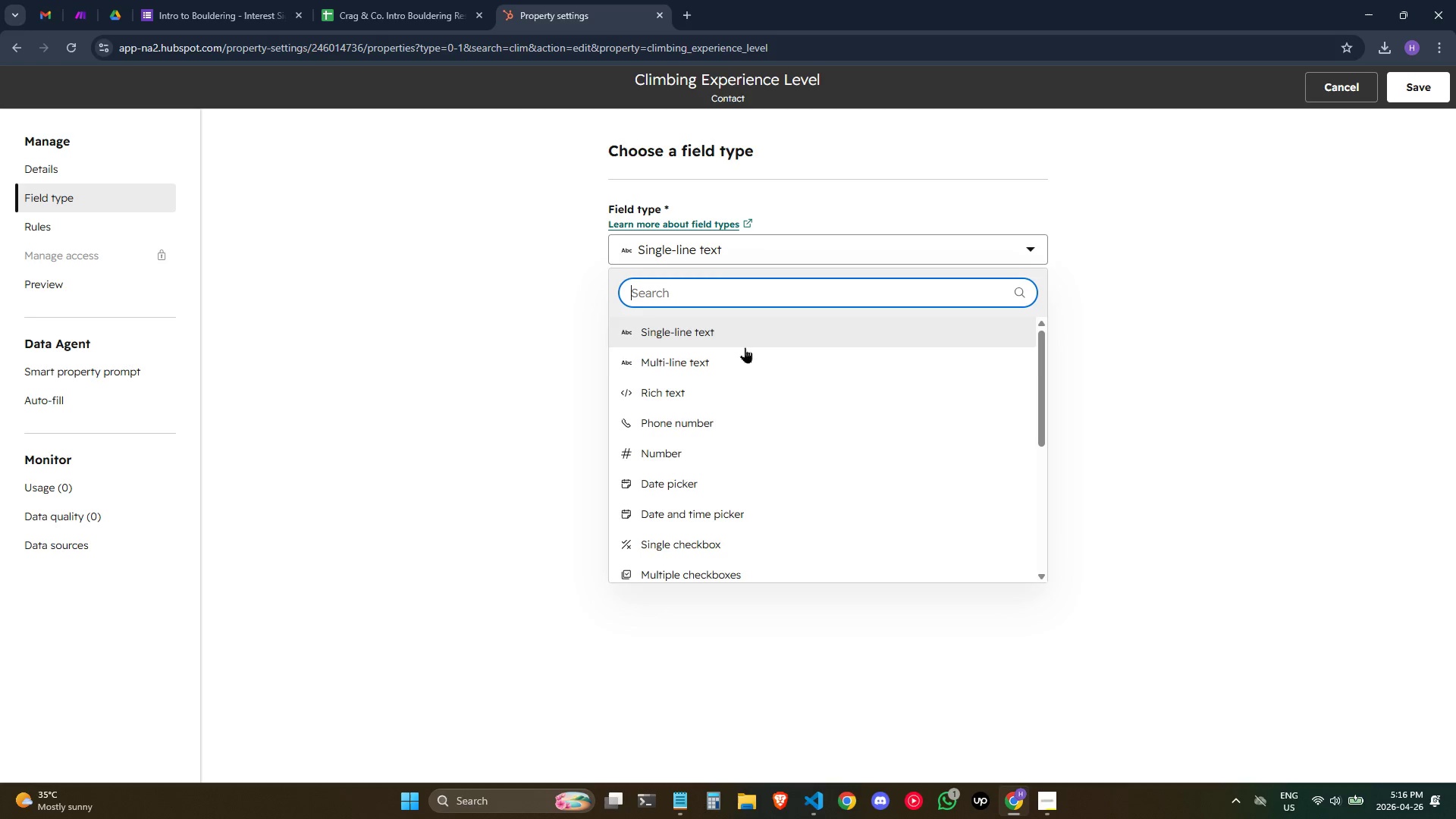 
type(dr)
 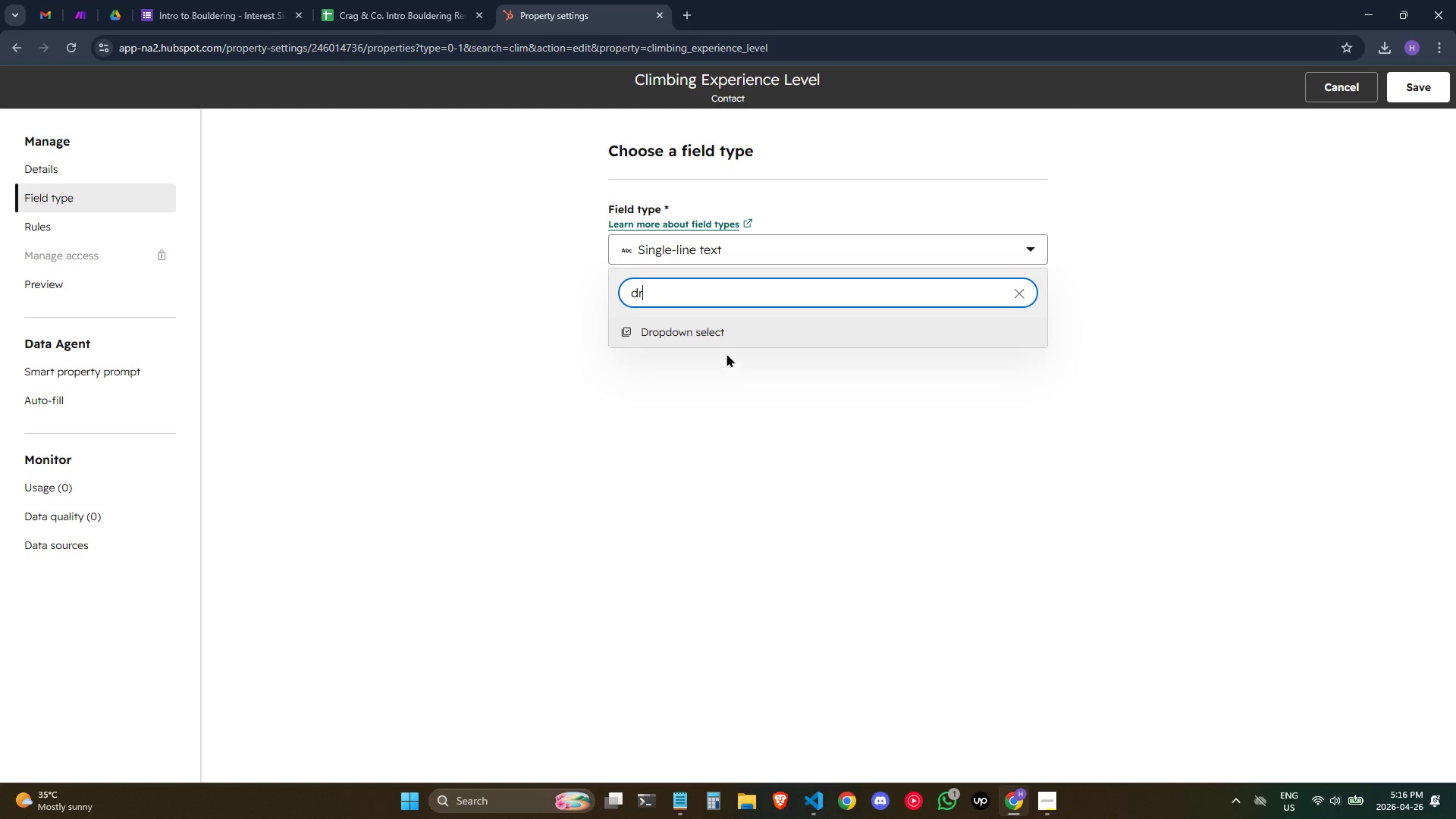 
left_click([733, 340])
 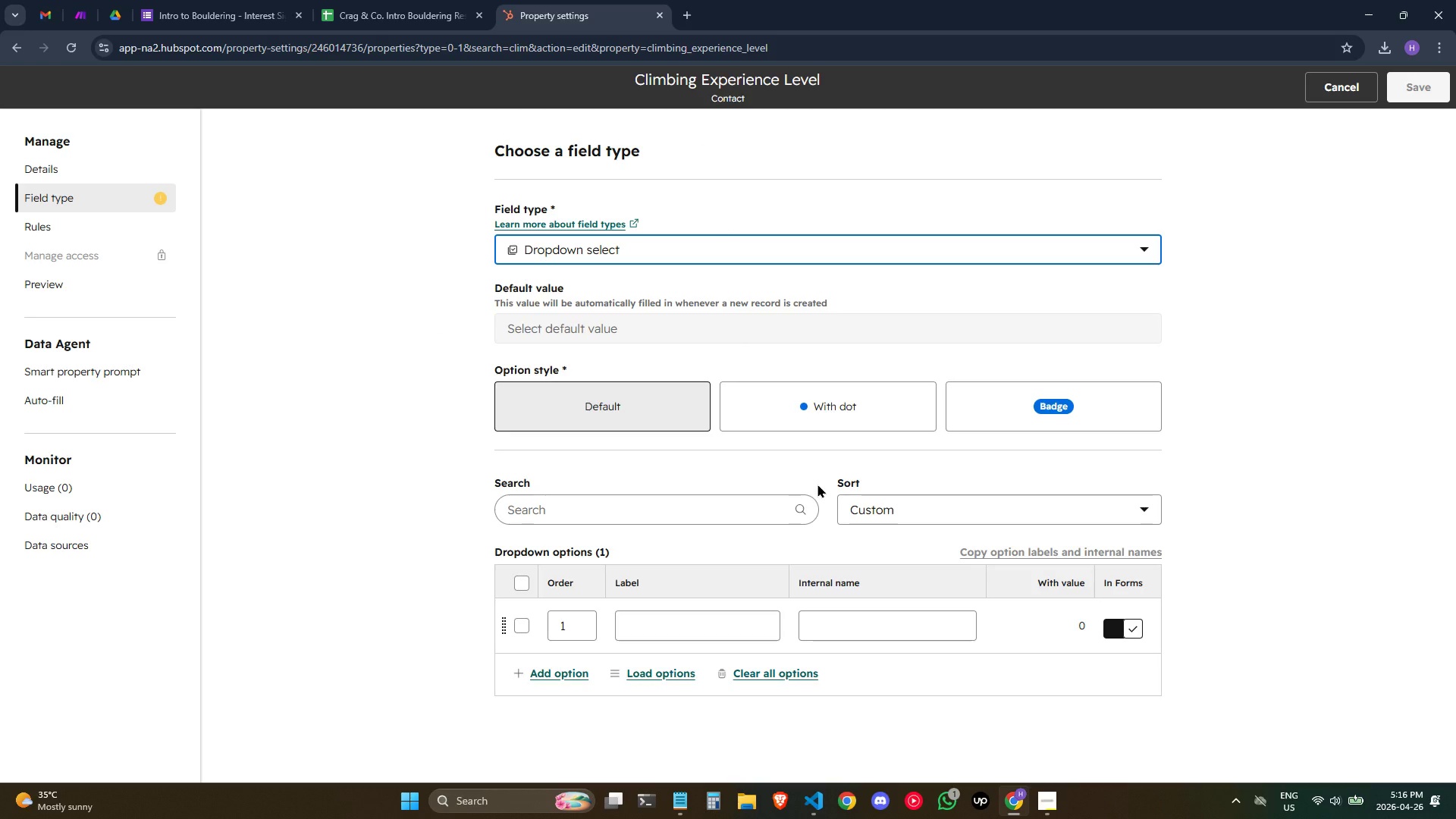 
wait(6.58)
 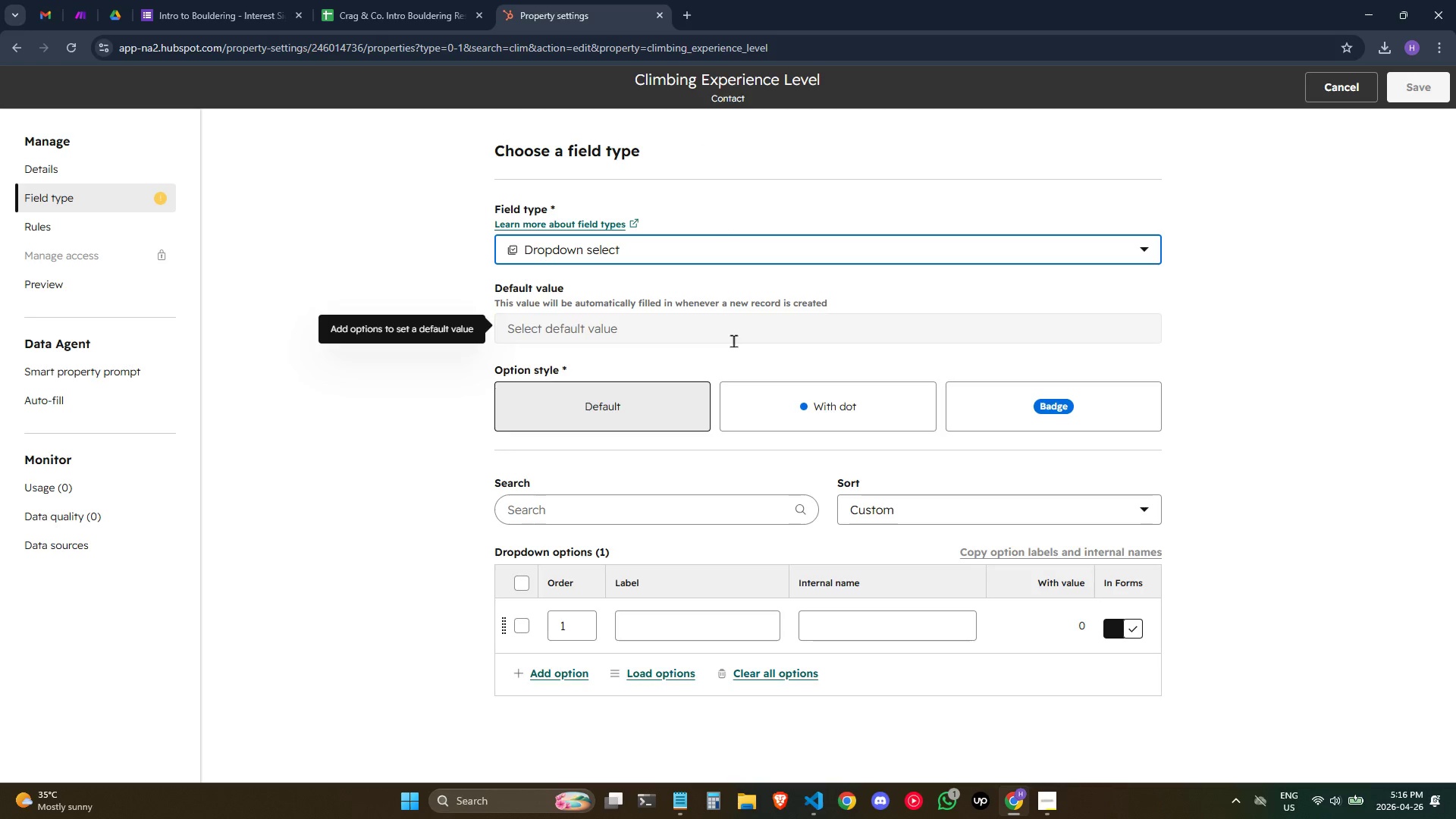 
left_click([607, 330])
 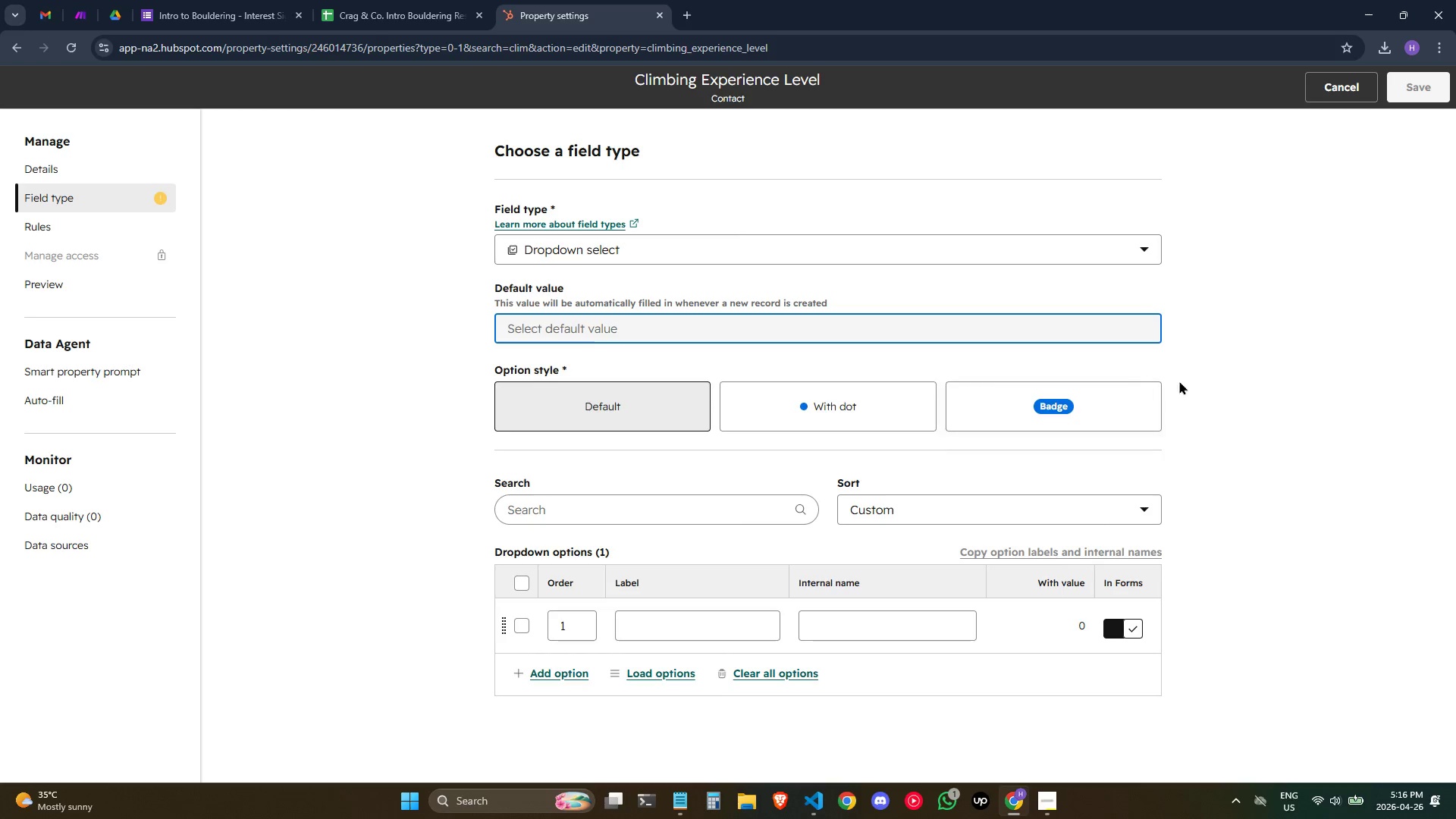 
wait(14.19)
 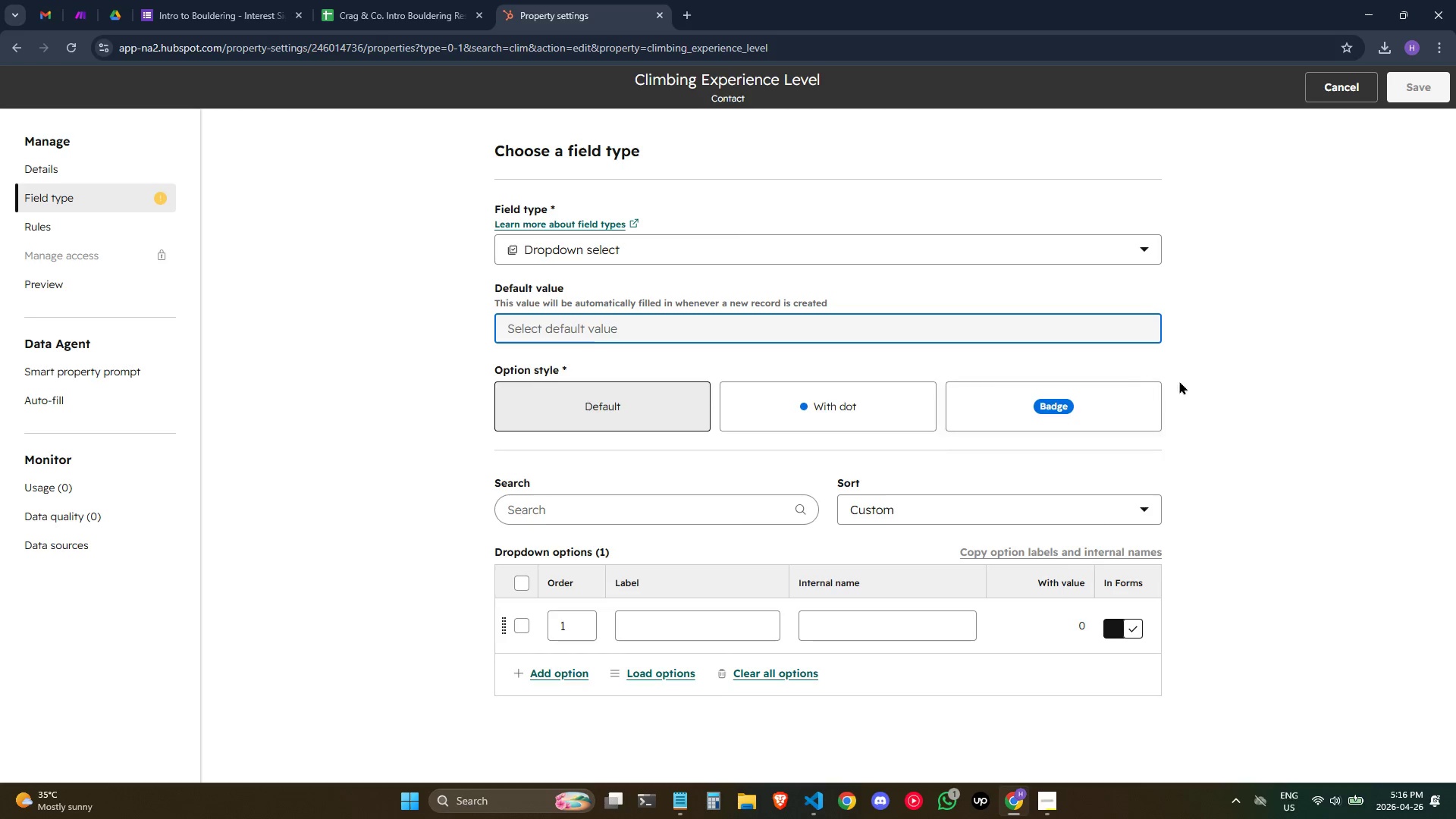 
left_click([562, 675])
 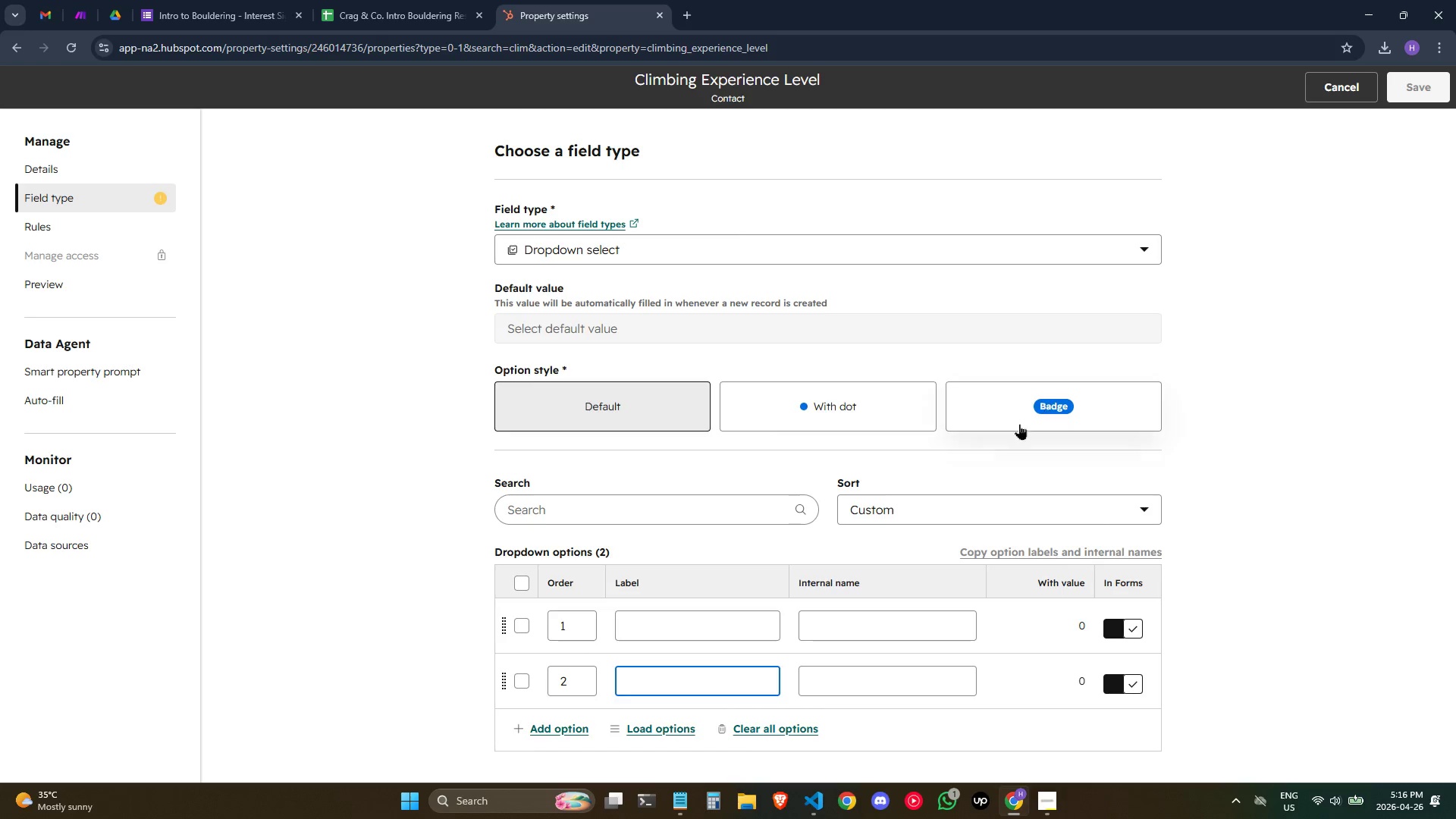 
scroll: coordinate [946, 472], scroll_direction: down, amount: 2.0
 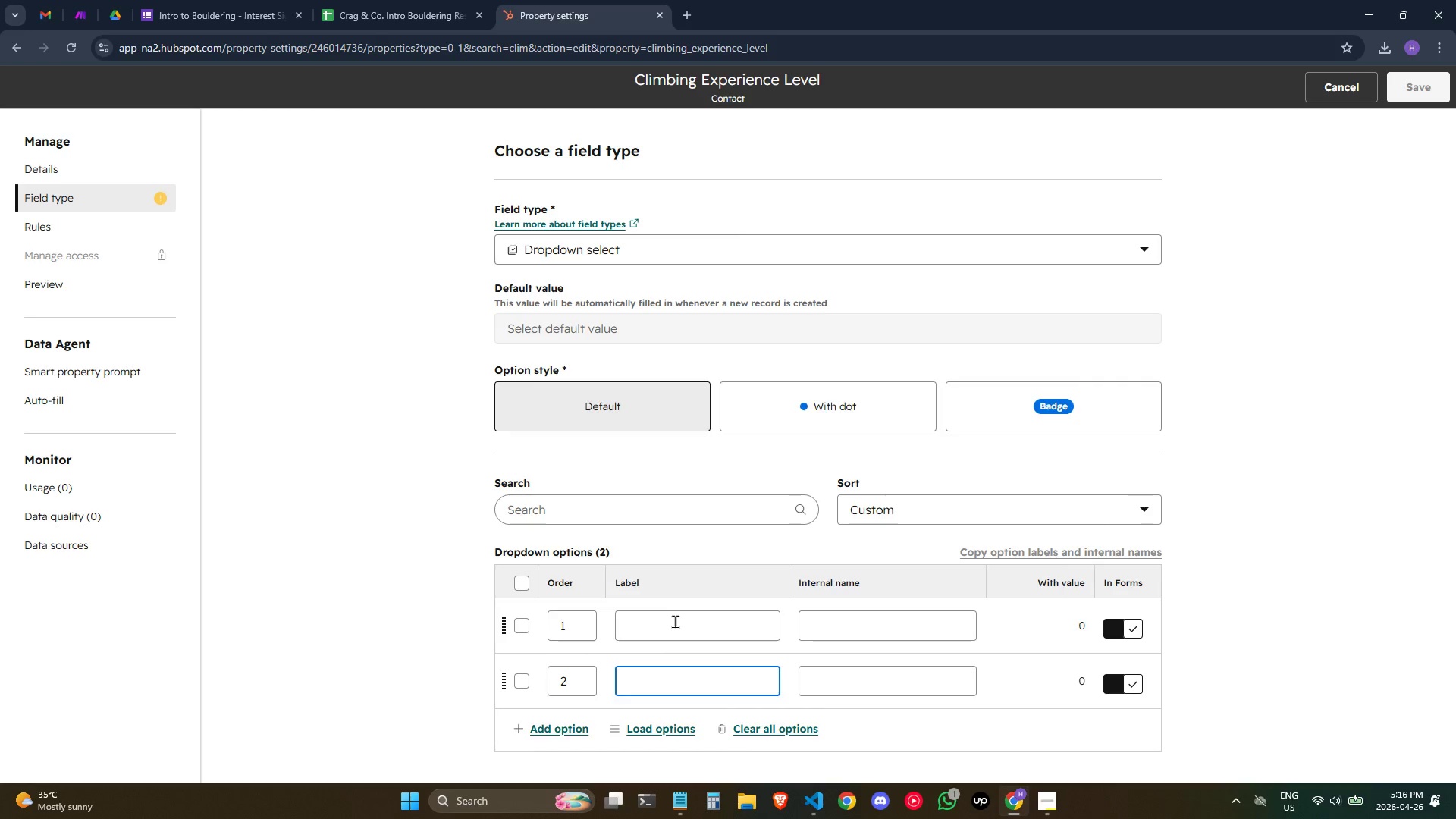 
left_click([660, 632])
 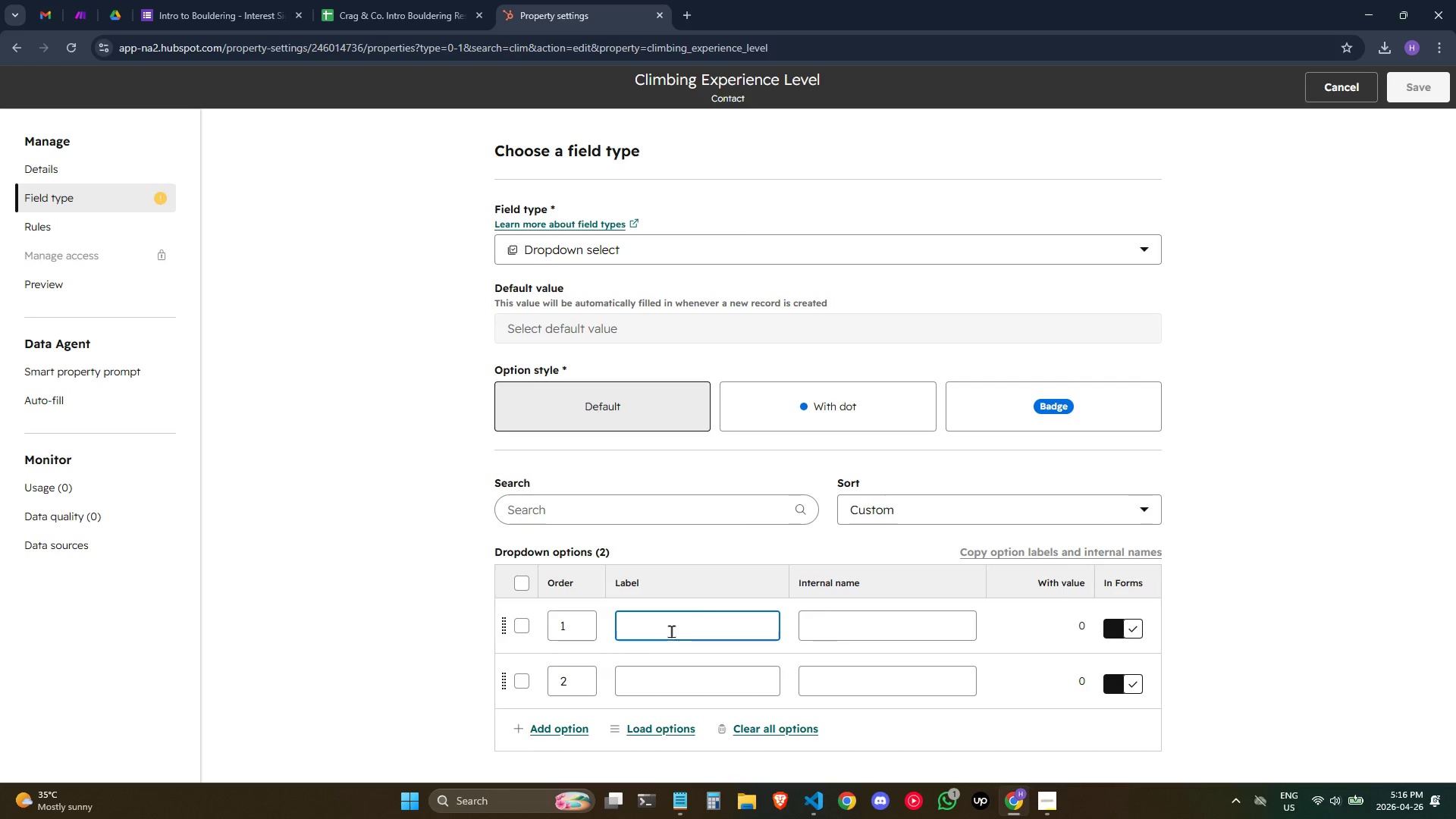 
wait(5.5)
 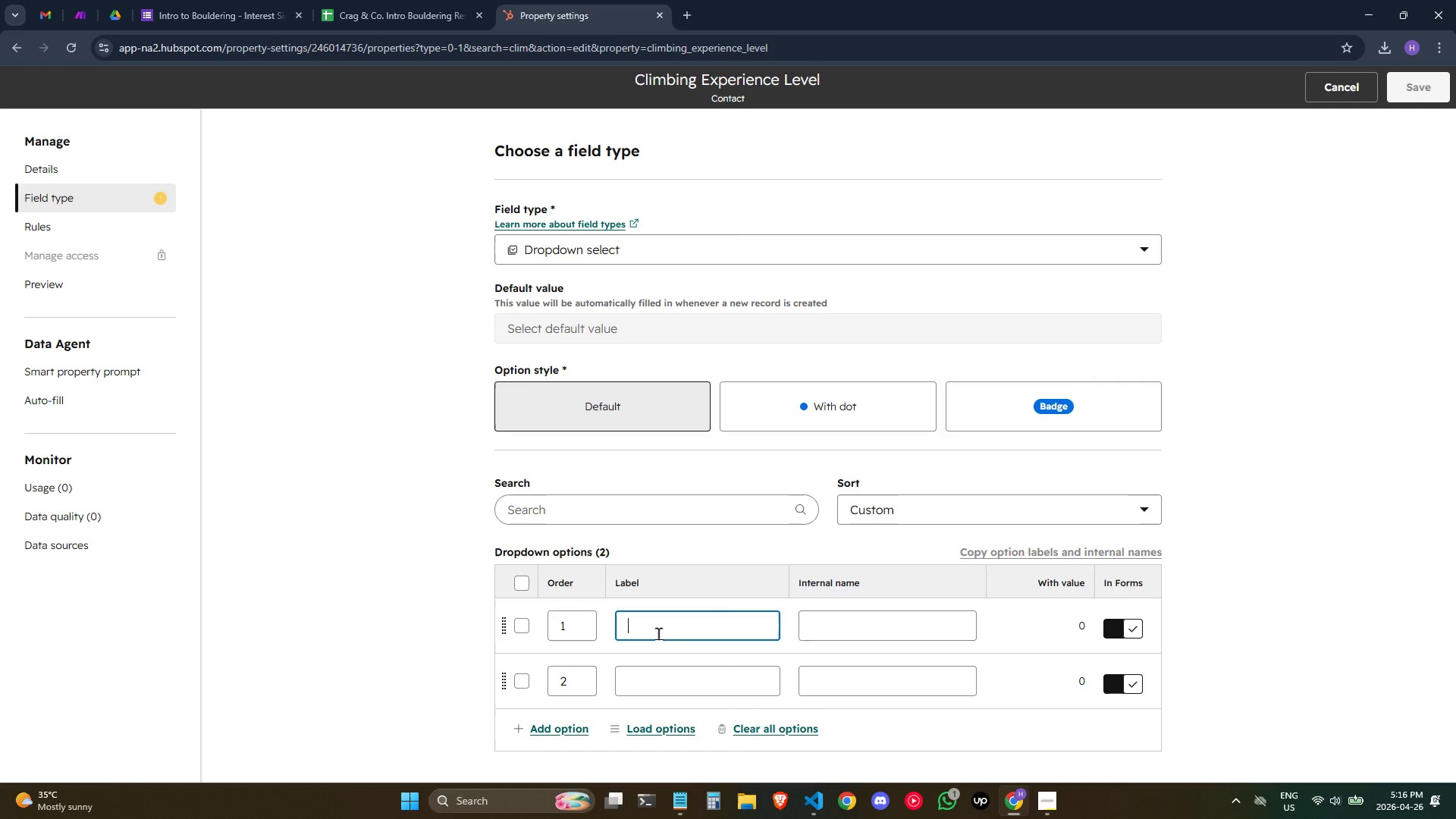 
left_click([552, 729])
 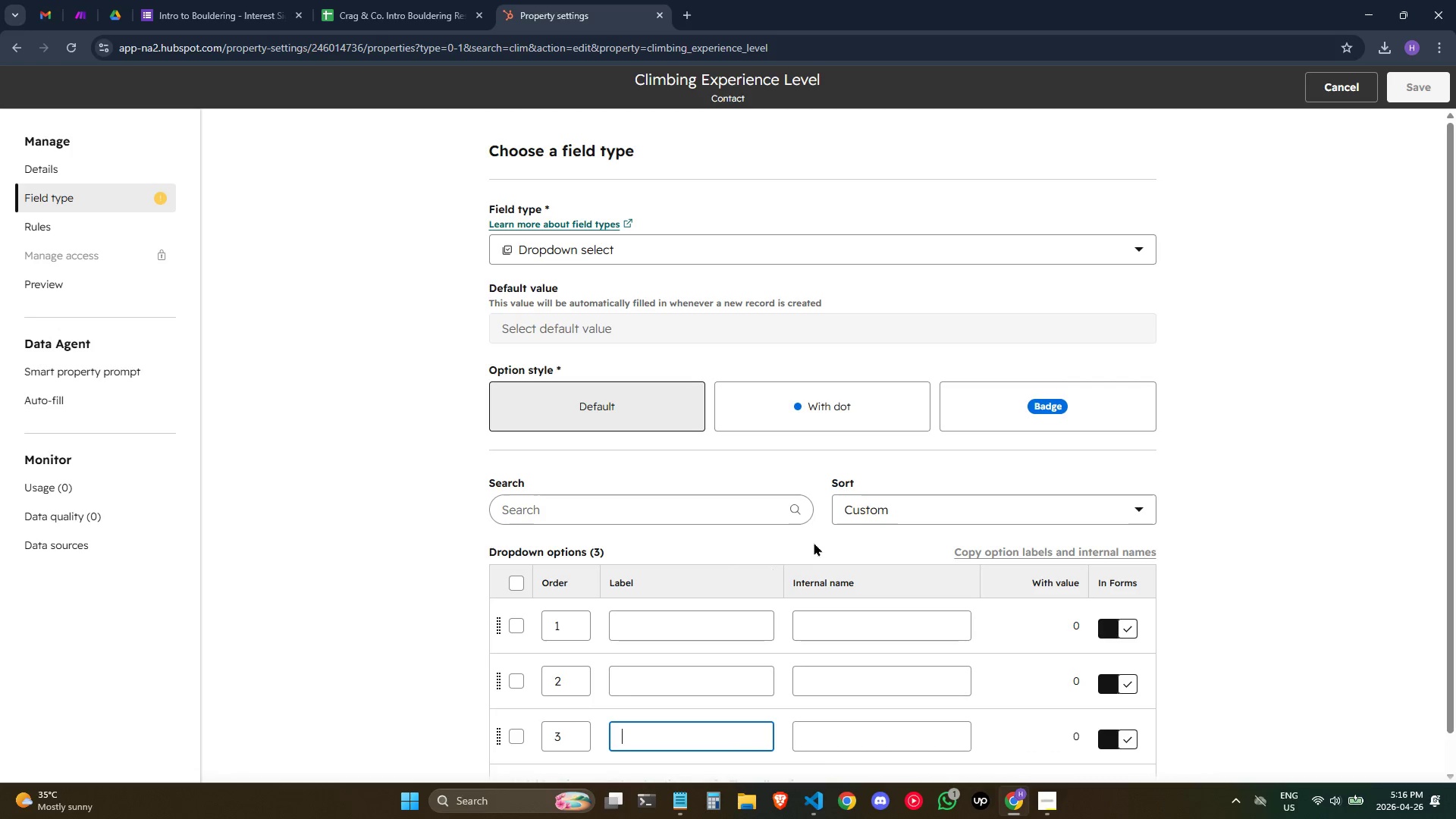 
scroll: coordinate [870, 511], scroll_direction: down, amount: 2.0
 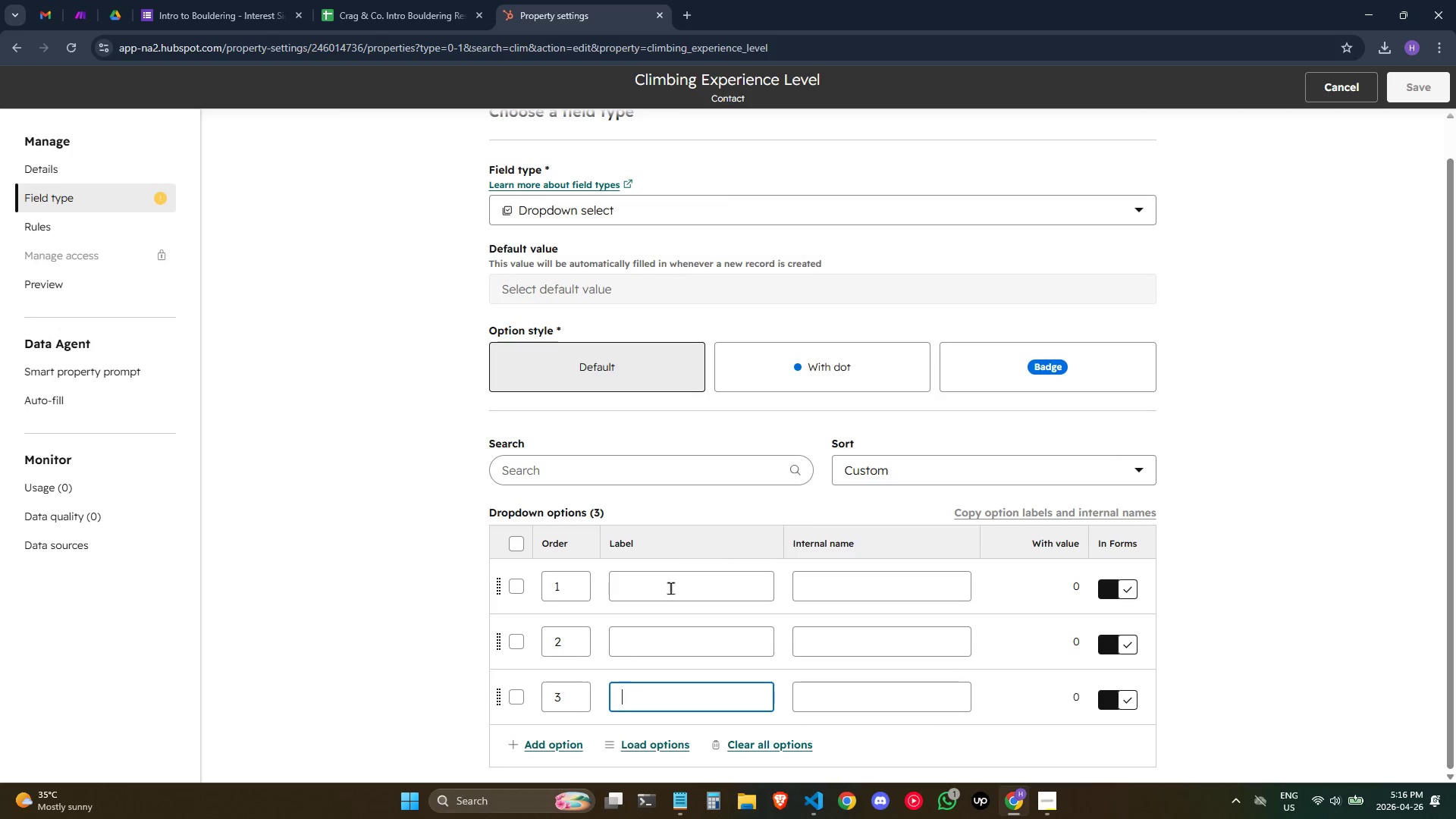 
left_click([670, 588])
 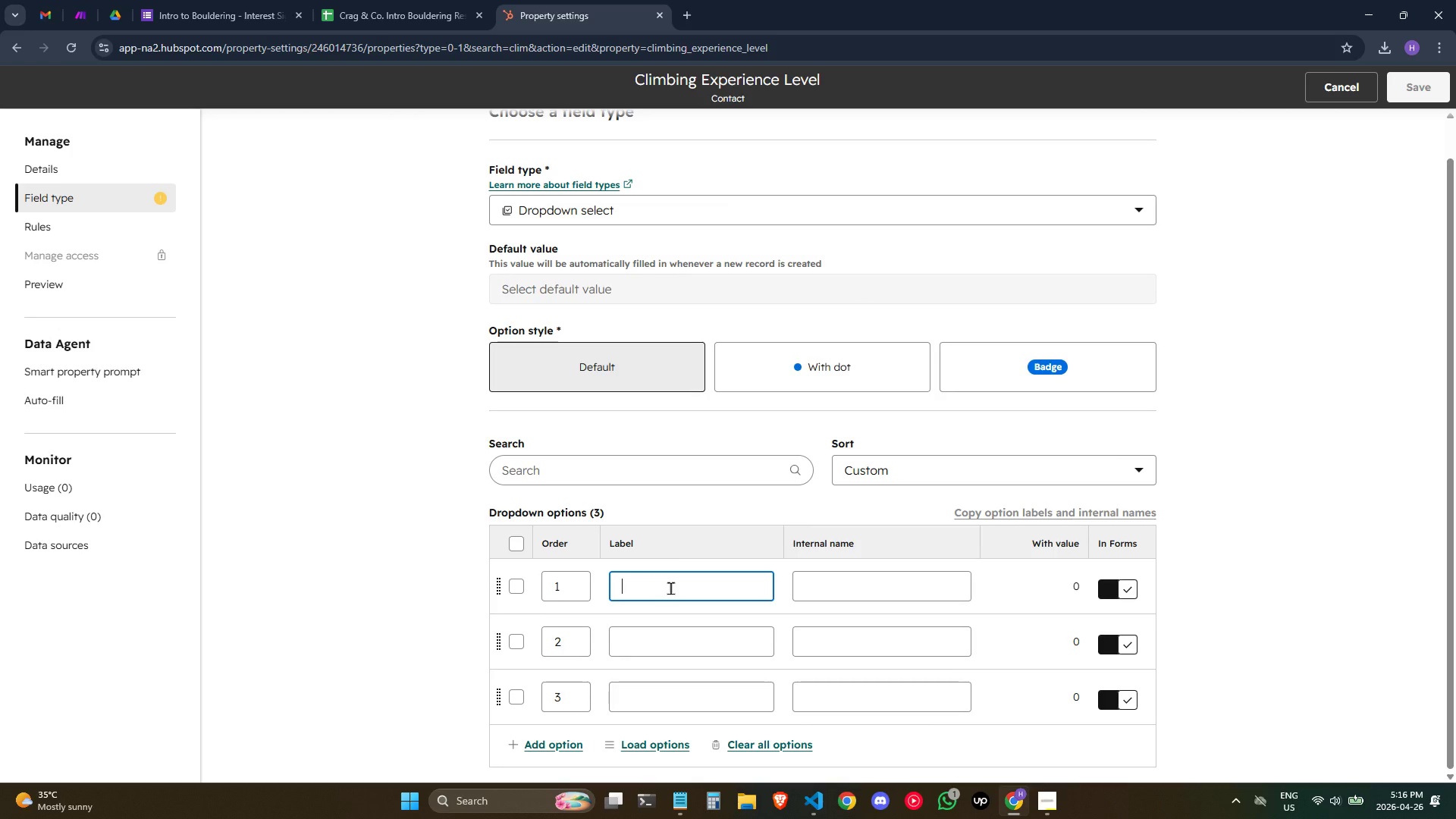 
type(Complete Beginner (never Climbed))
 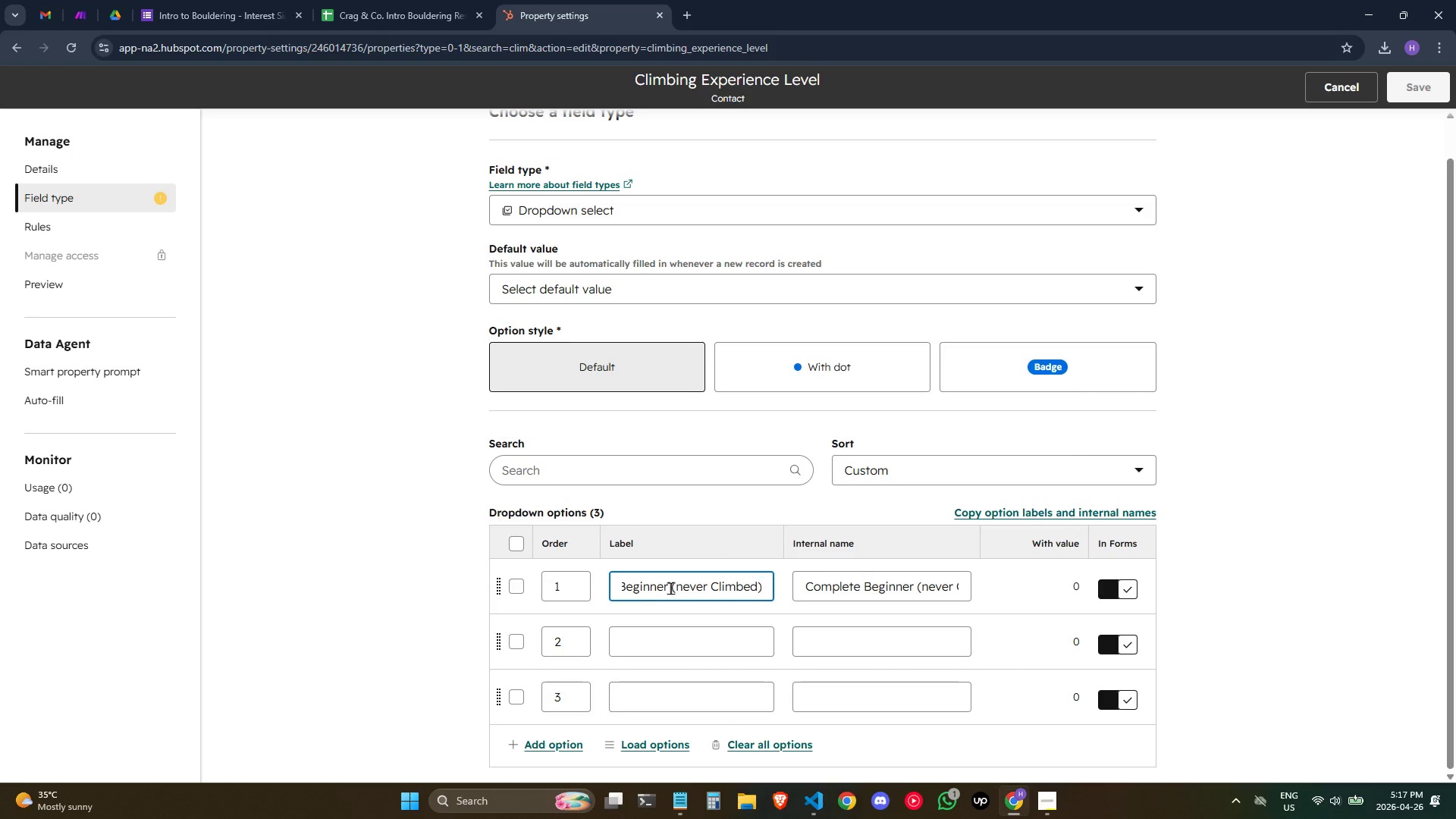 
left_click([654, 642])
 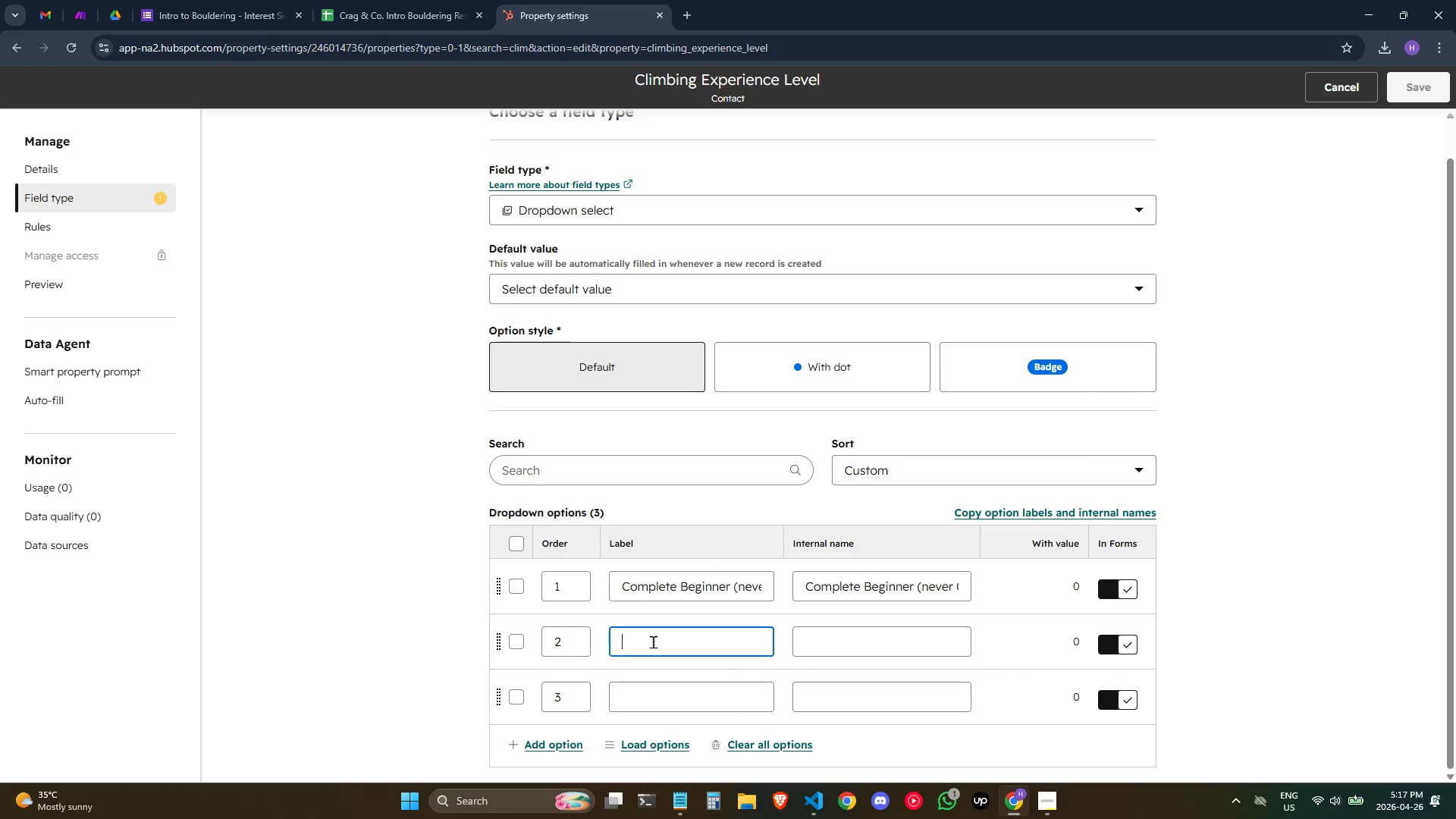 
type(Some Experieb)
key(Backspace)
type(nce)
 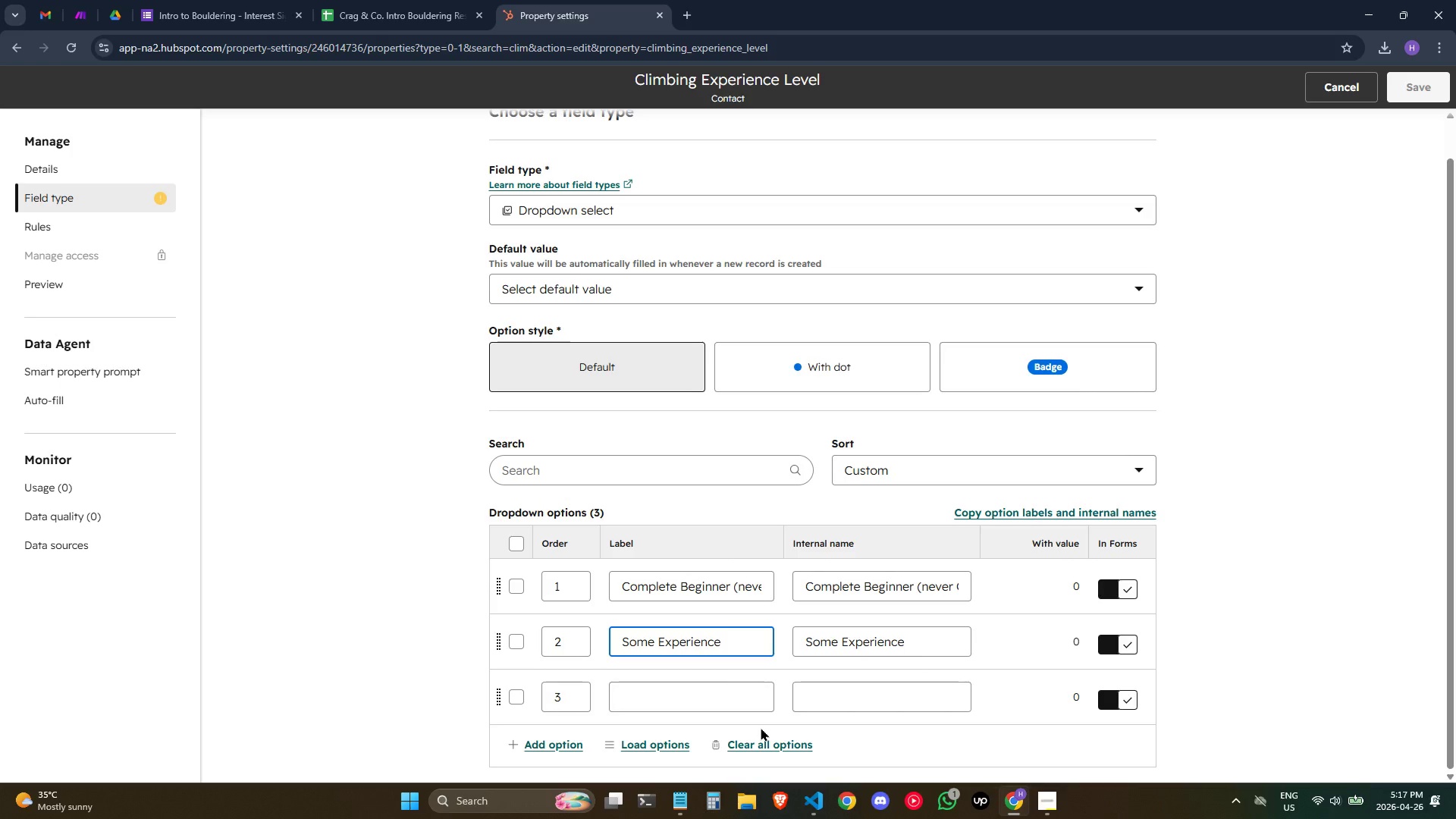 
type( (climbed a few times))
 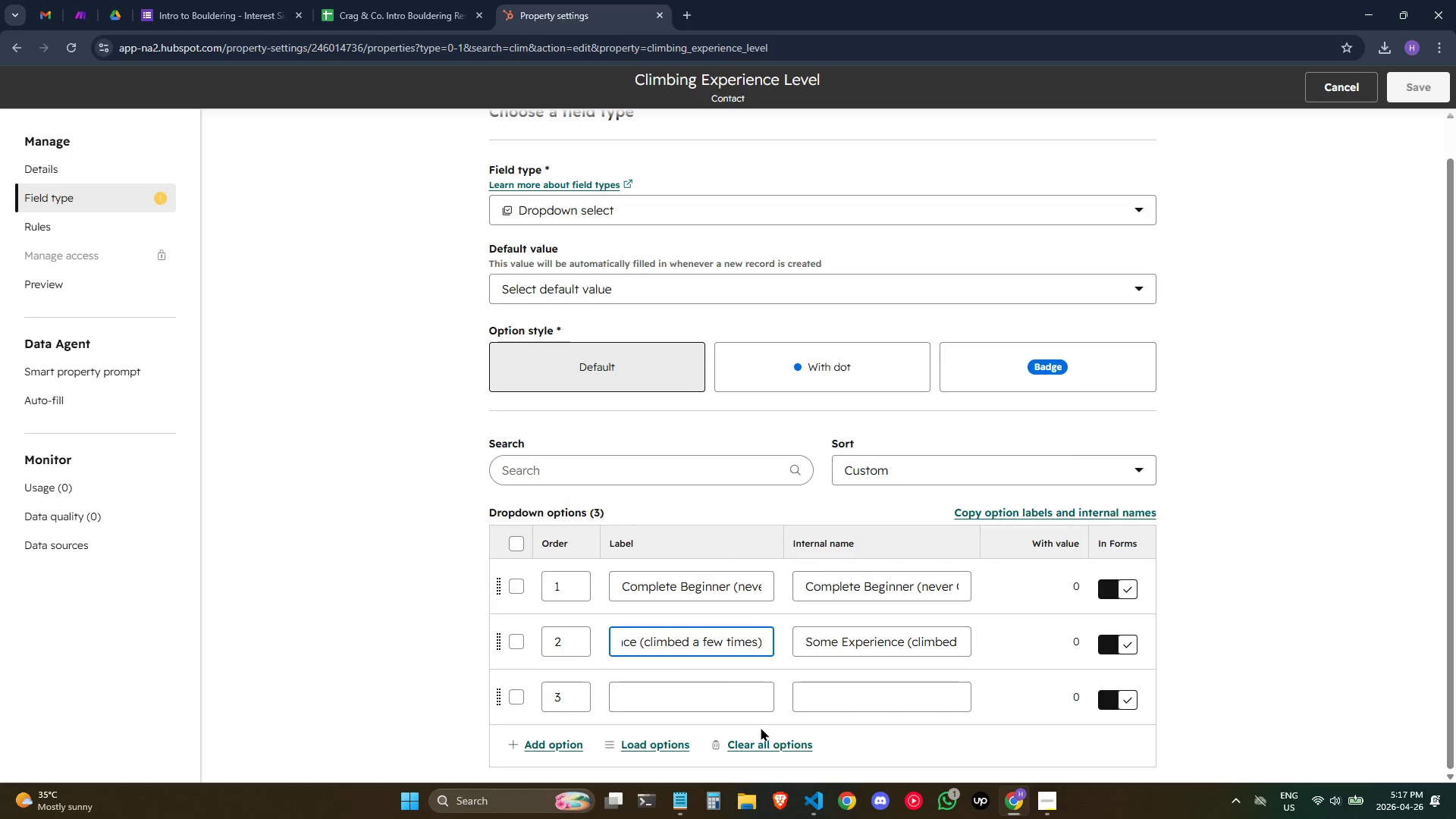 
left_click([723, 701])
 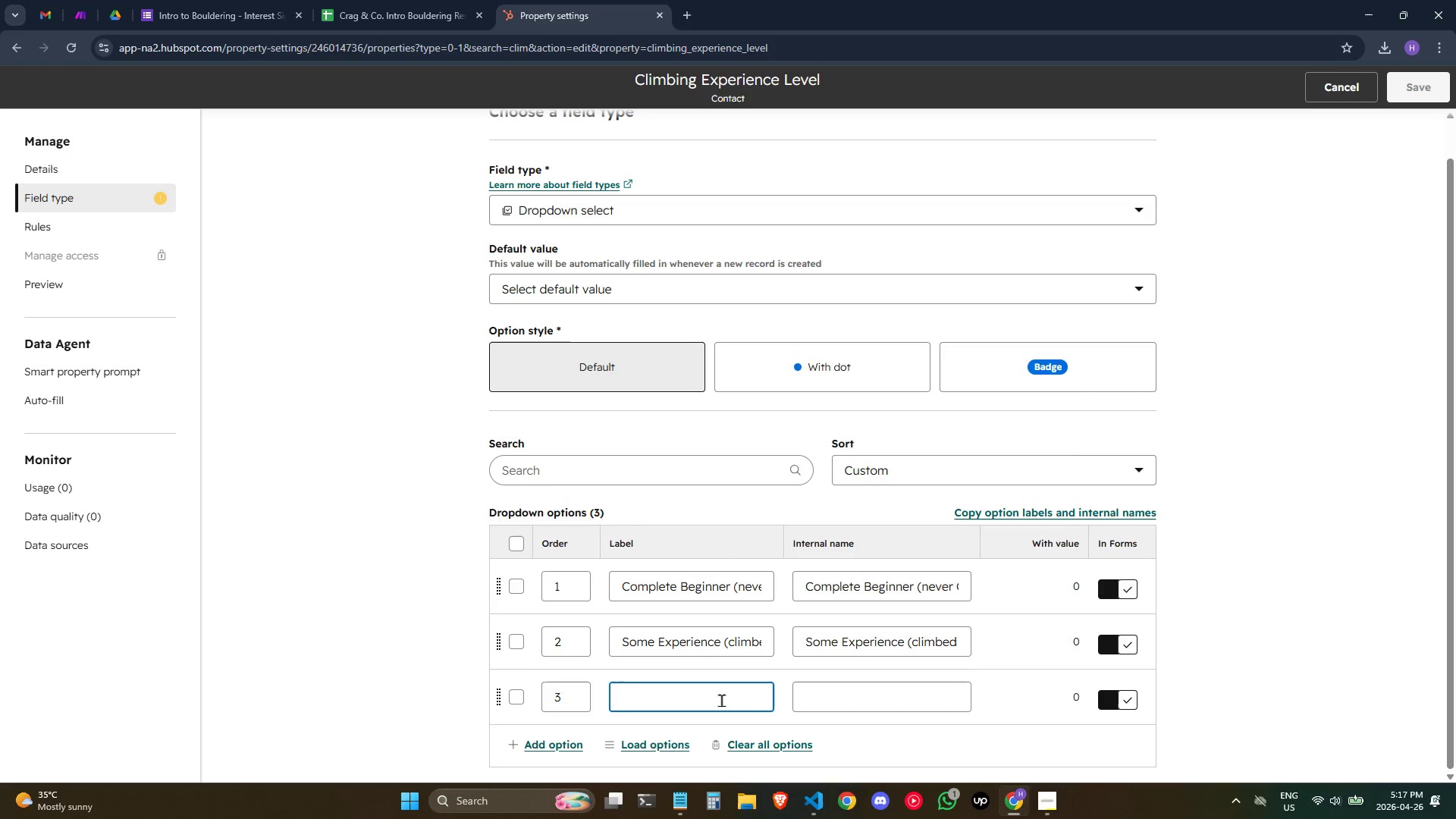 
type(Inter)
 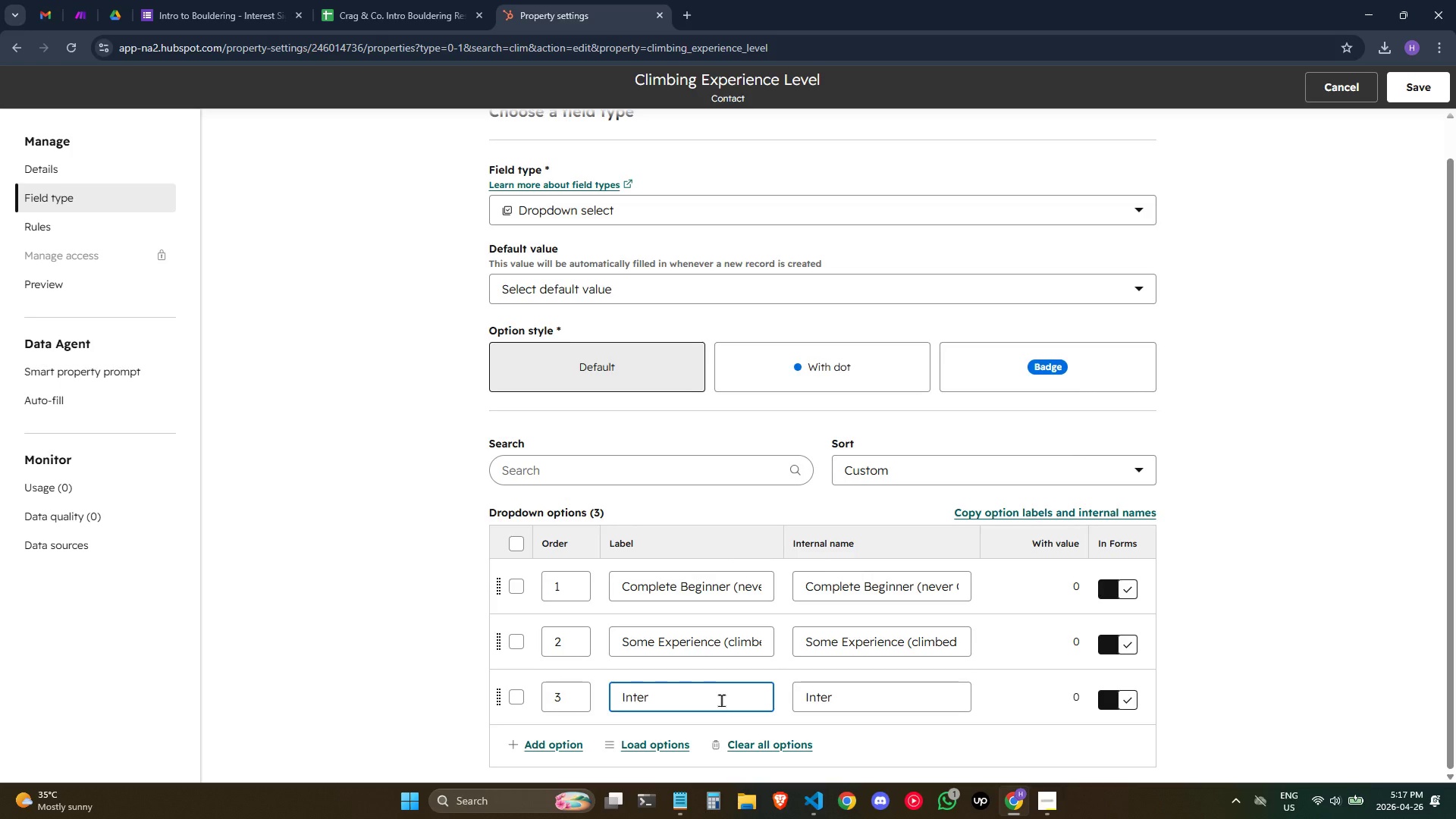 
type(mediate)
 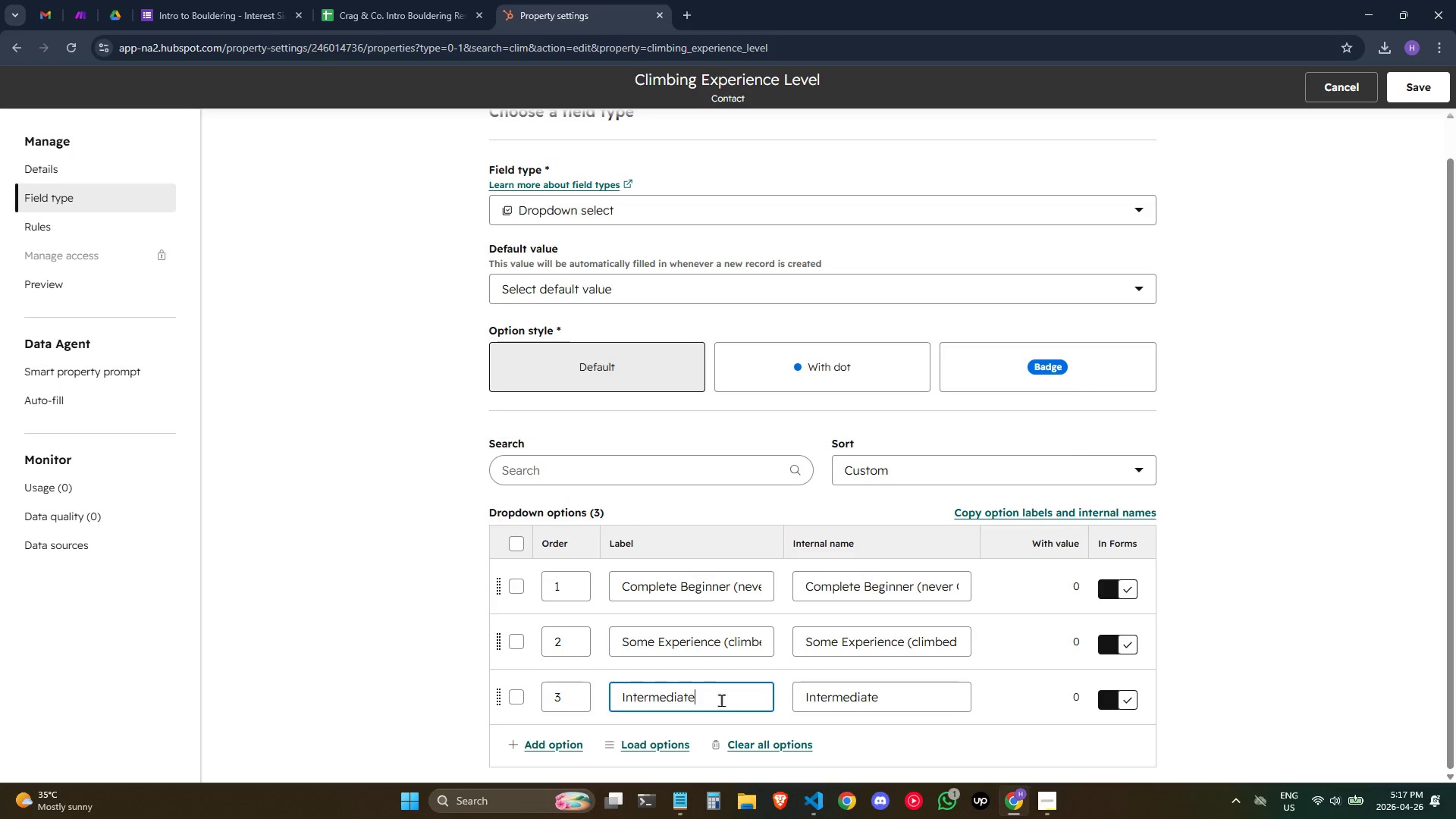 
type( (climb)
 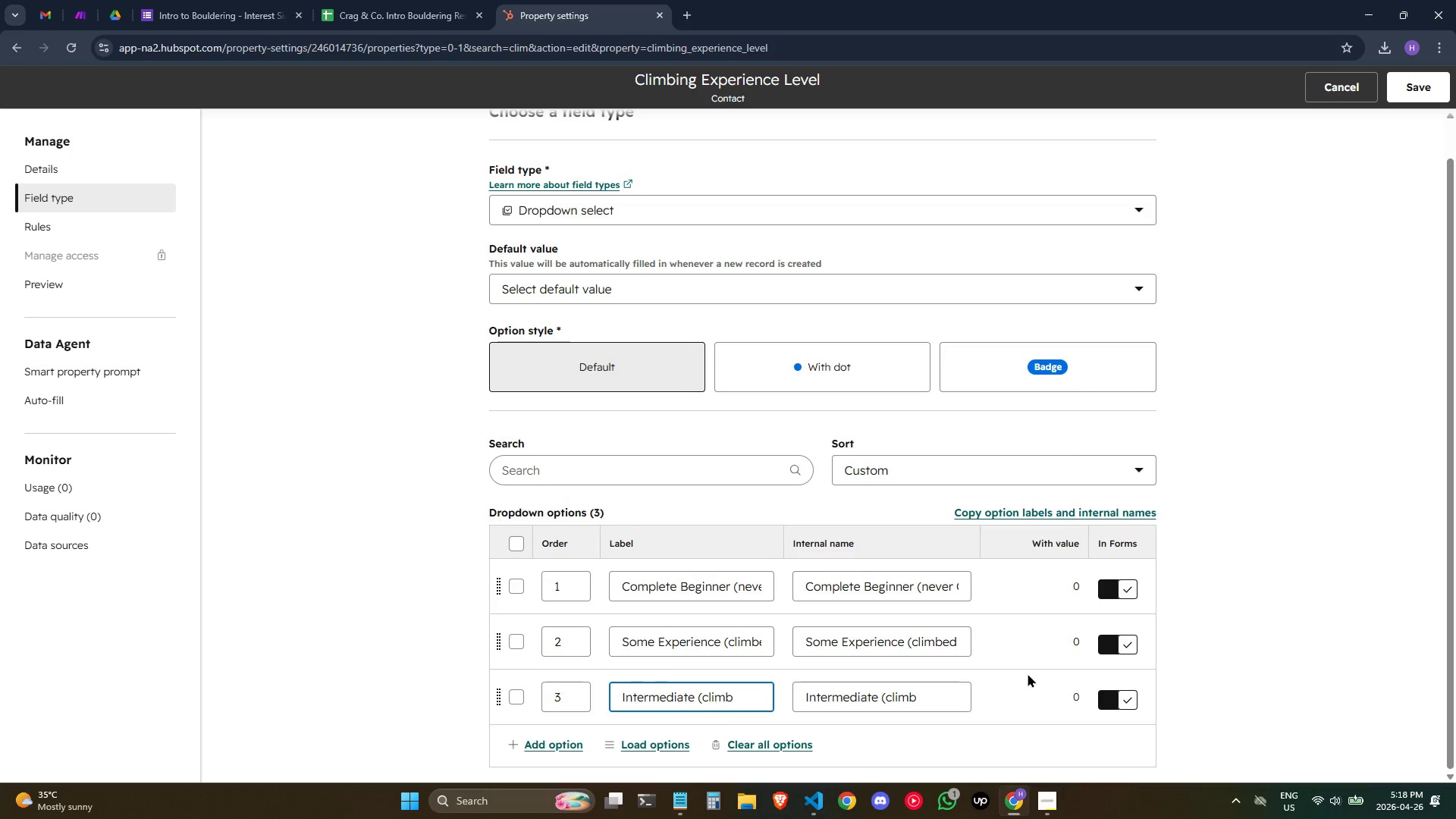 
type( regurla)
 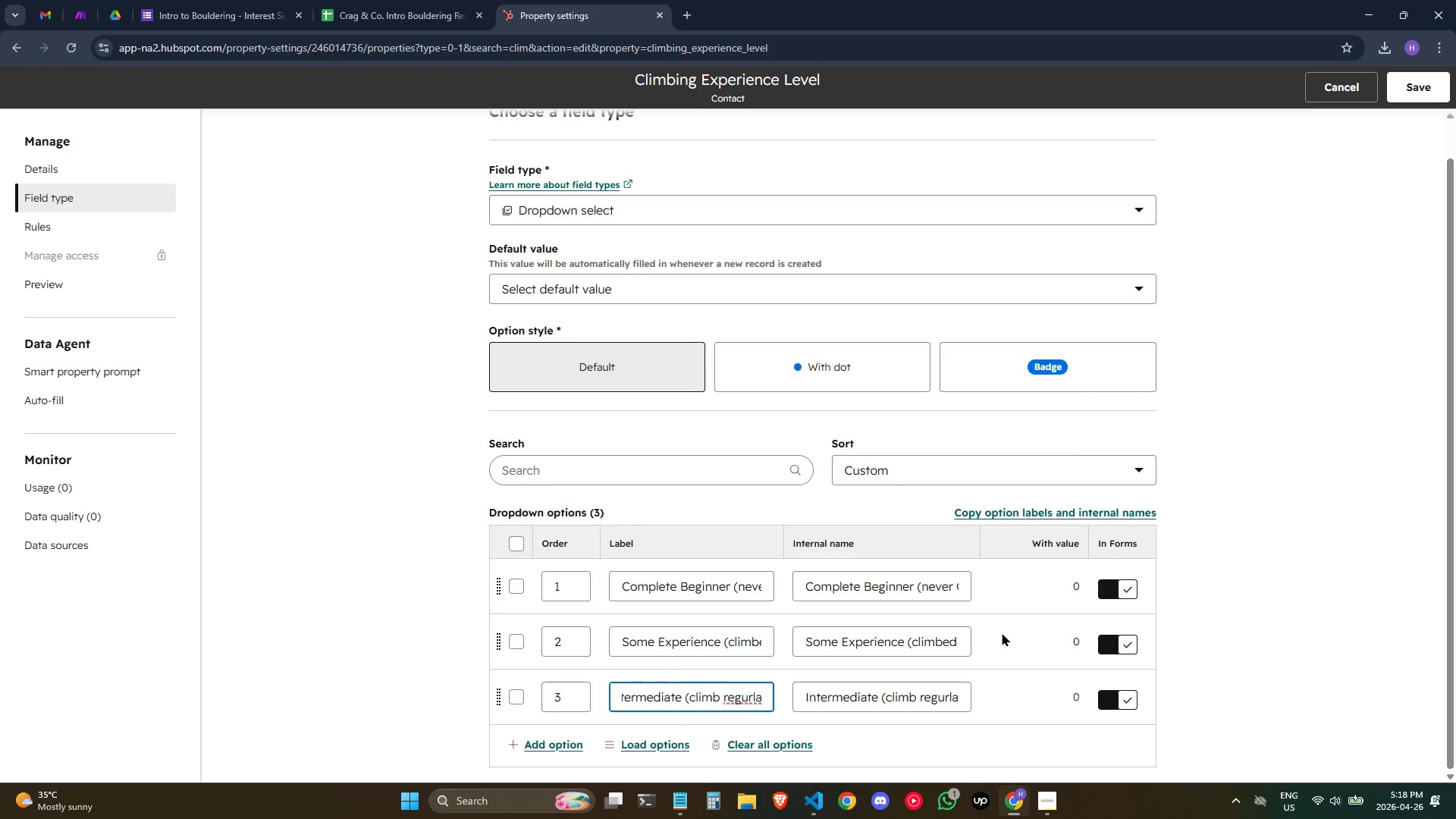 
wait(5.14)
 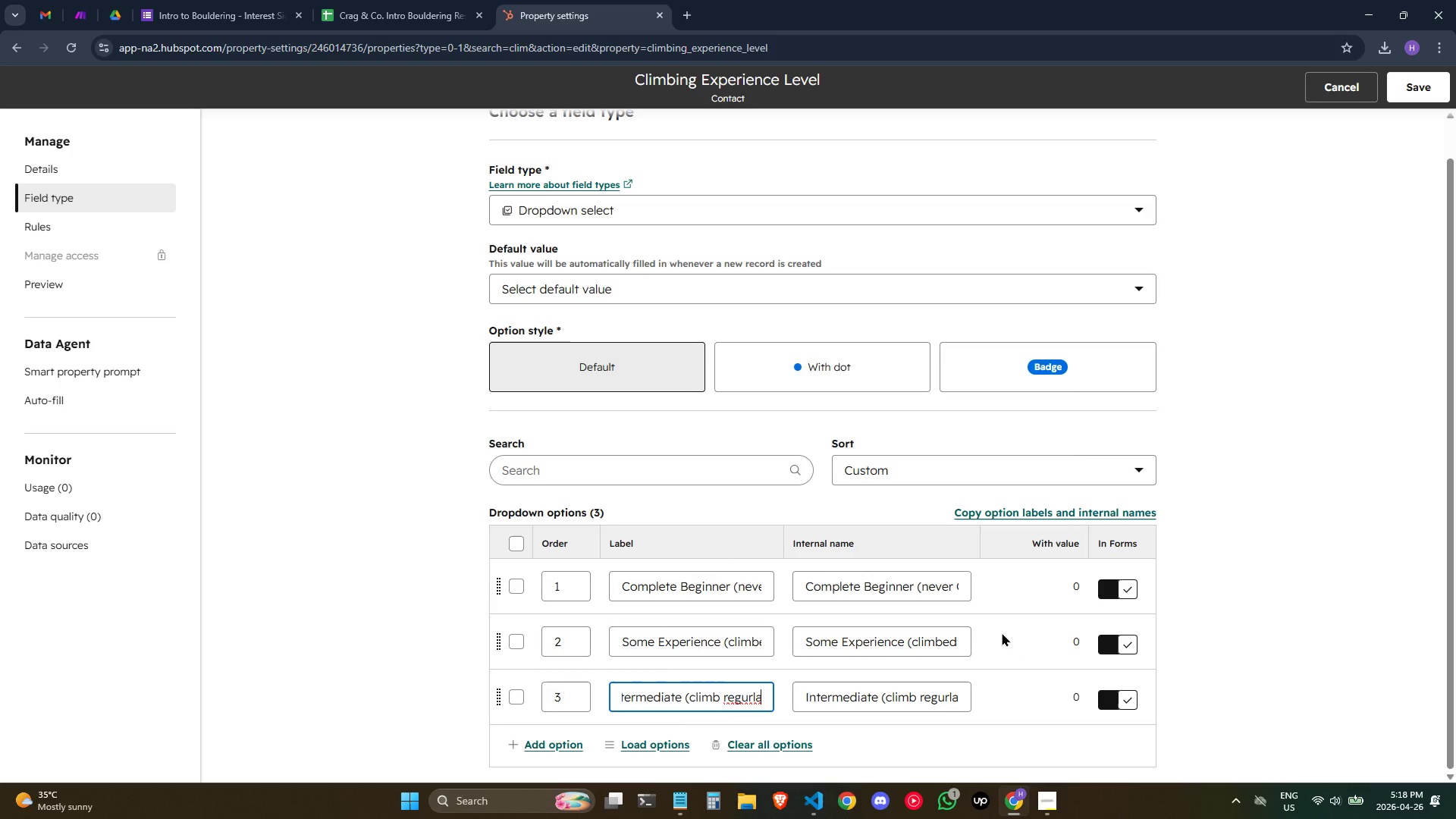 
type(rly)
 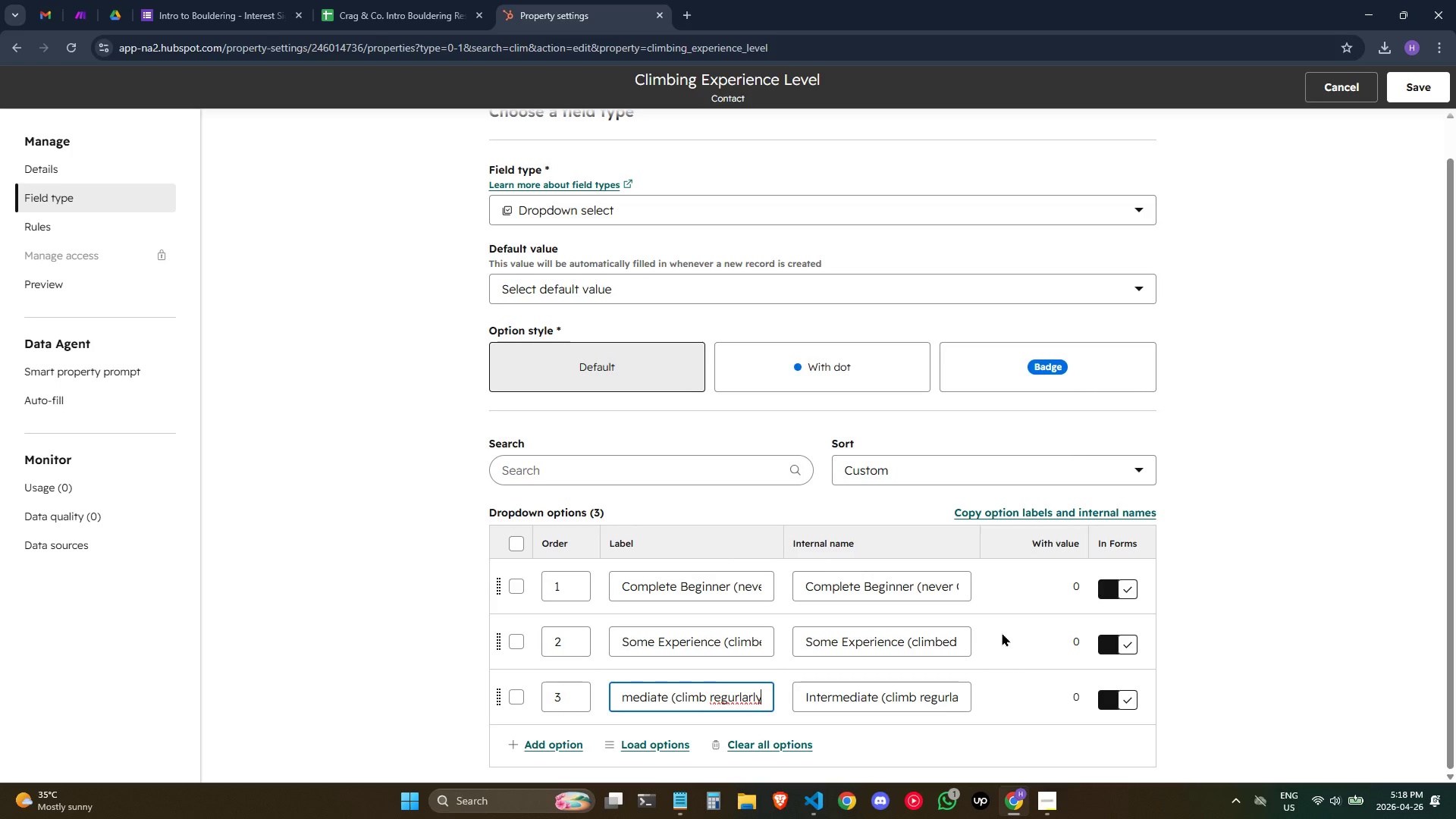 
key(ArrowLeft)
 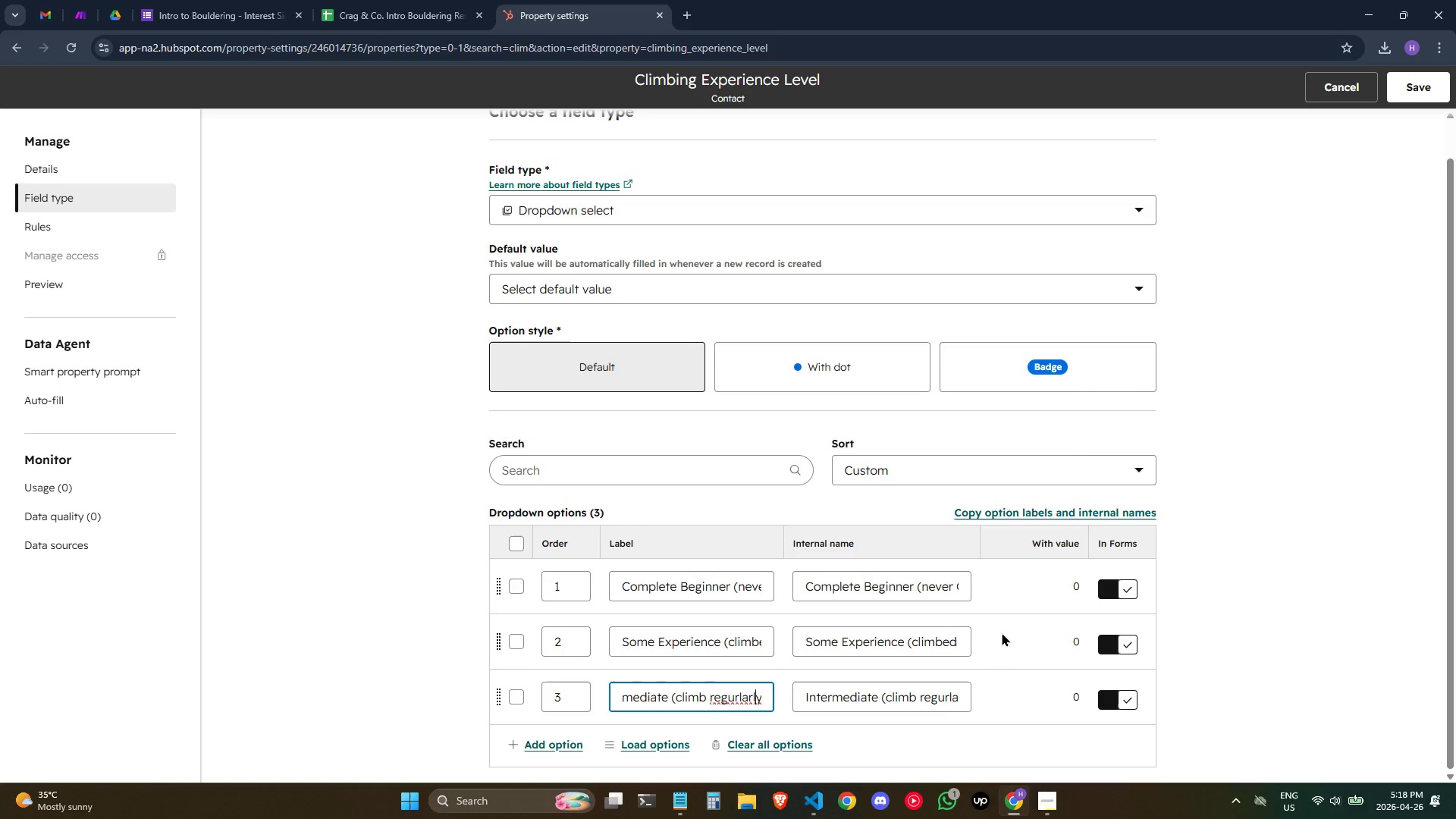 
key(ArrowLeft)
 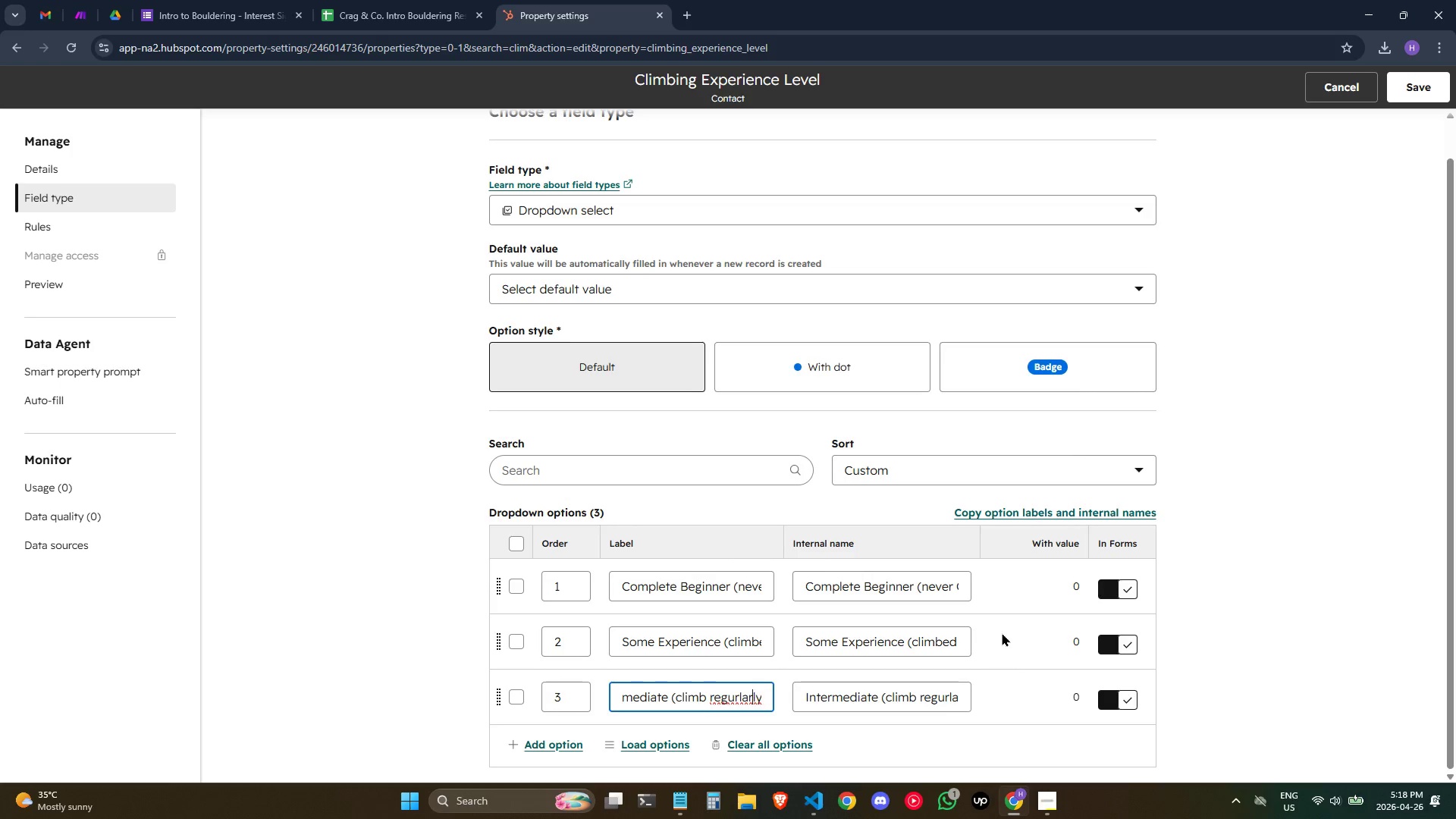 
key(ArrowLeft)
 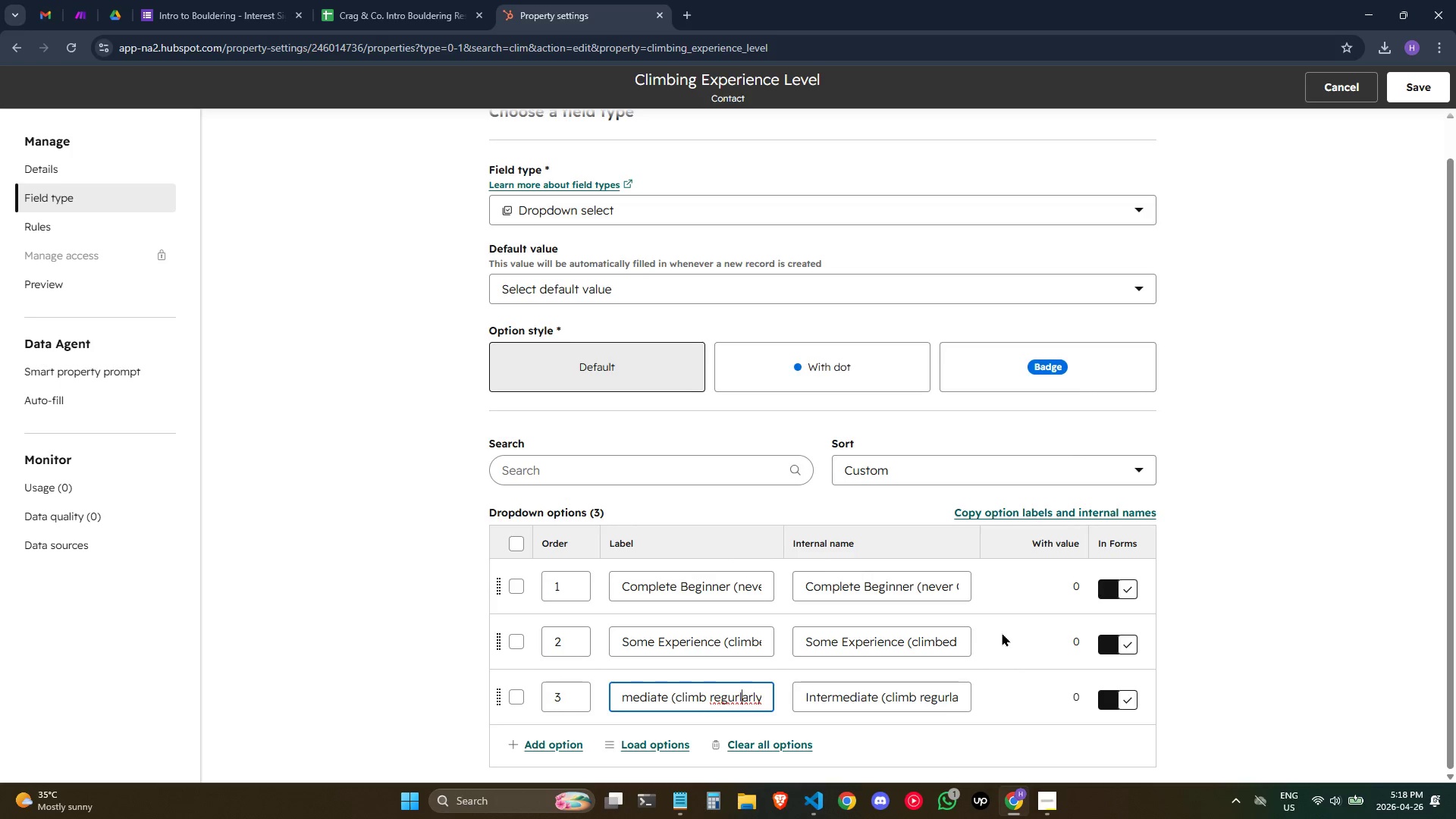 
key(ArrowLeft)
 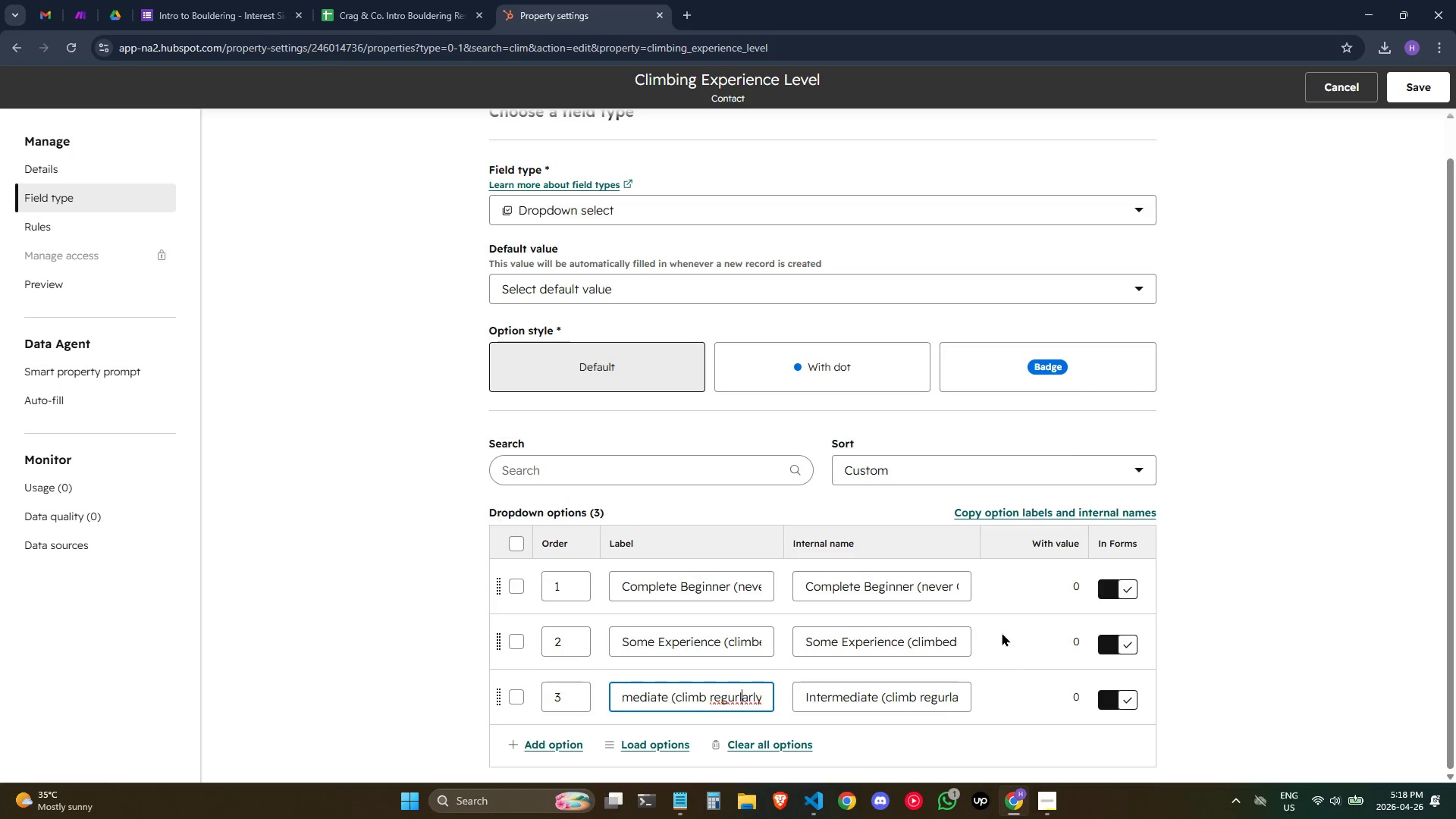 
key(ArrowLeft)
 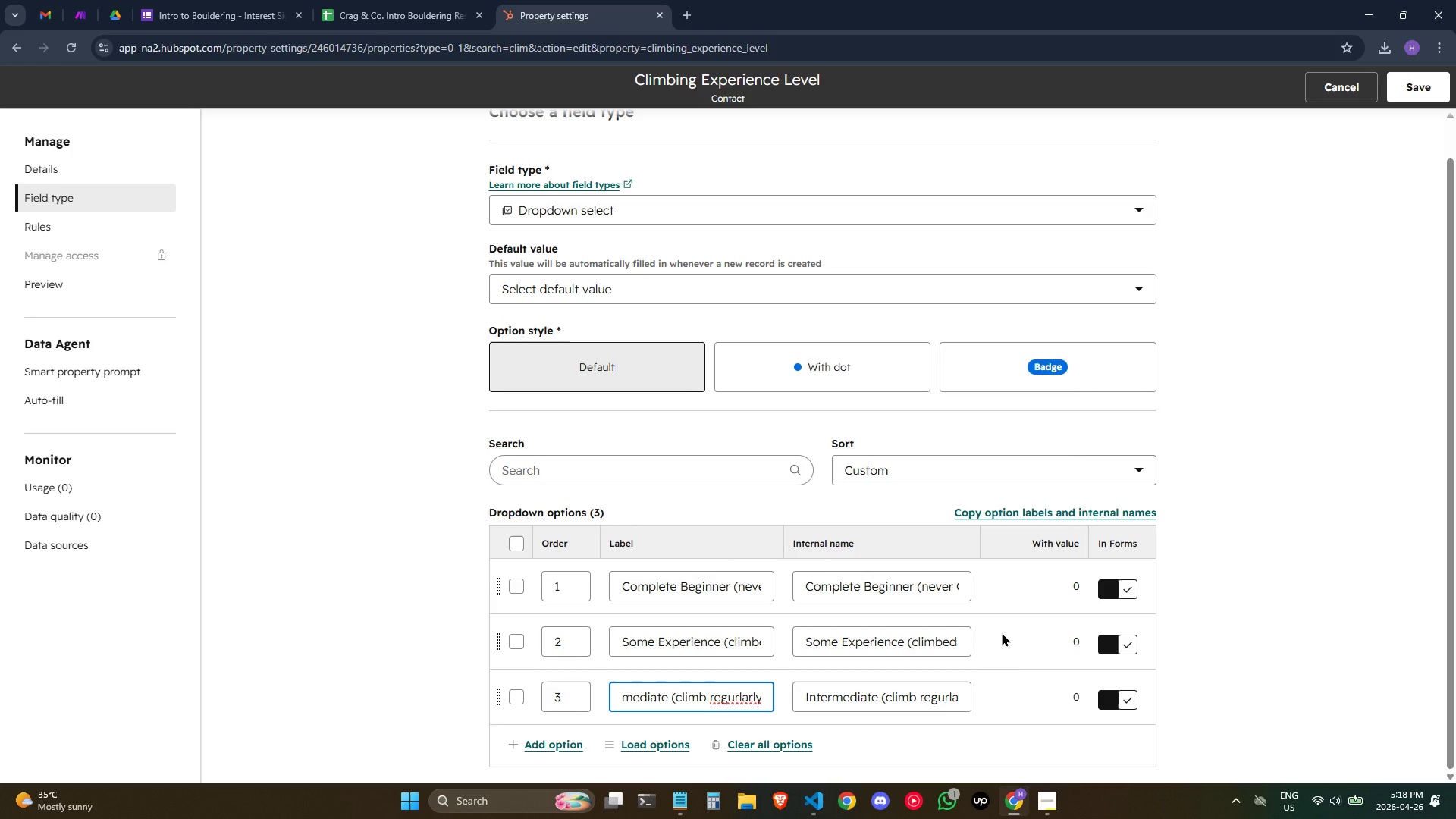 
key(Backspace)
 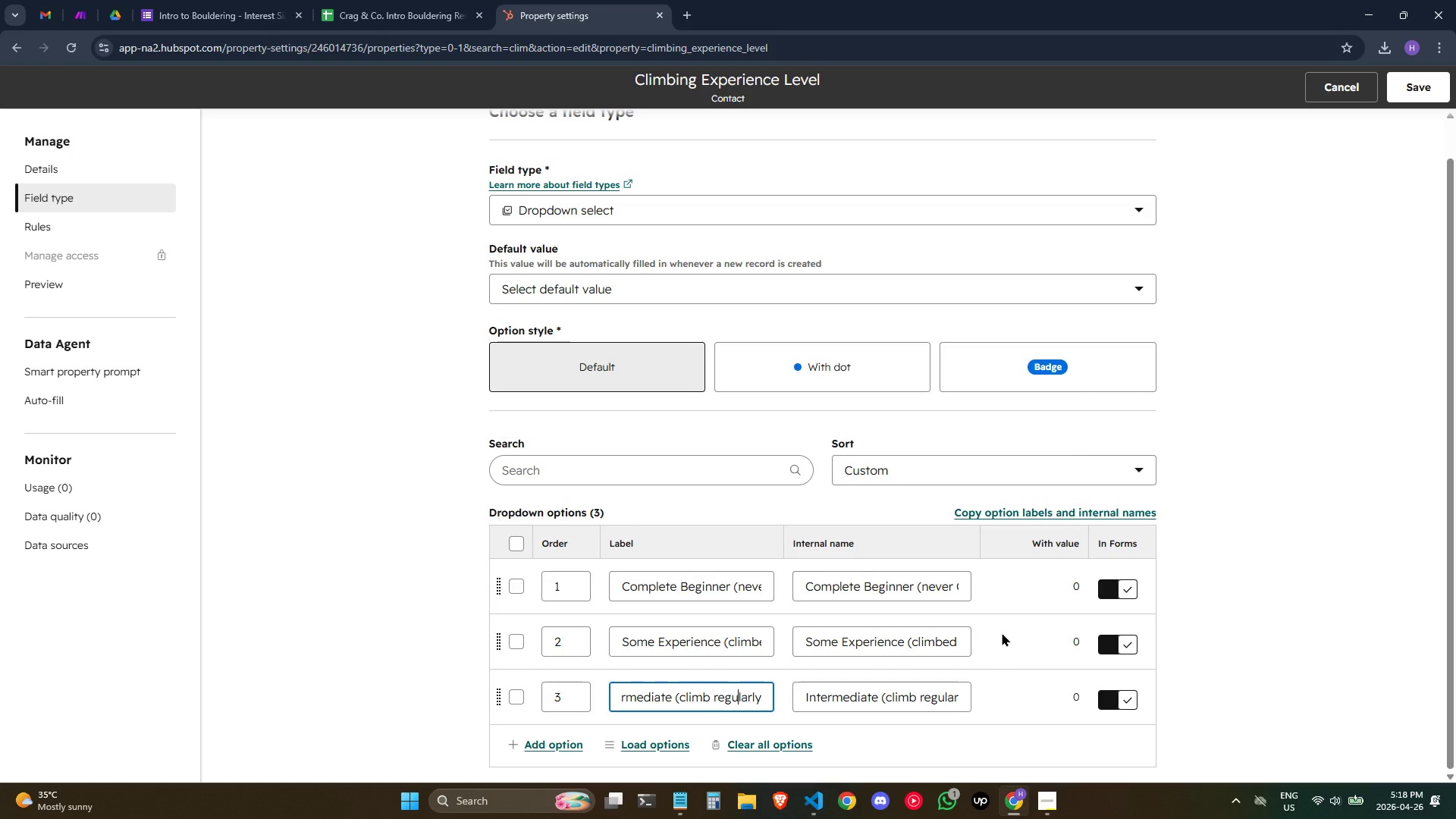 
key(ArrowRight)
 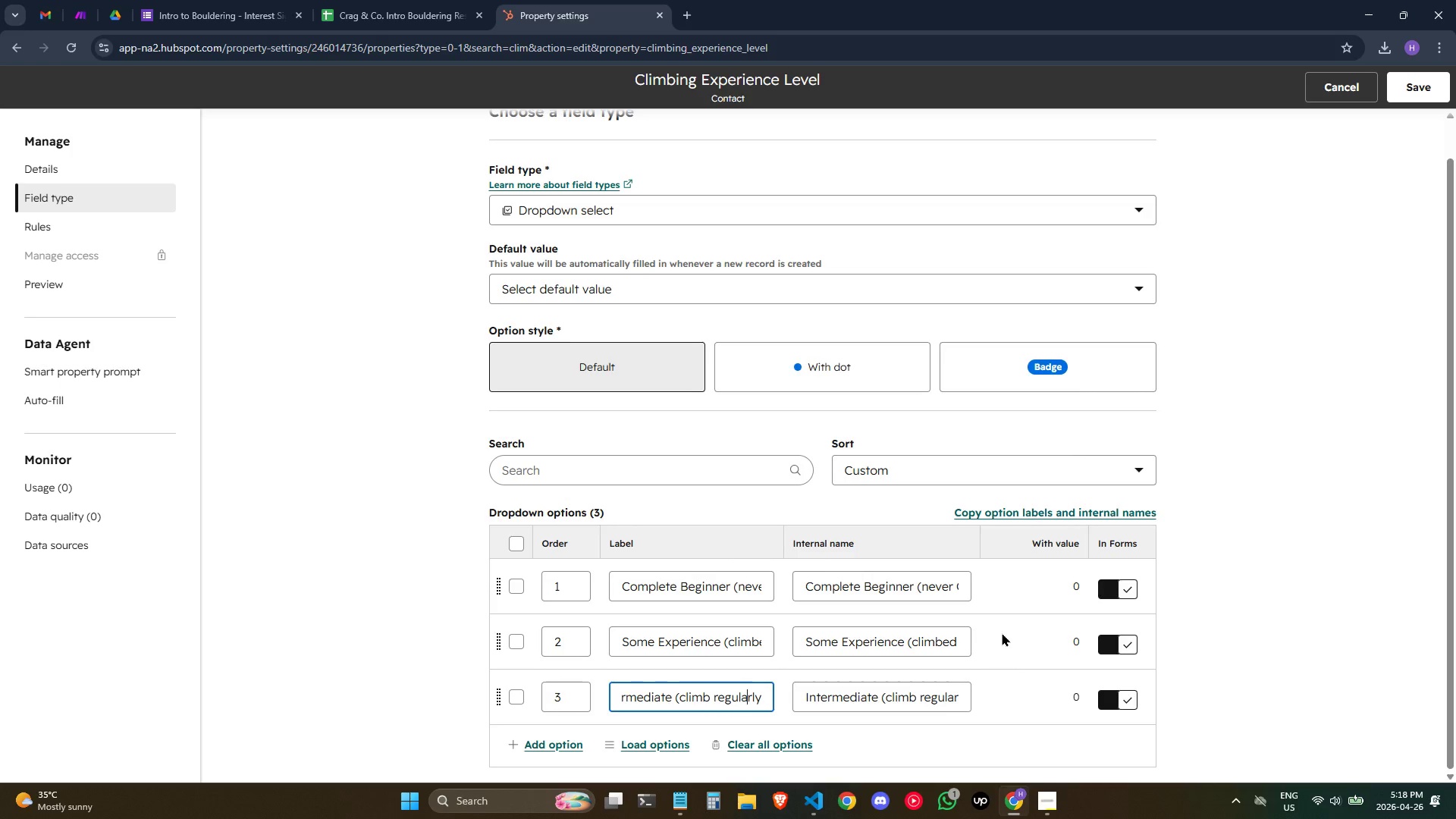 
key(ArrowRight)
 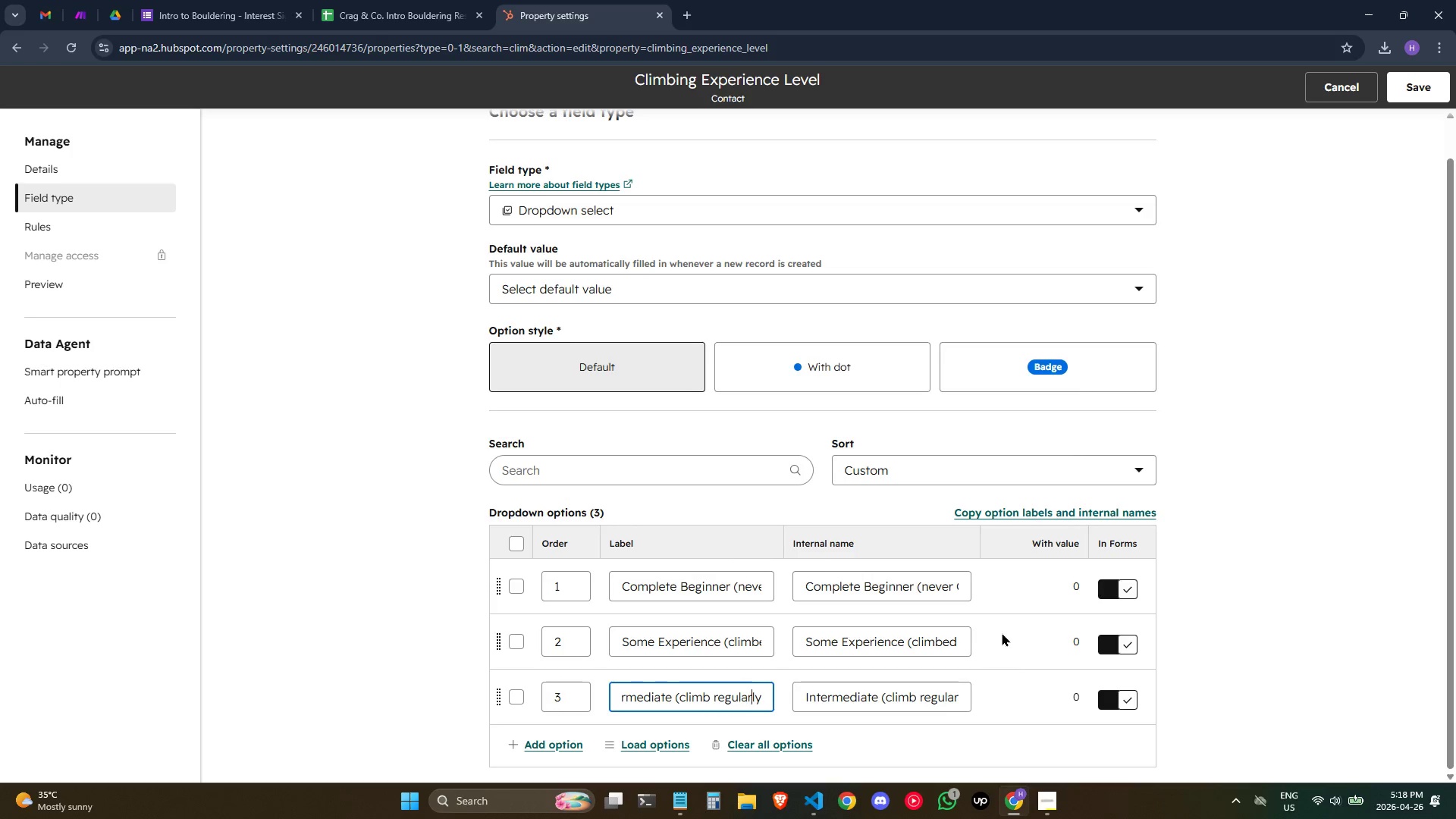 
key(ArrowRight)
 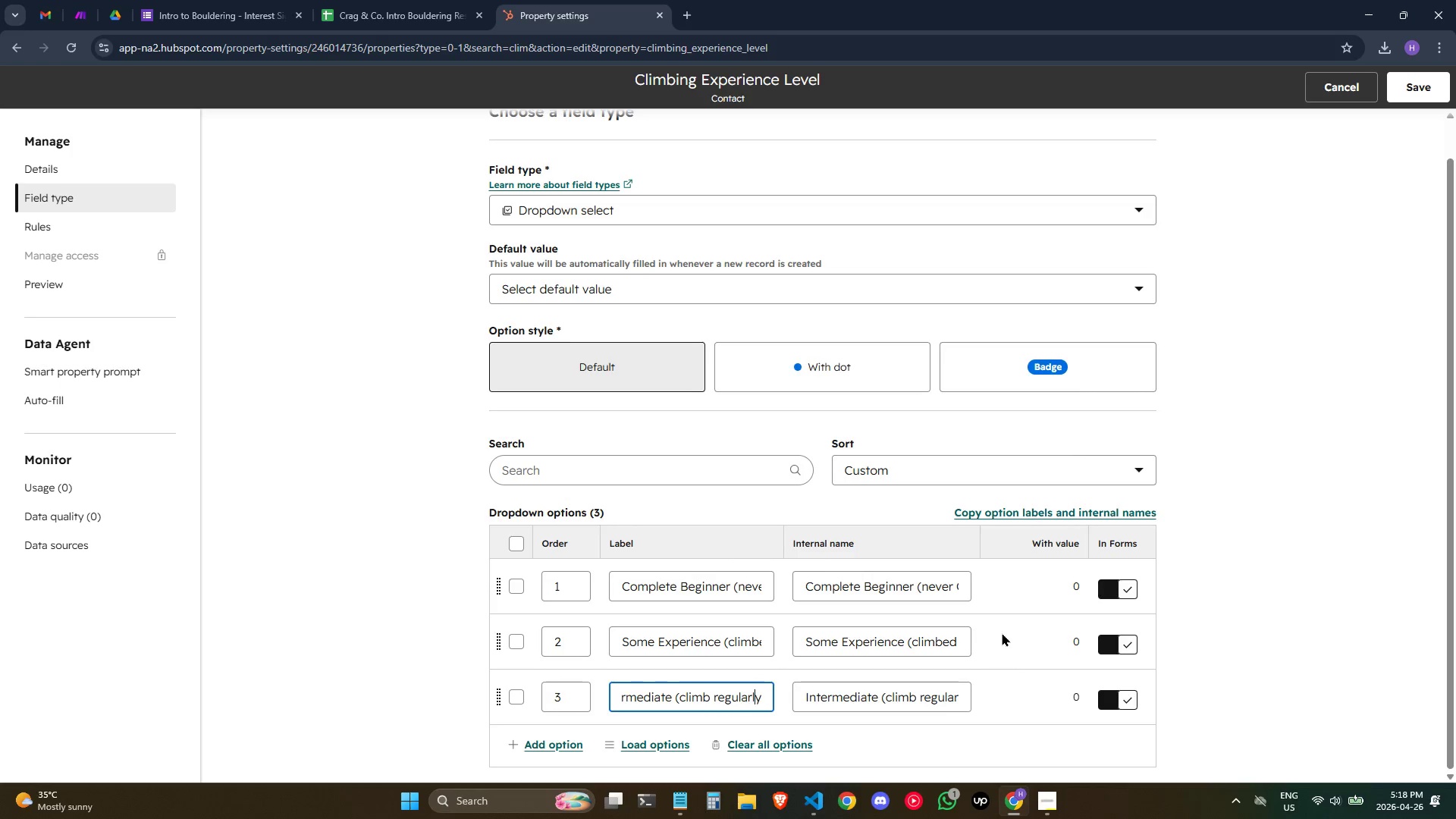 
key(ArrowRight)
 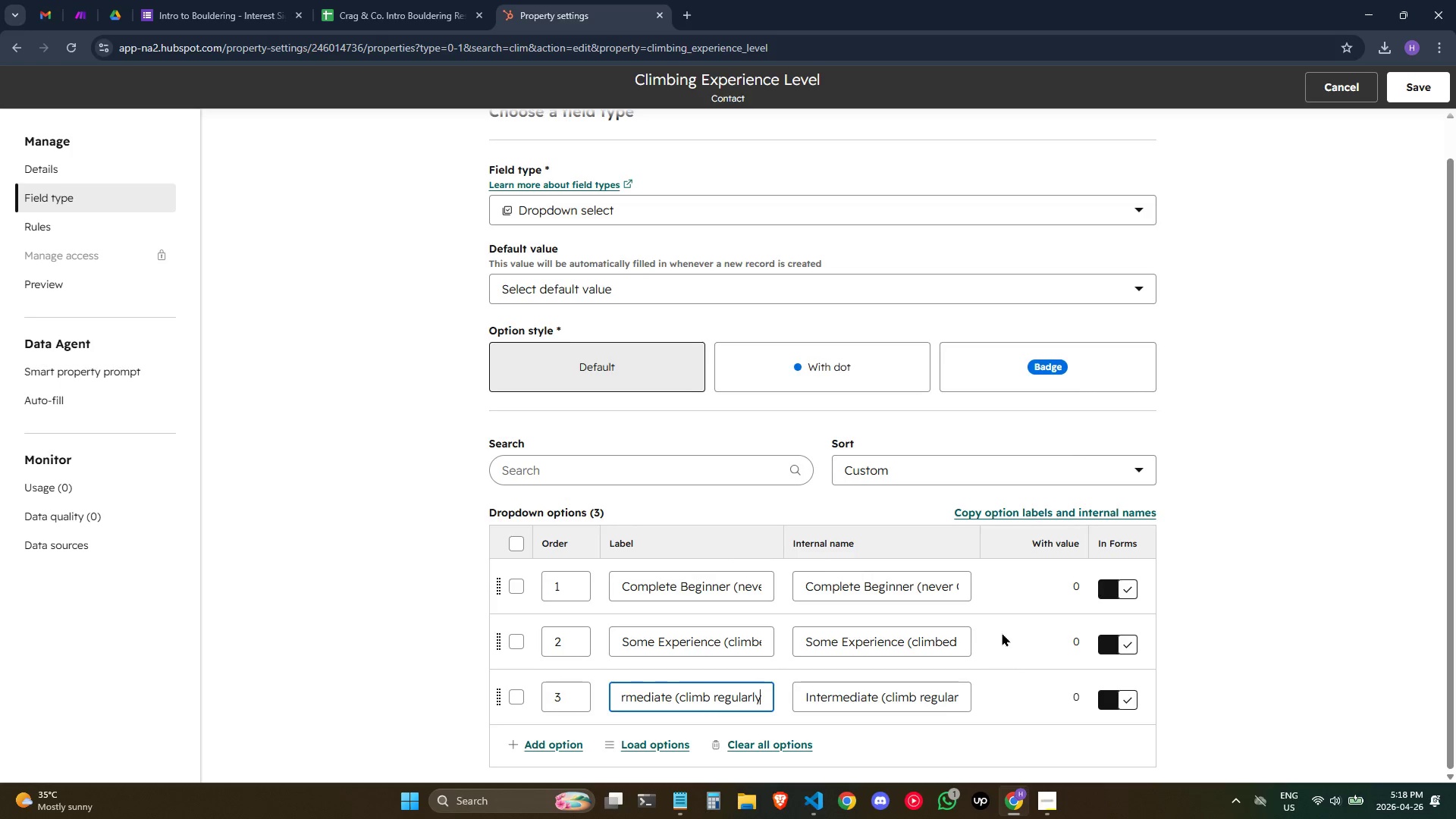 
key(ArrowRight)
 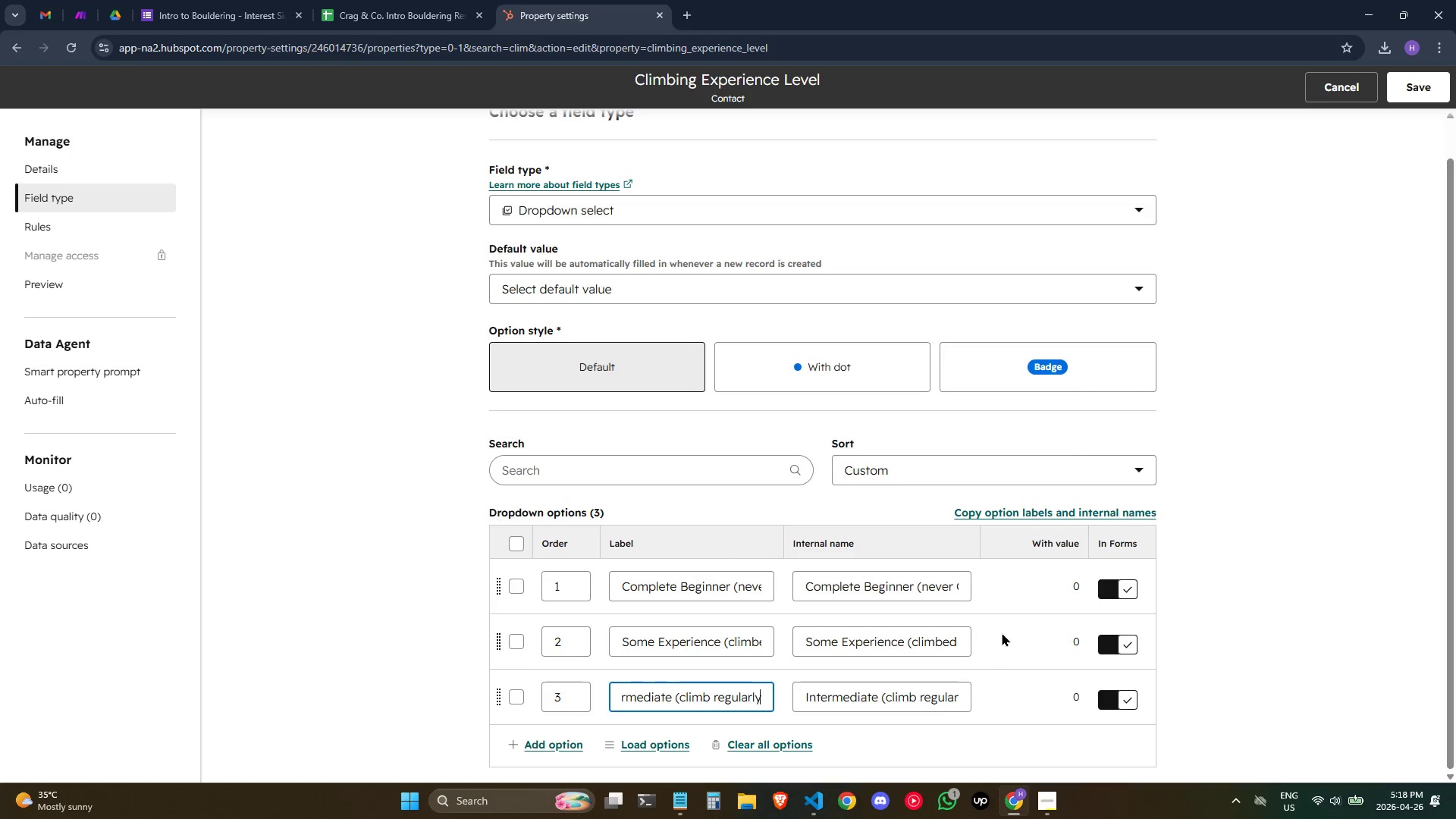 
key(ArrowRight)
 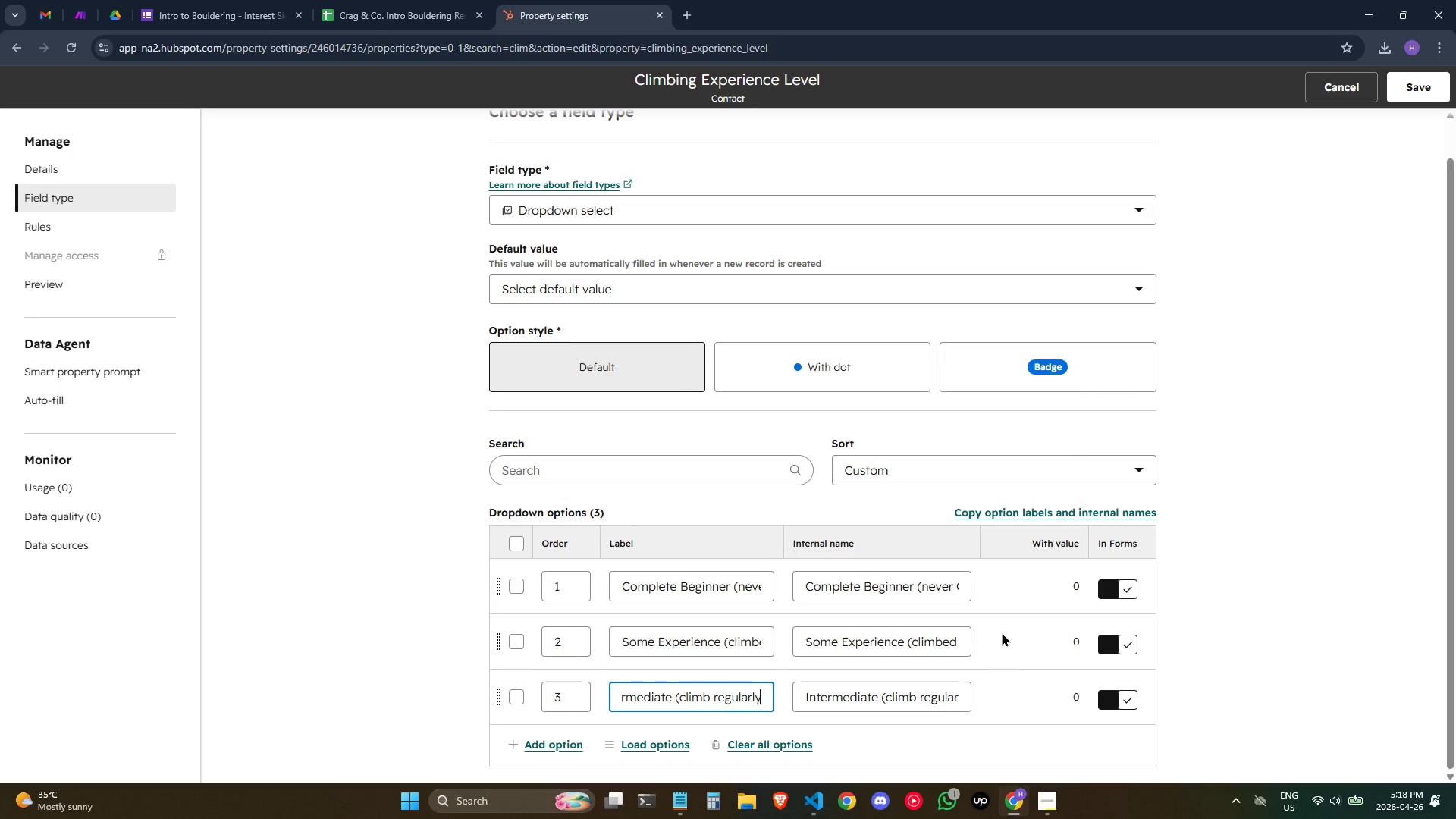 
key(ArrowRight)
 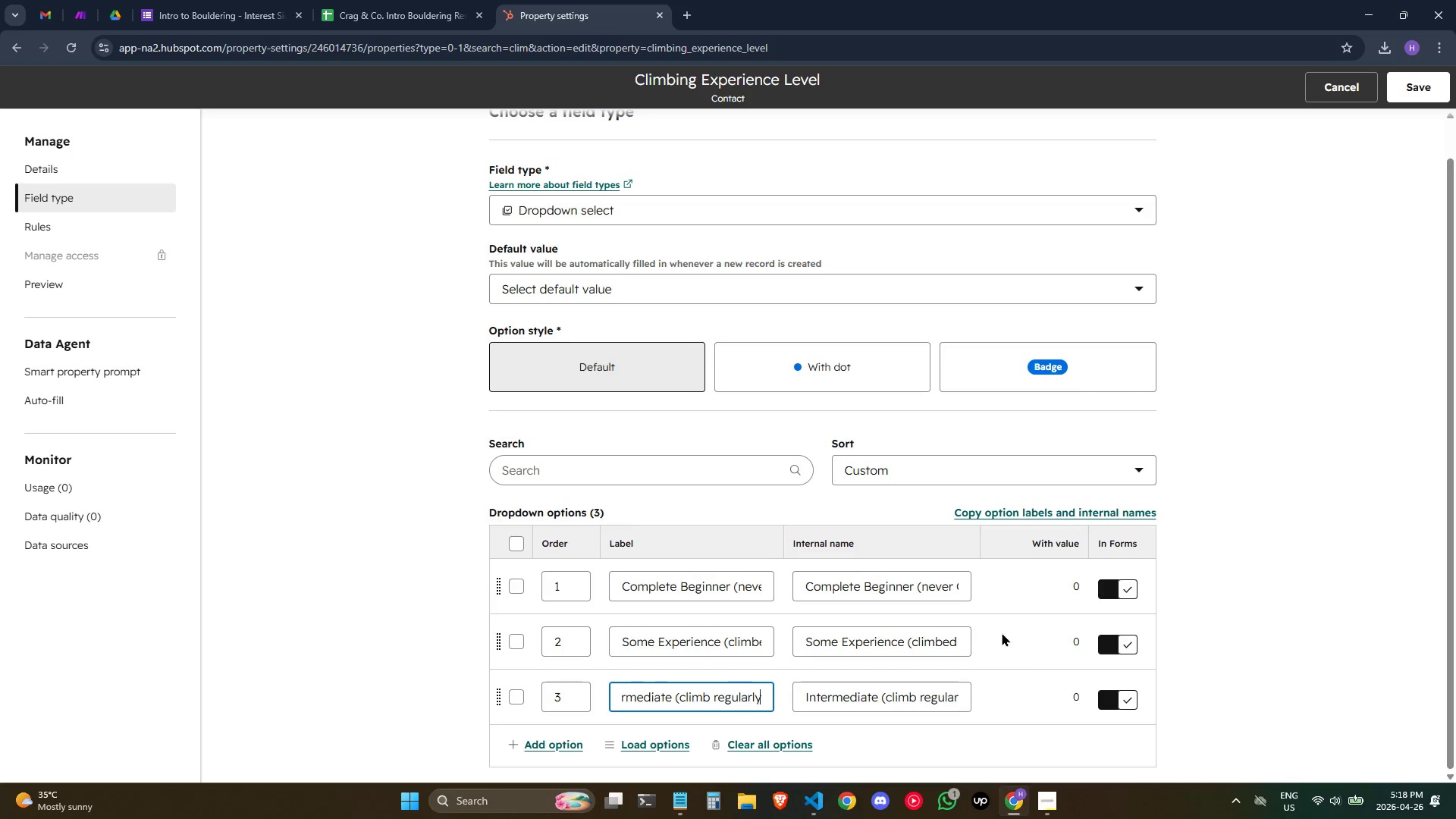 
key(ArrowRight)
 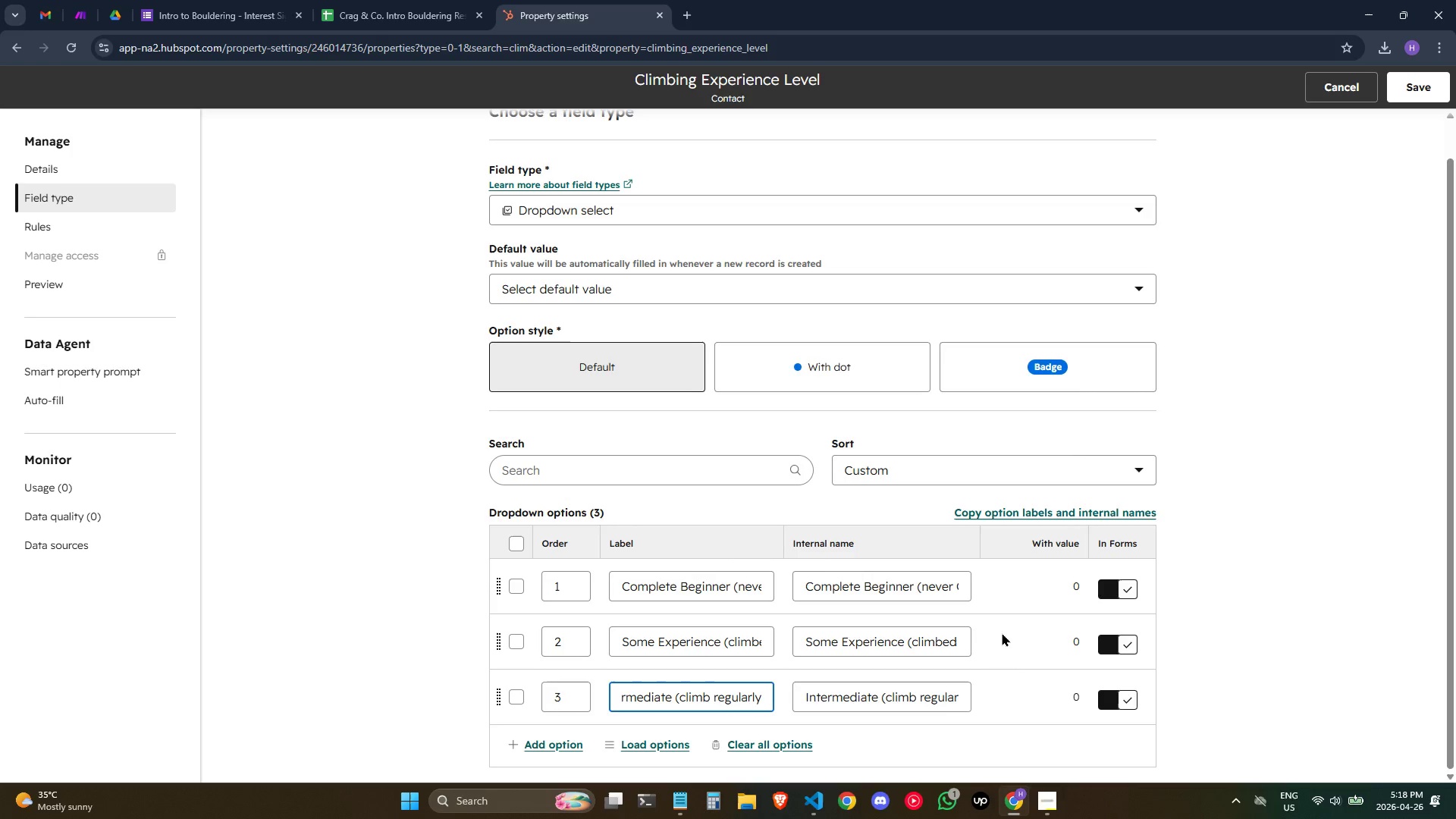 
key(ArrowRight)
 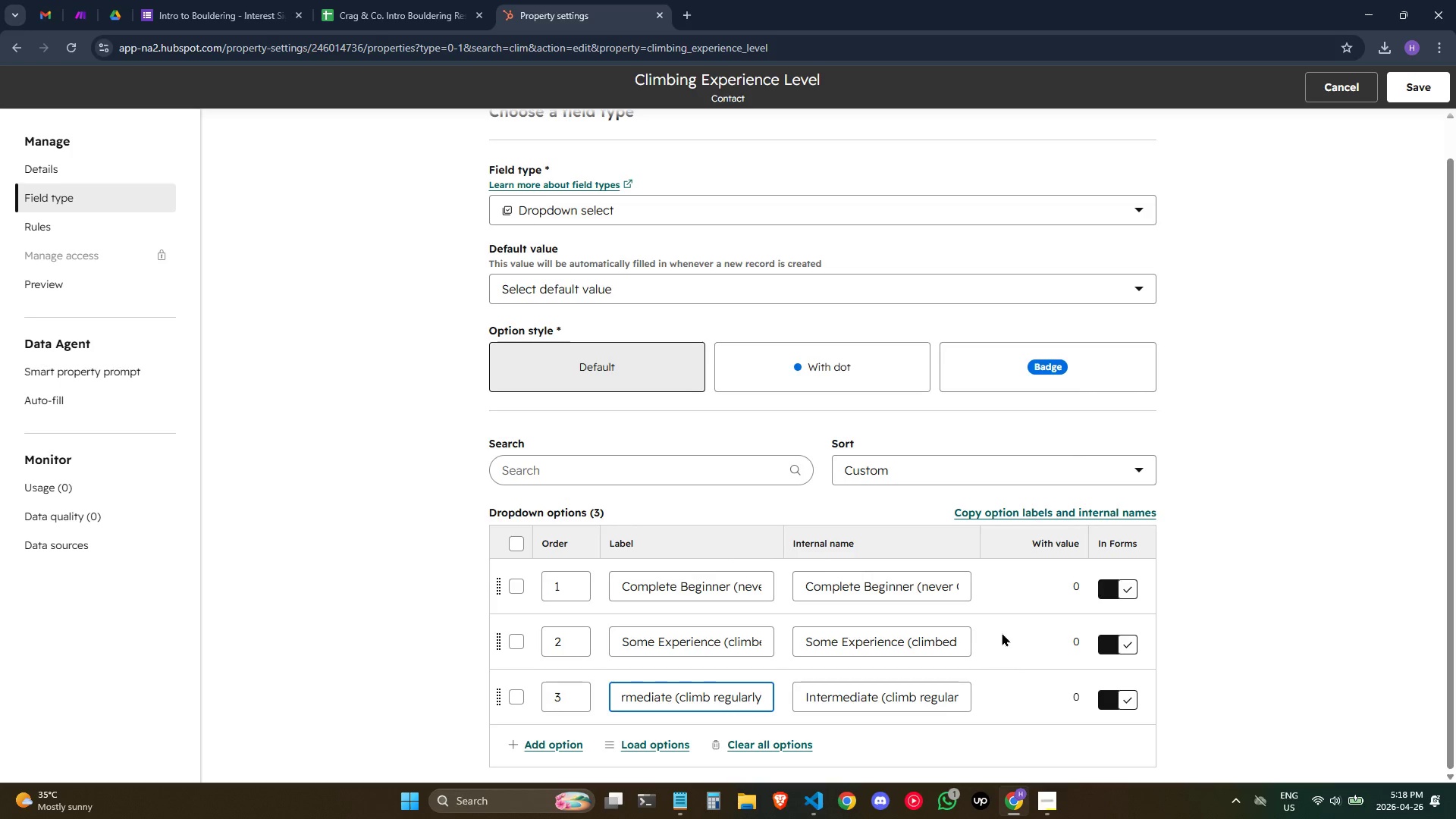 
key(ArrowRight)
 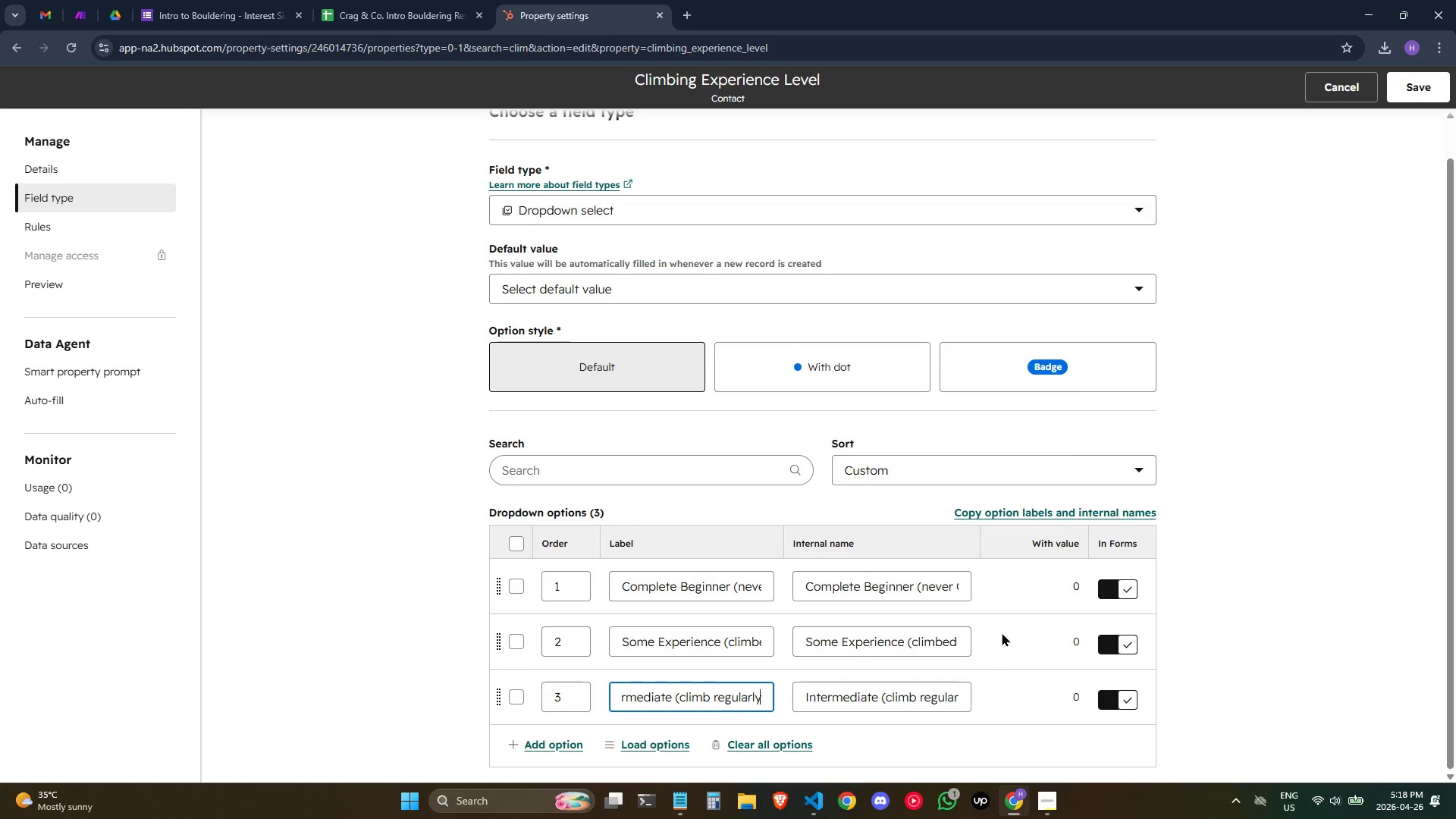 
key(ArrowRight)
 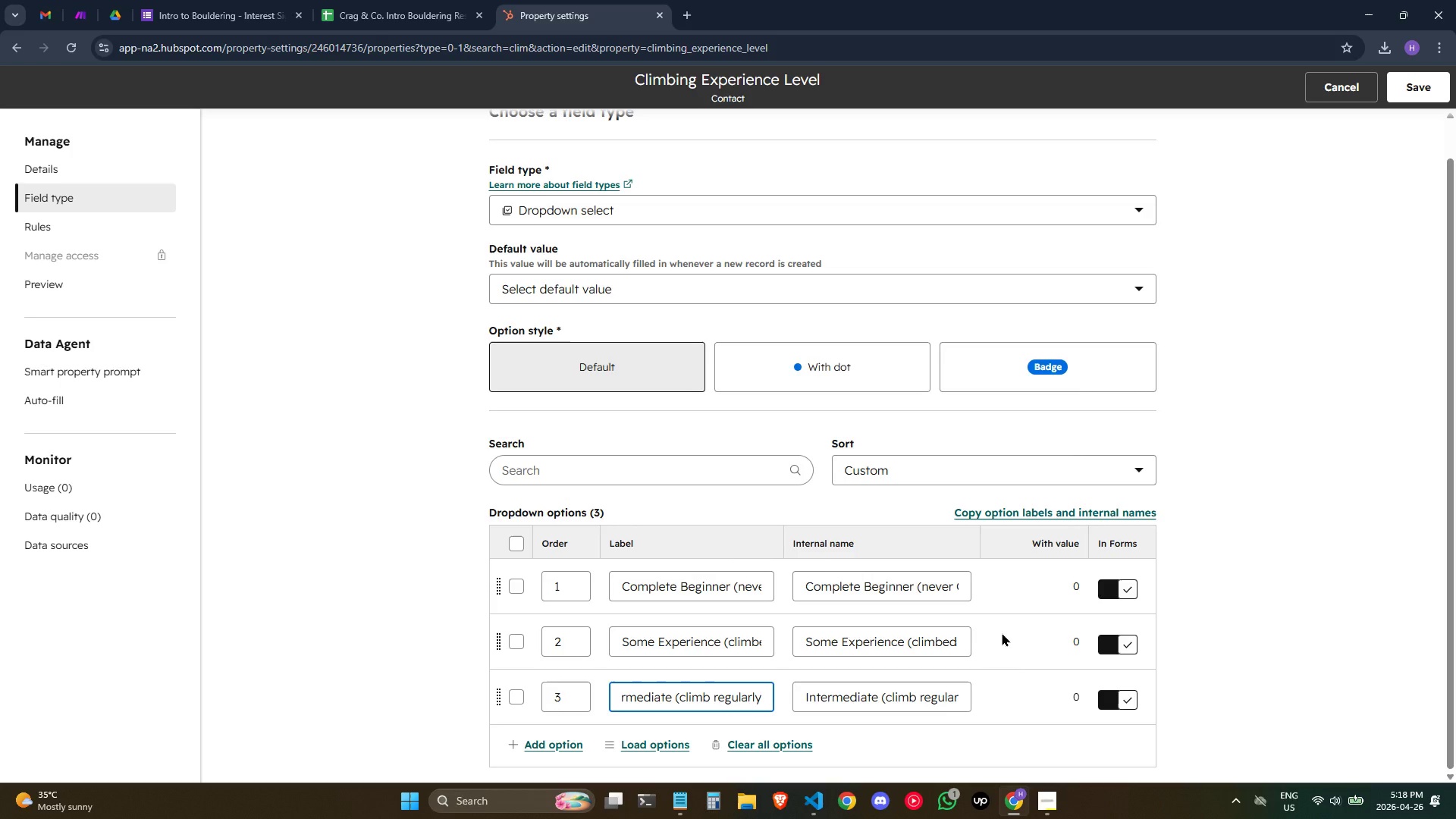 
key(ArrowRight)
 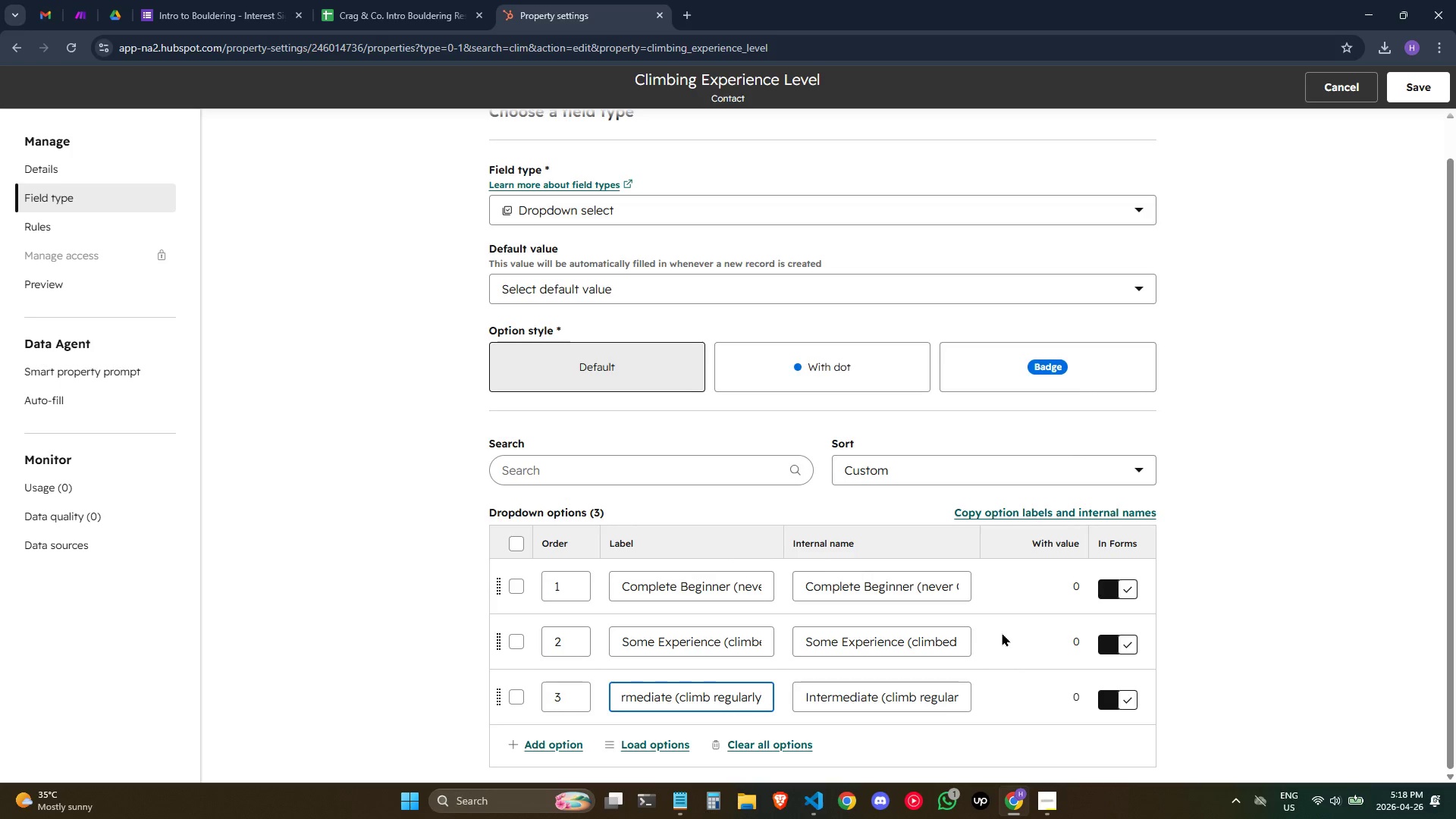 
key(ArrowRight)
 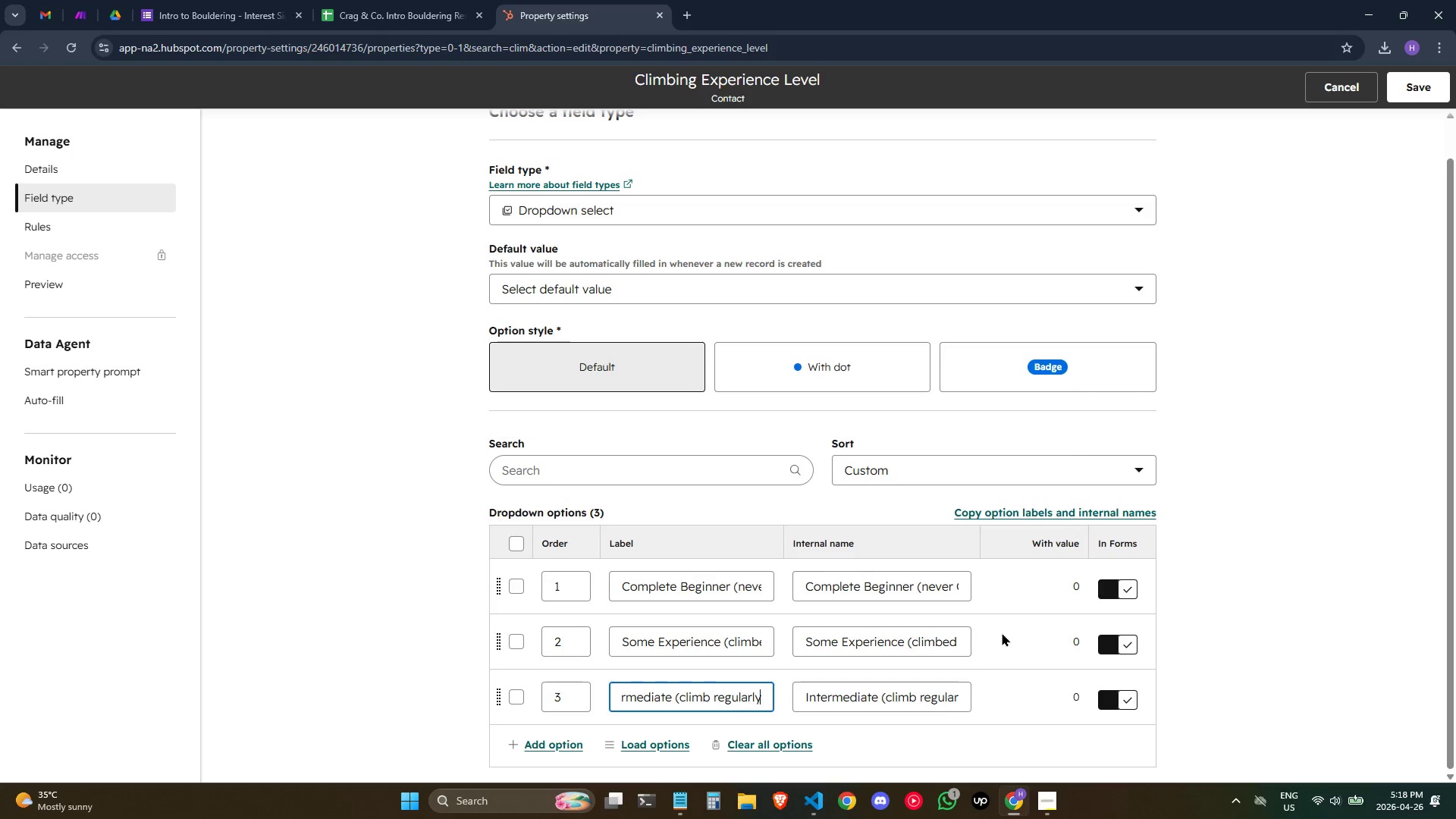 
key(ArrowRight)
 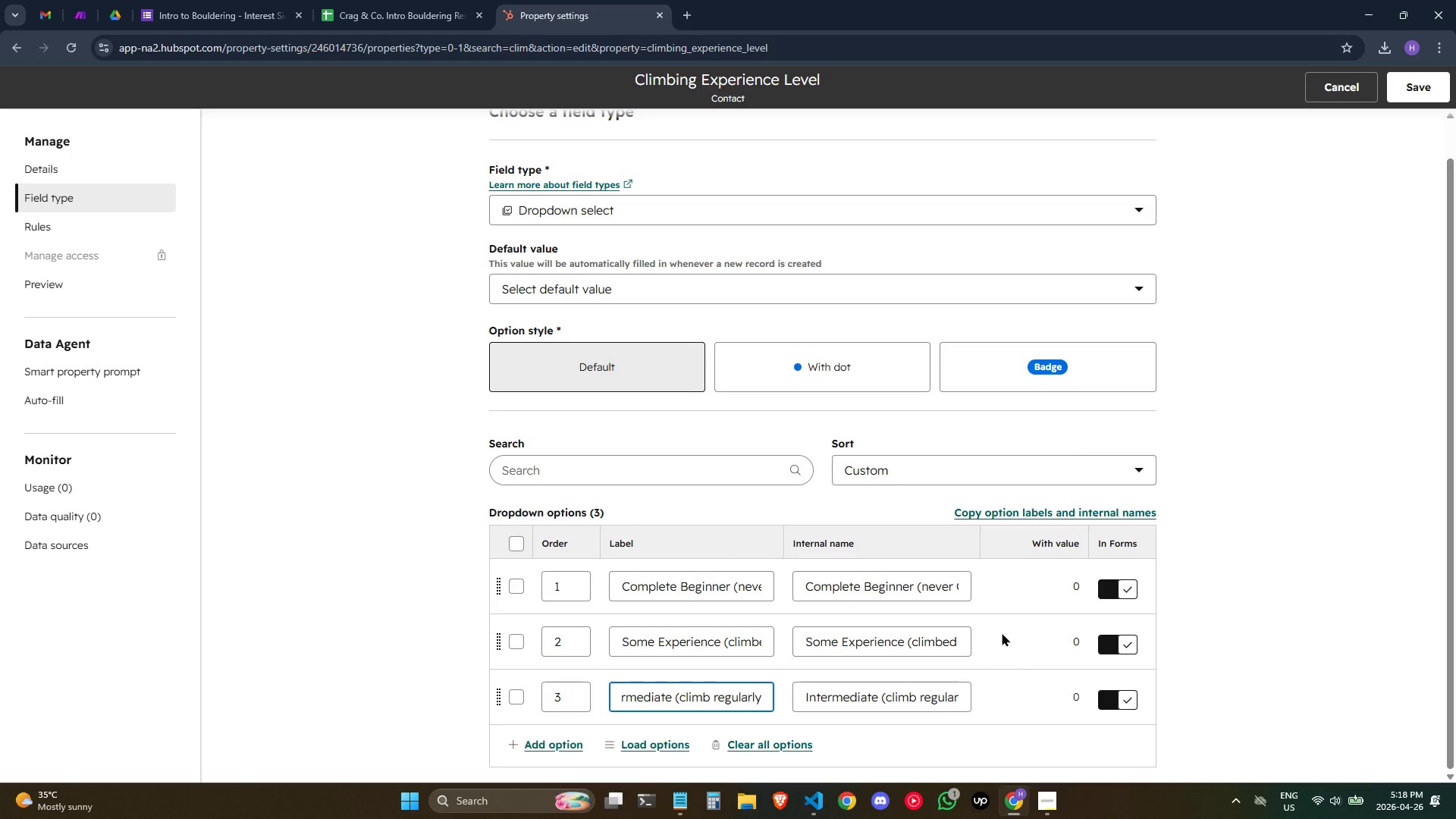 
type( at a gym))
 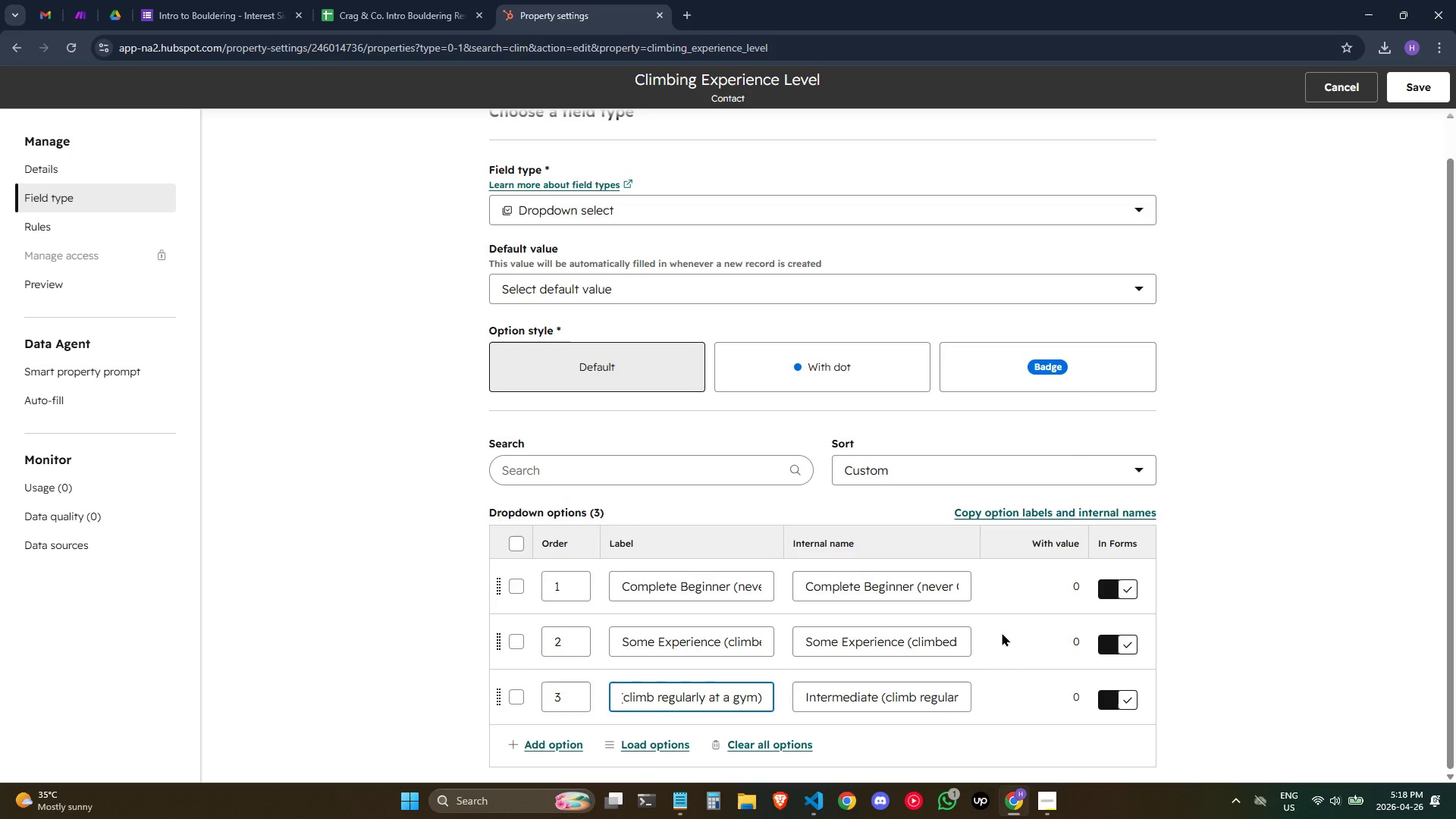 
left_click([614, 590])
 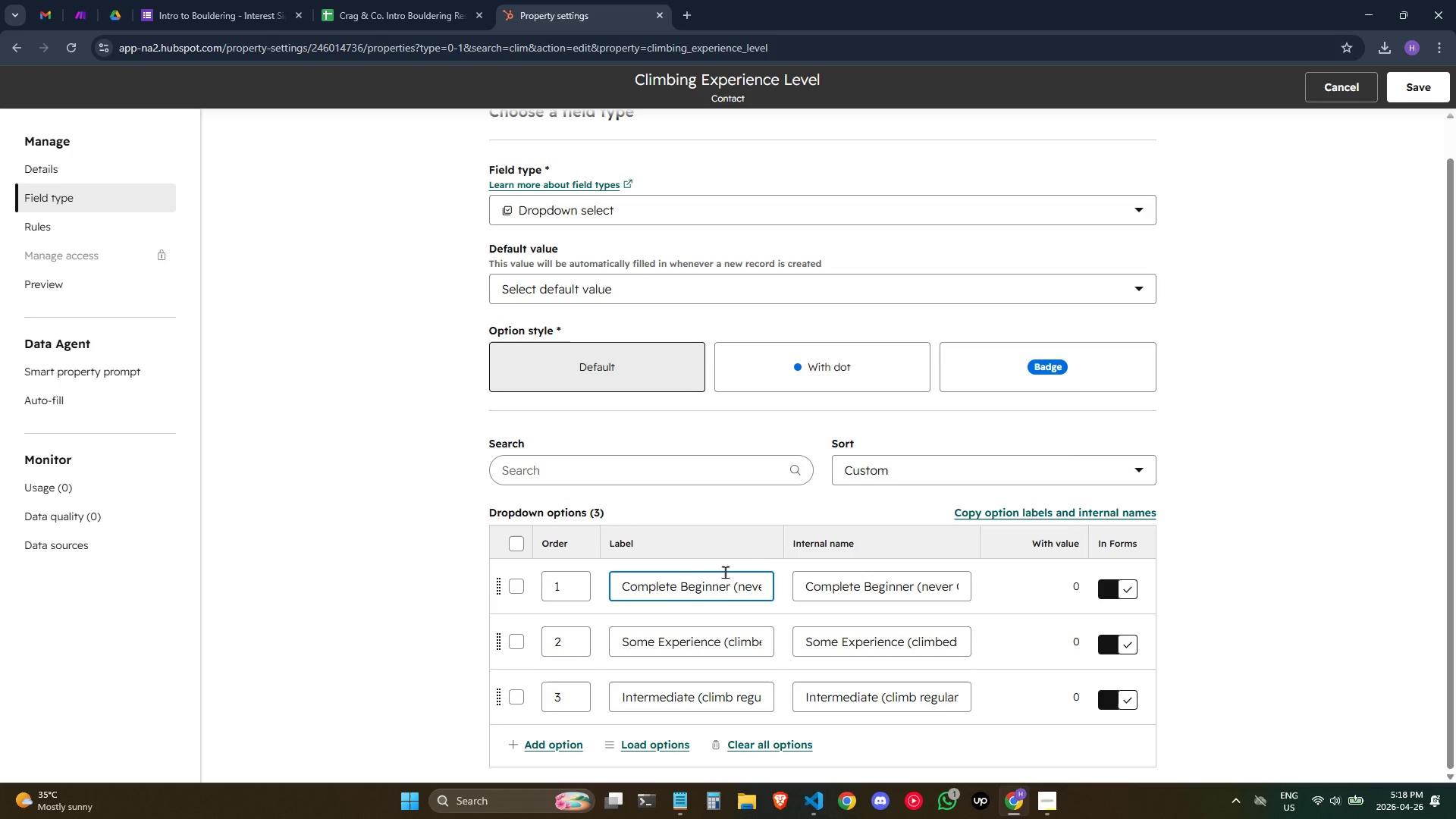 
hold_key(key=ArrowRight, duration=1.5)
 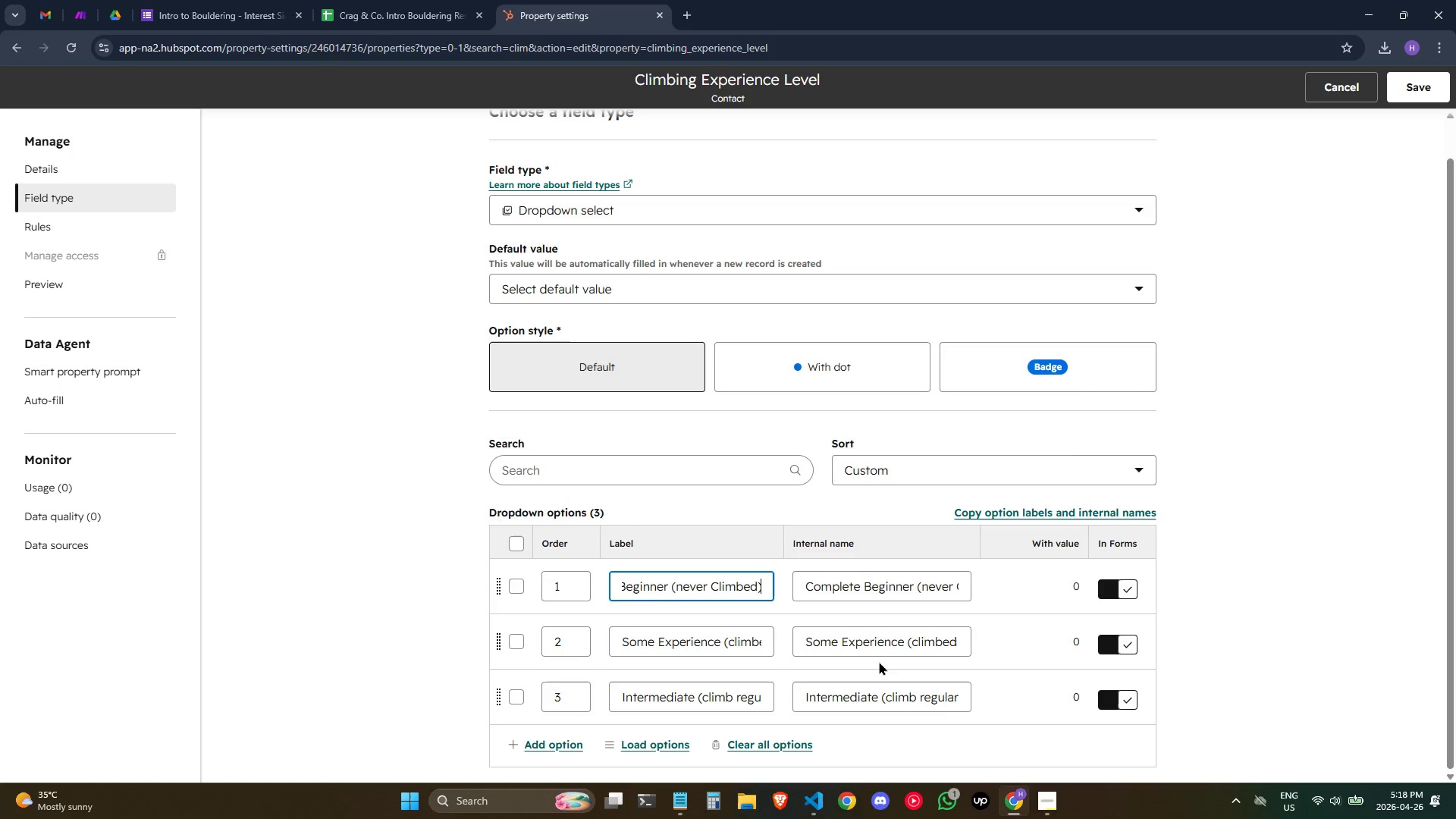 
hold_key(key=ArrowRight, duration=0.62)
 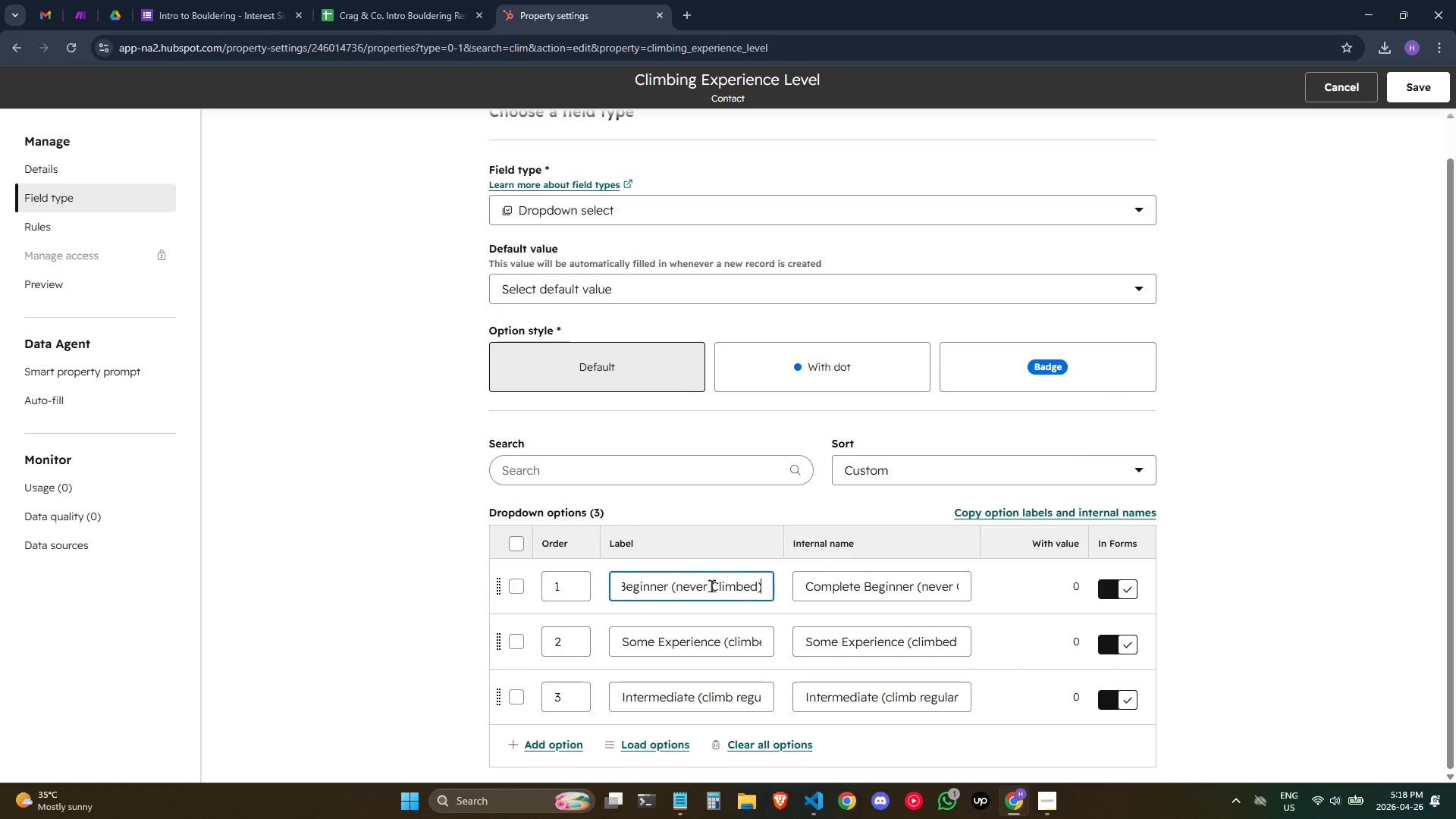 
left_click([721, 588])
 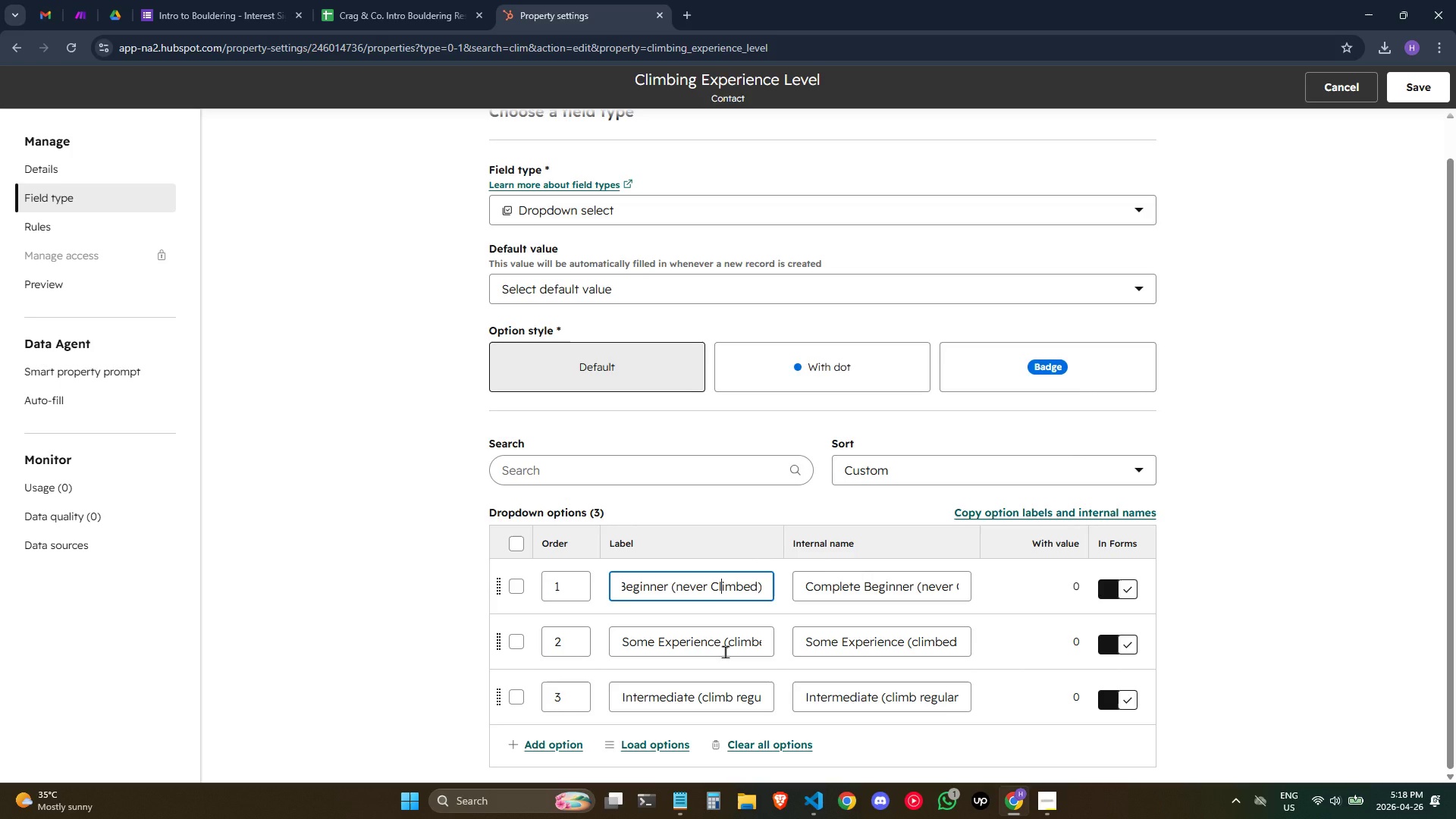 
key(ArrowLeft)
 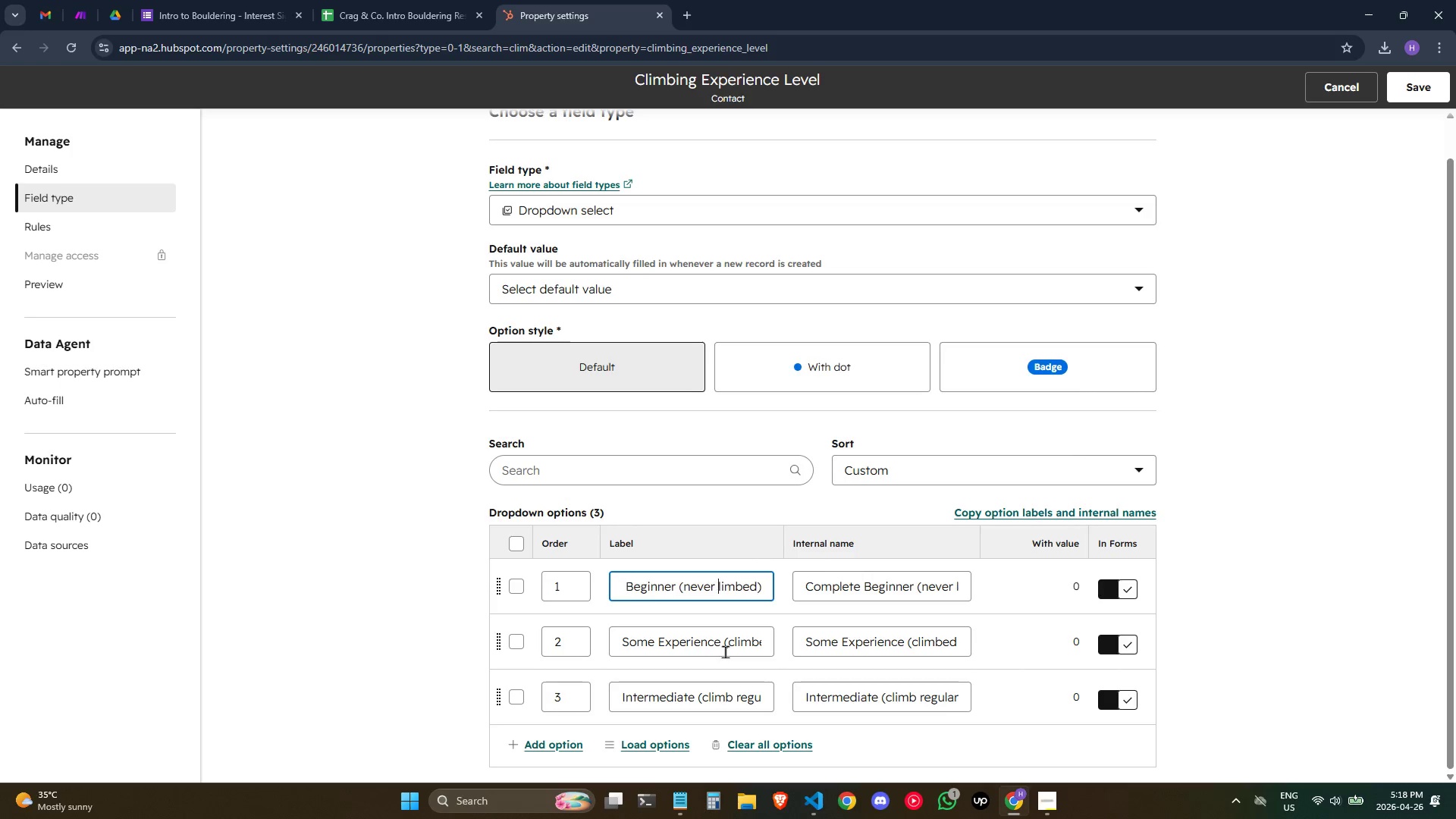 
key(Backspace)
 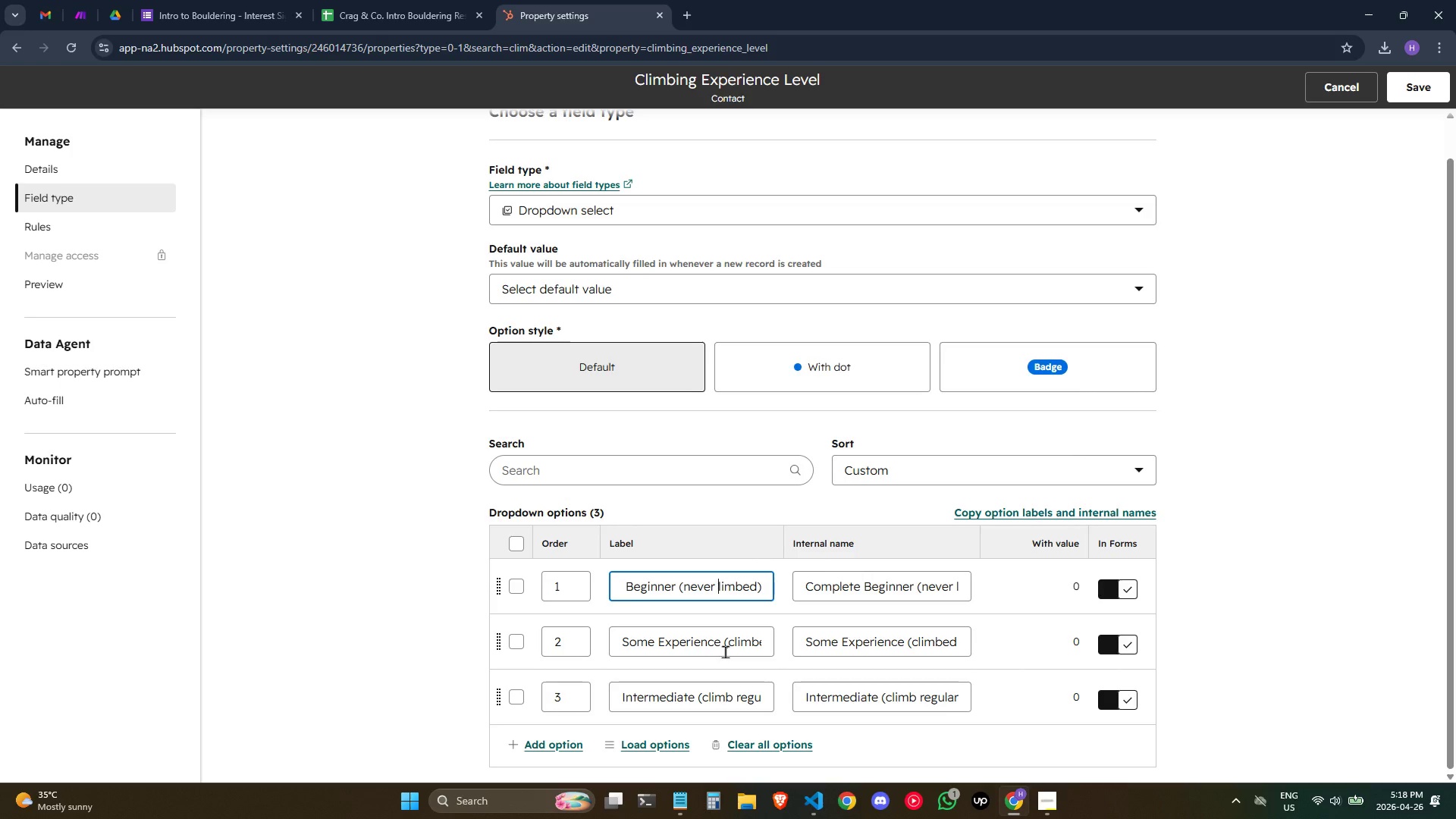 
key(C)
 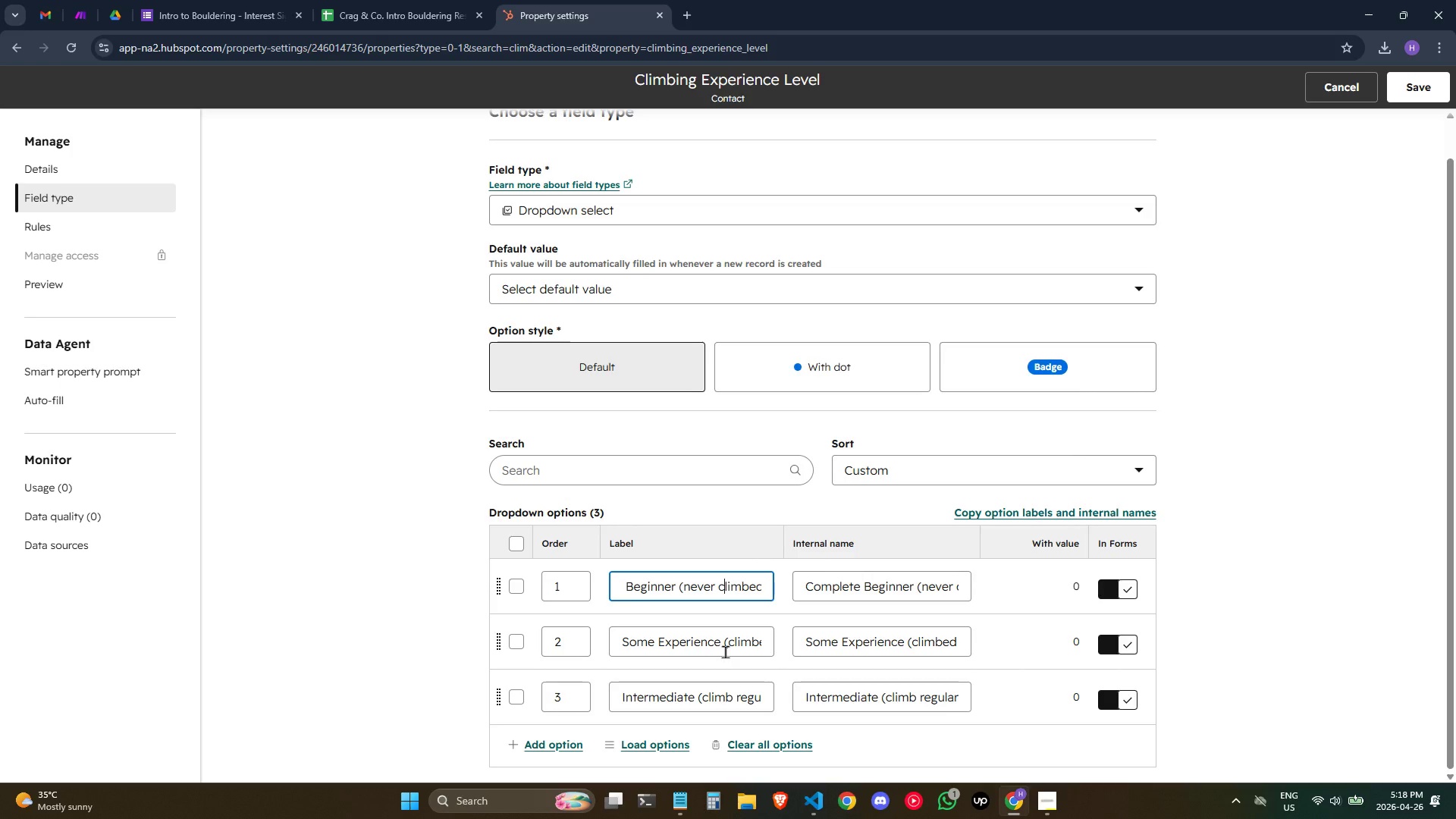 
left_click([684, 576])
 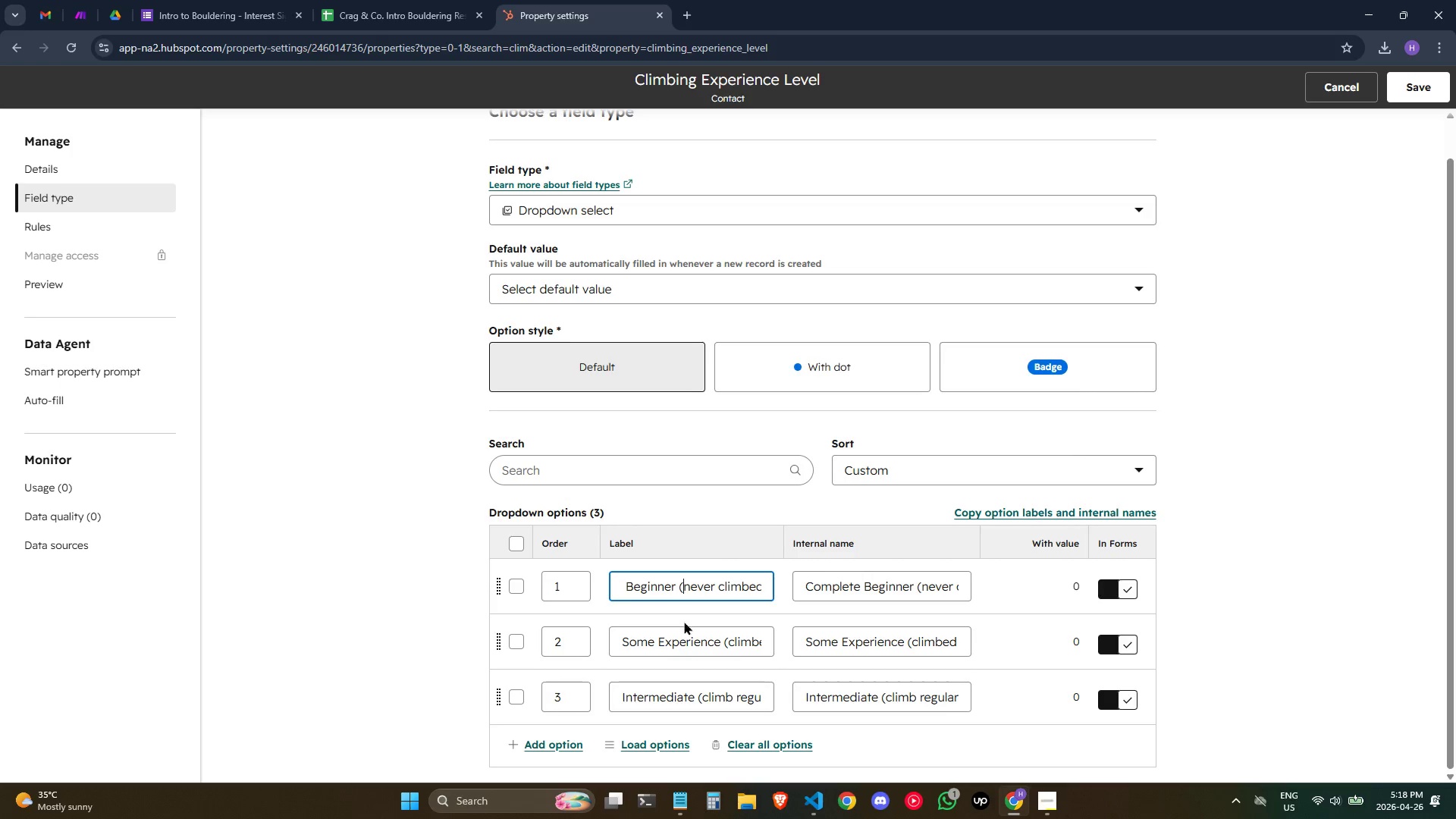 
left_click([711, 595])
 